 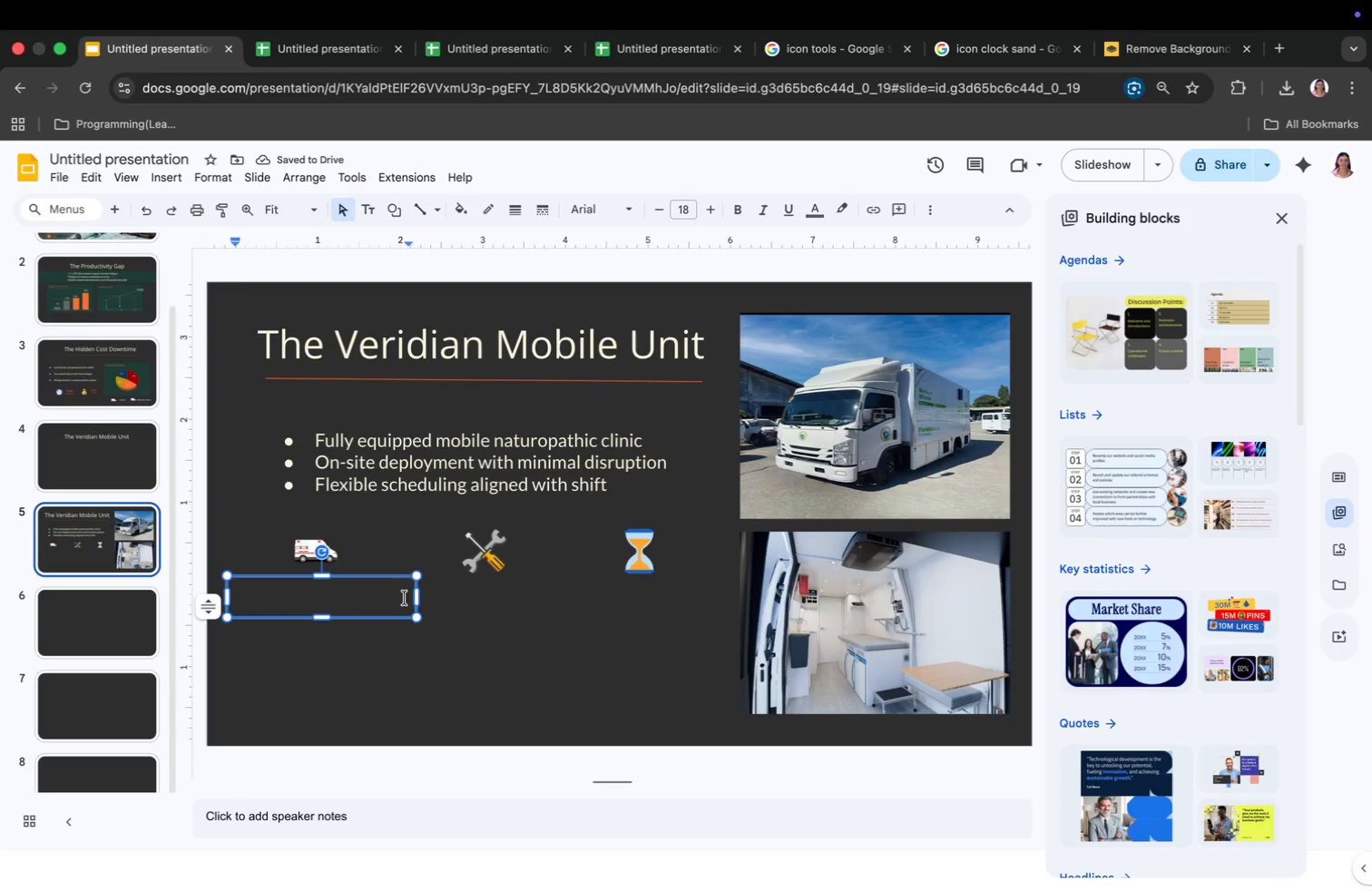 
left_click([376, 599])
 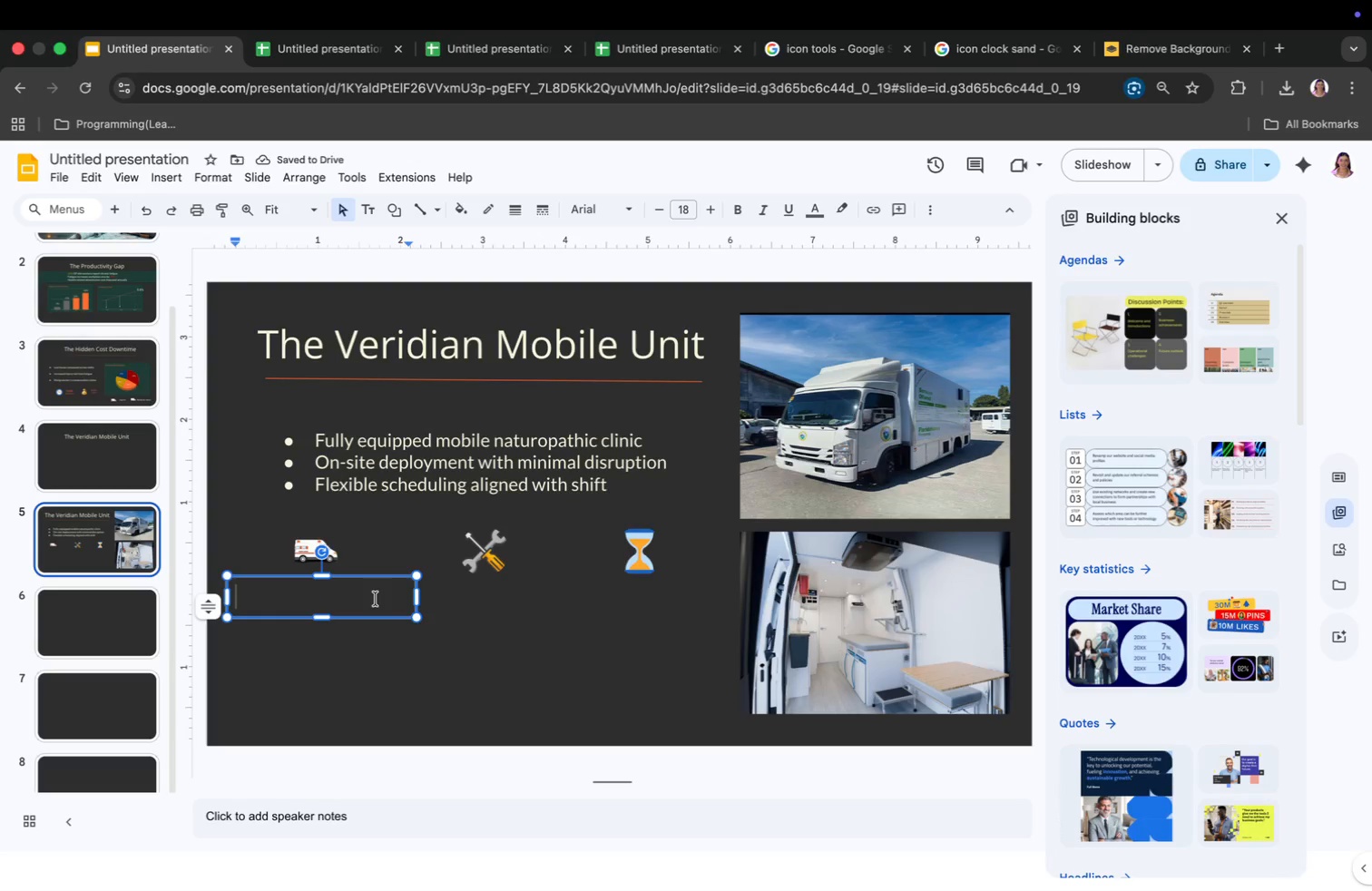 
key(Backspace)
 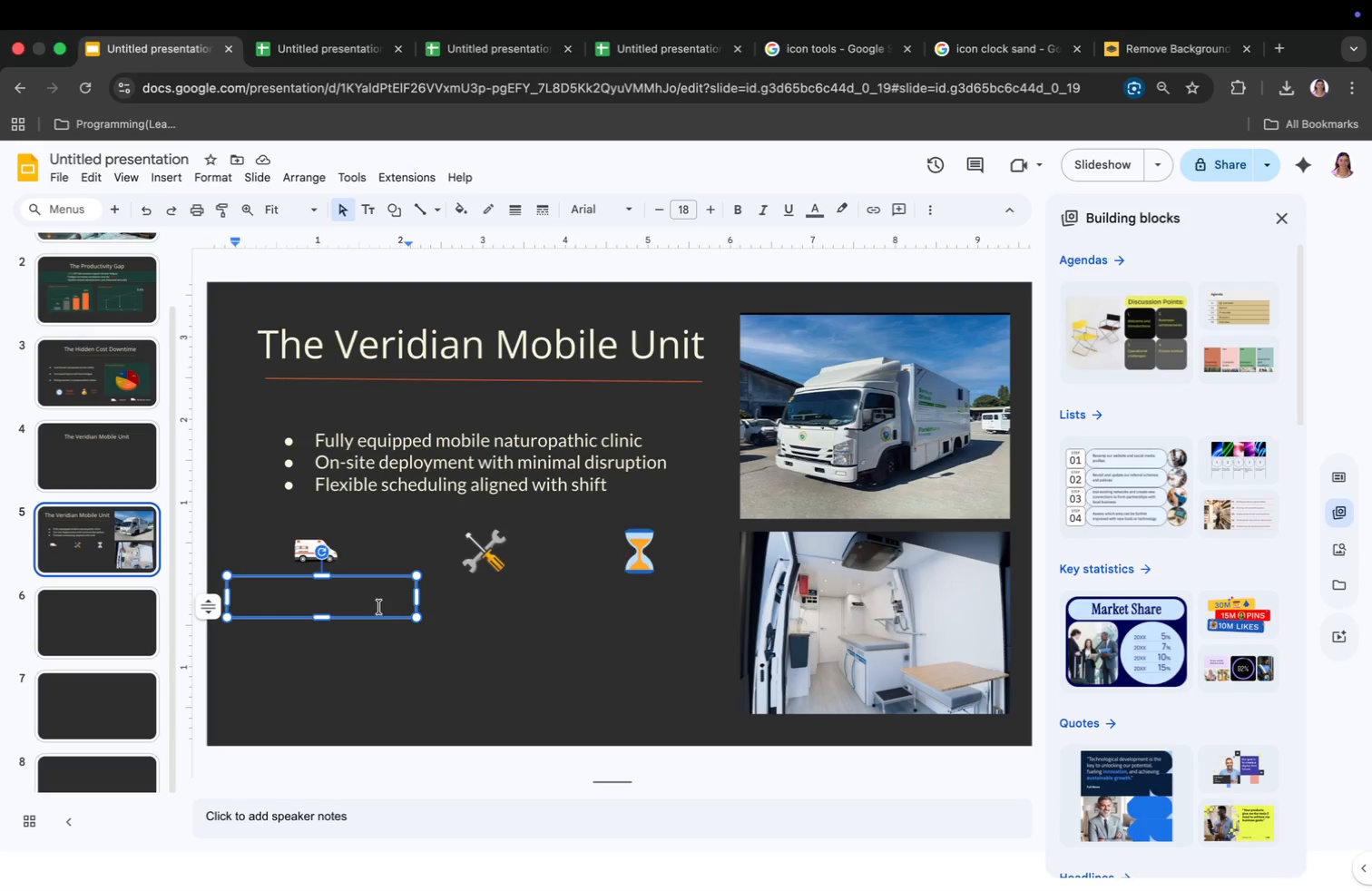 
left_click([384, 657])
 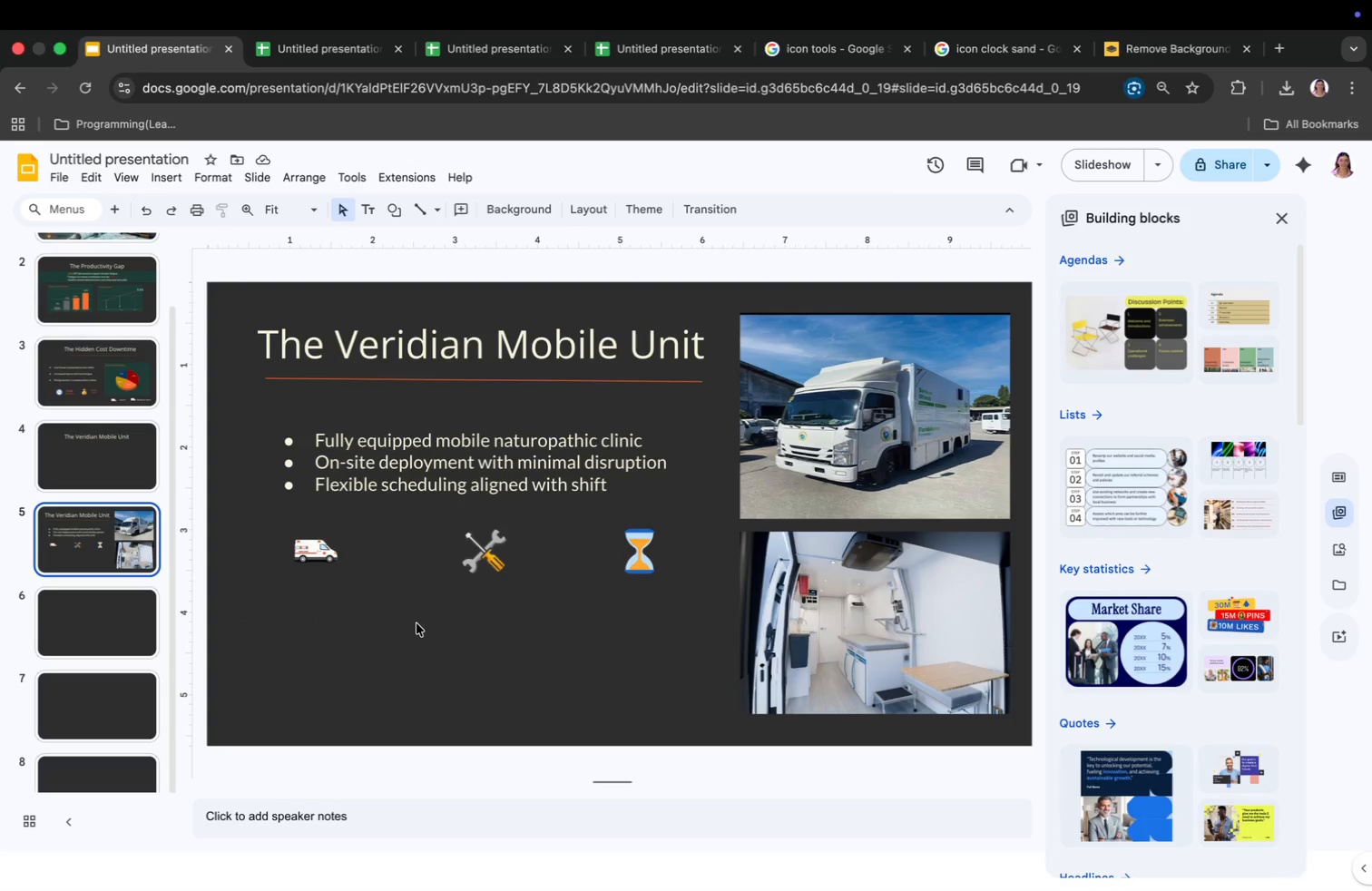 
left_click([418, 622])
 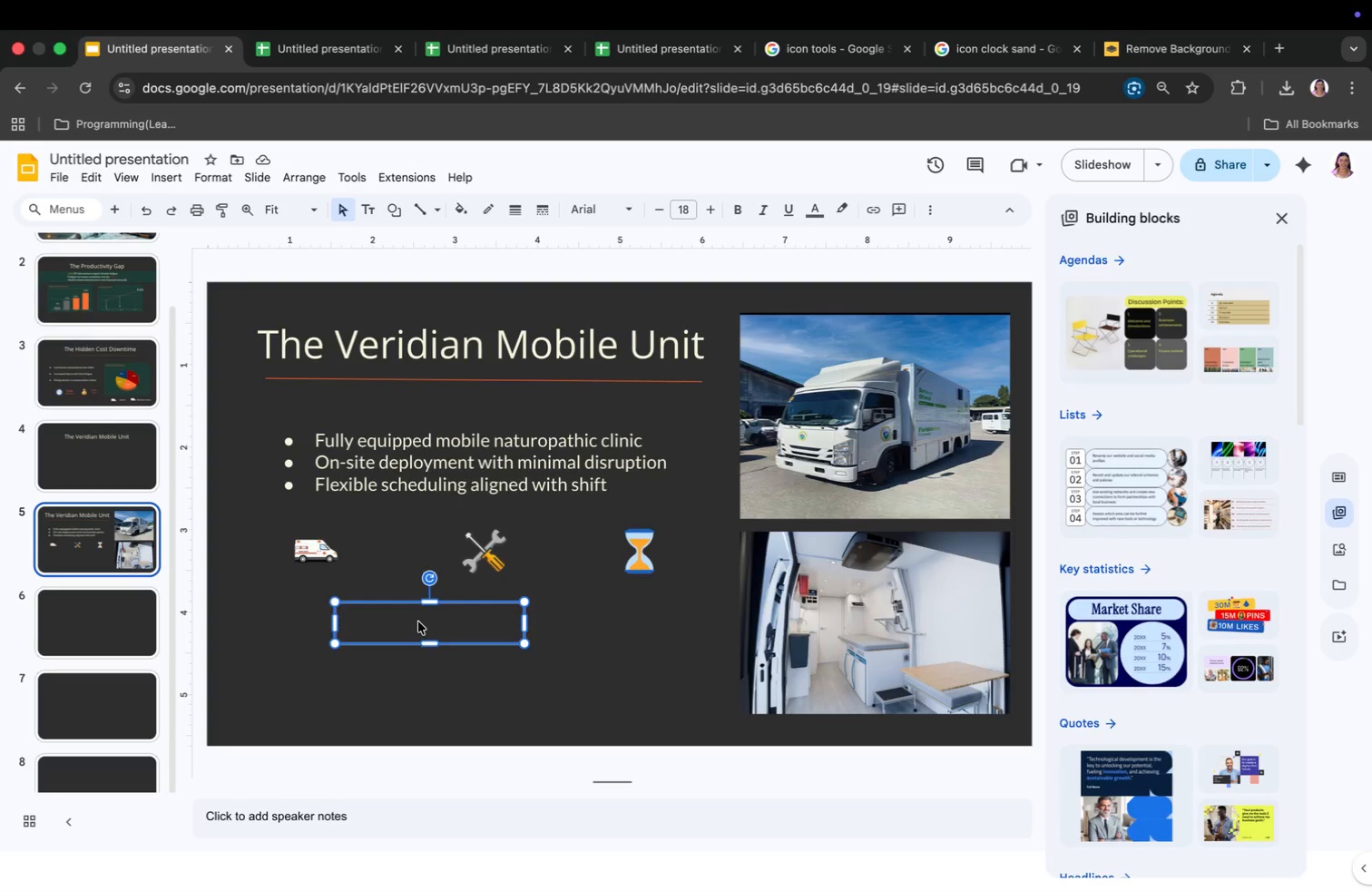 
key(Backspace)
 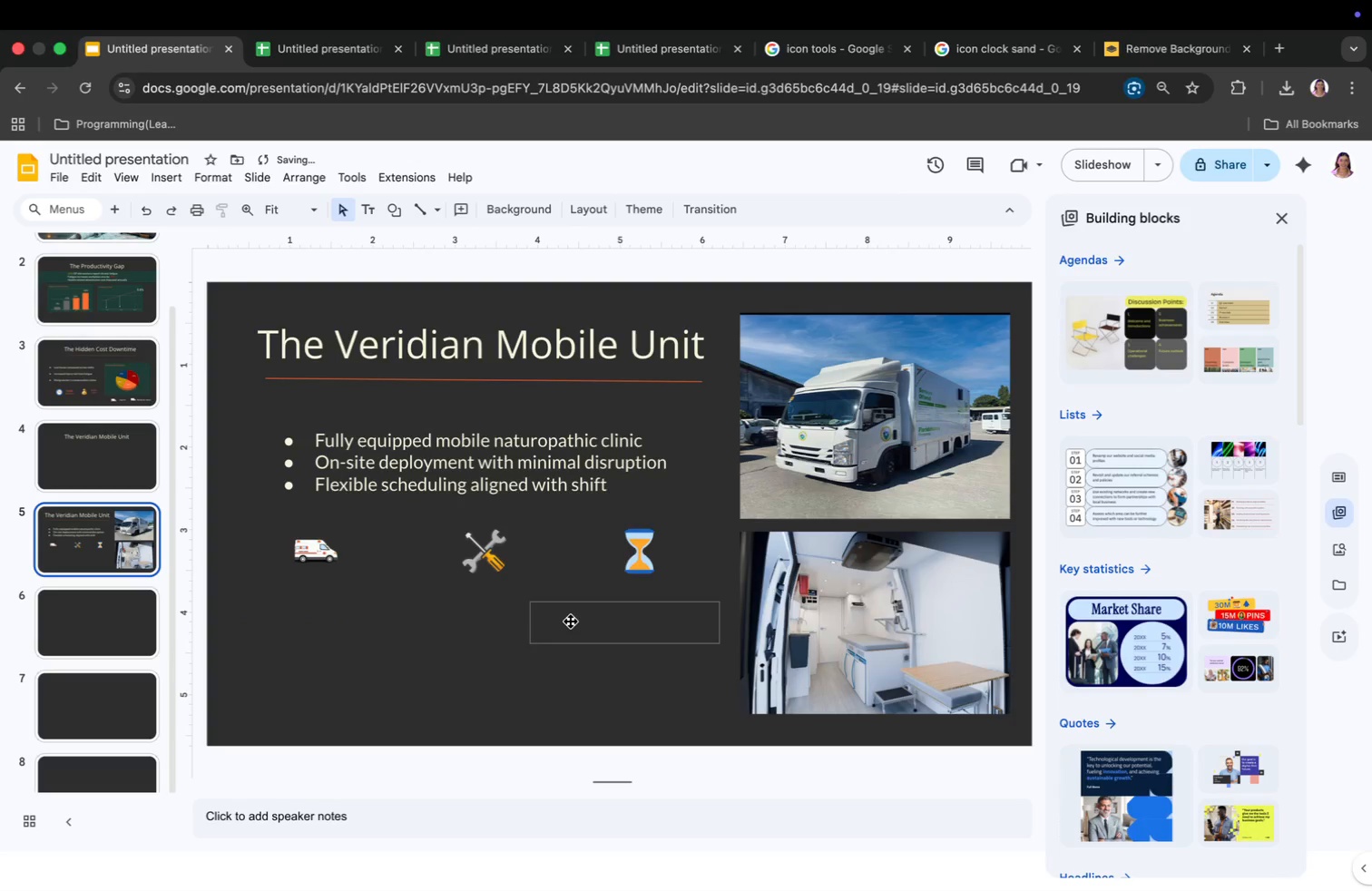 
left_click([574, 622])
 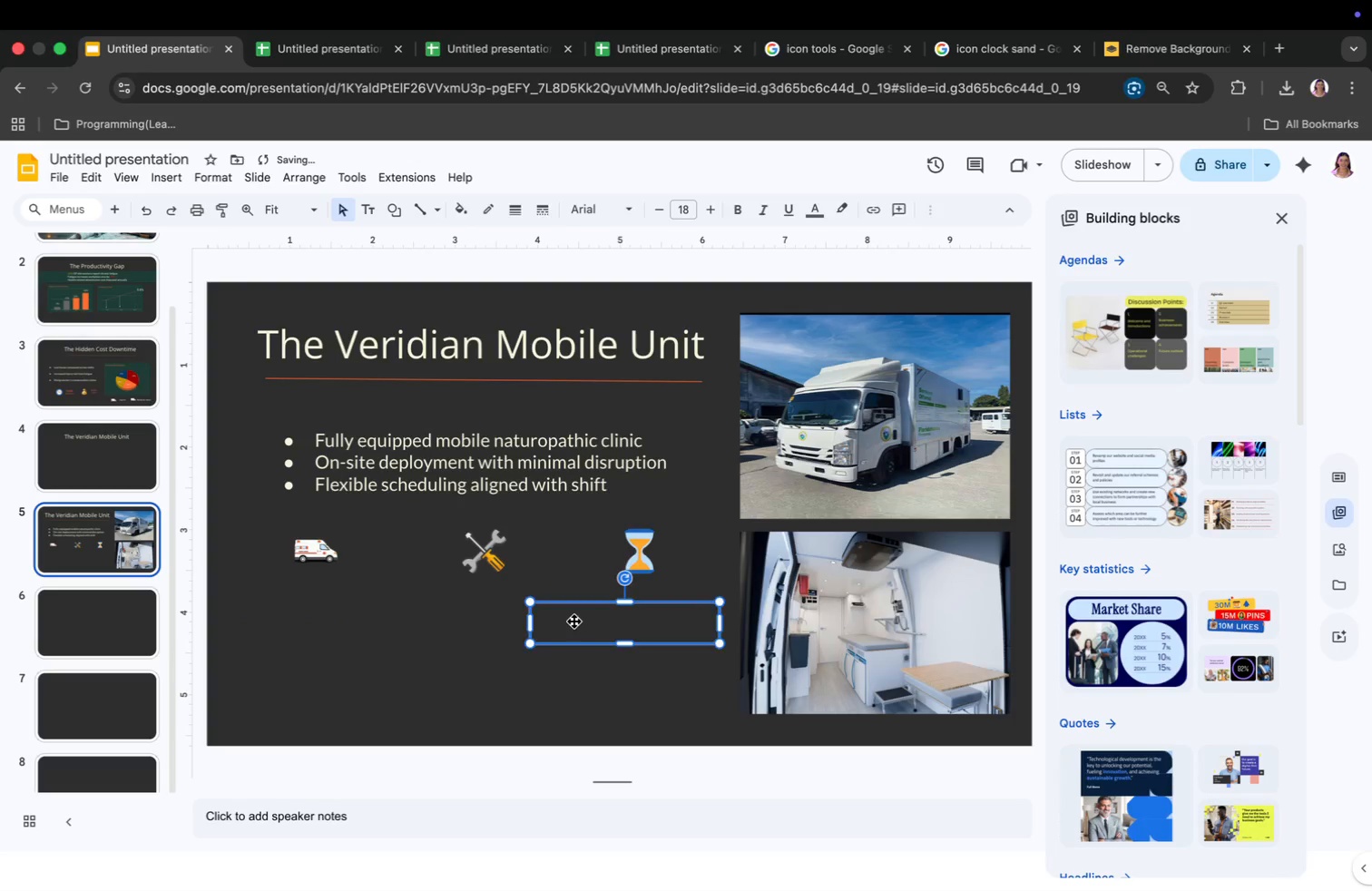 
key(Backspace)
 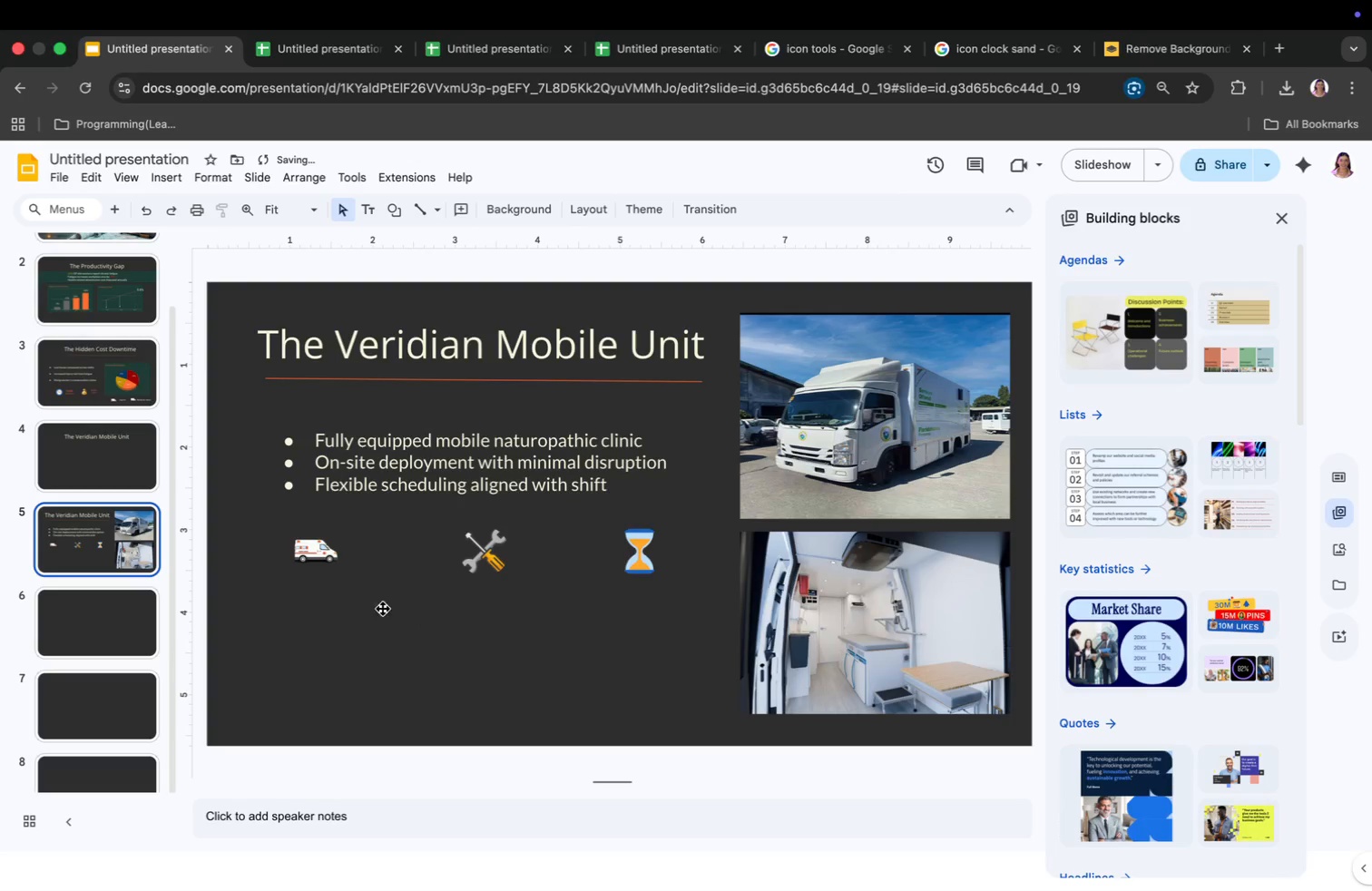 
left_click([351, 608])
 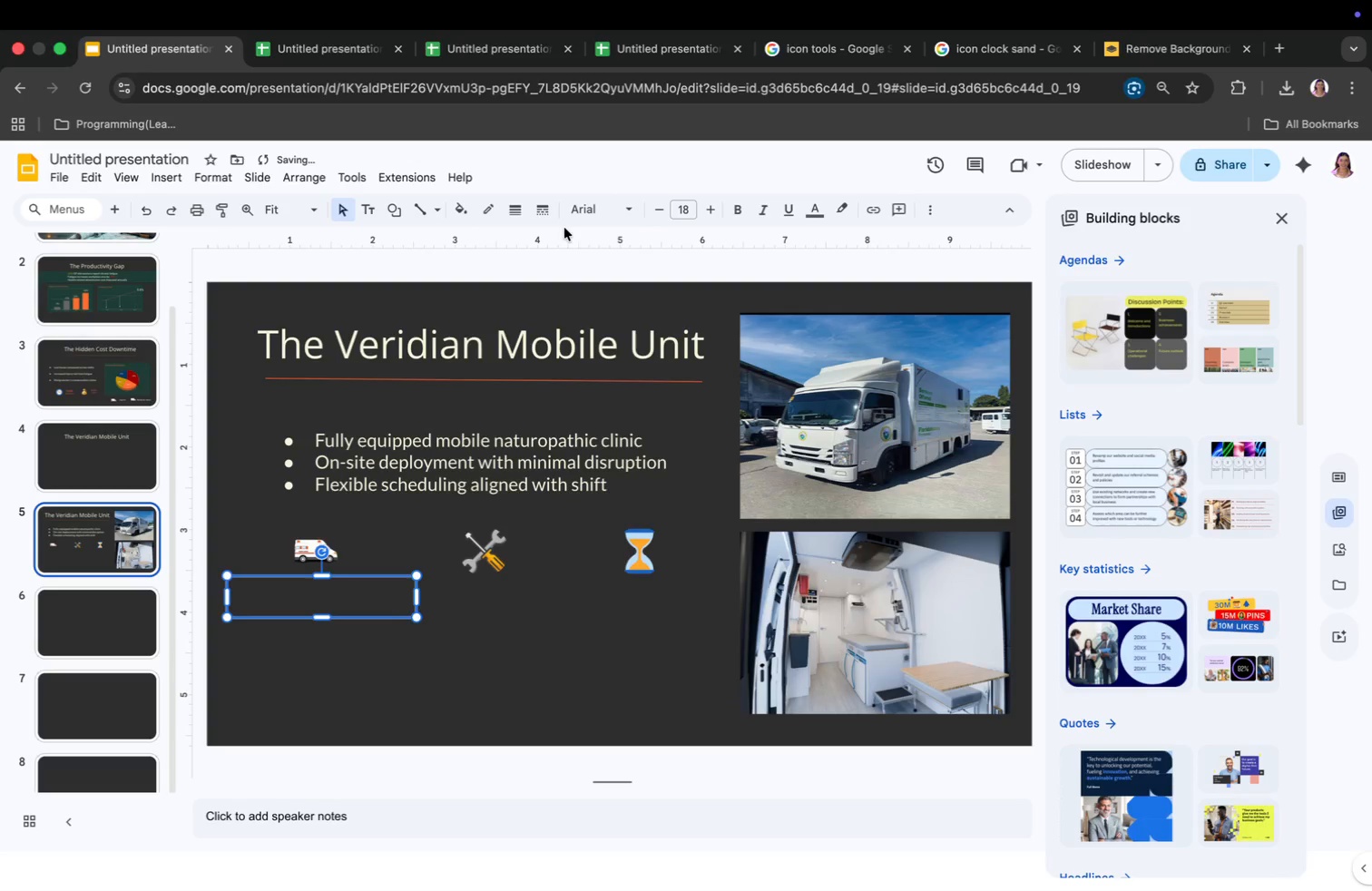 
left_click([582, 205])
 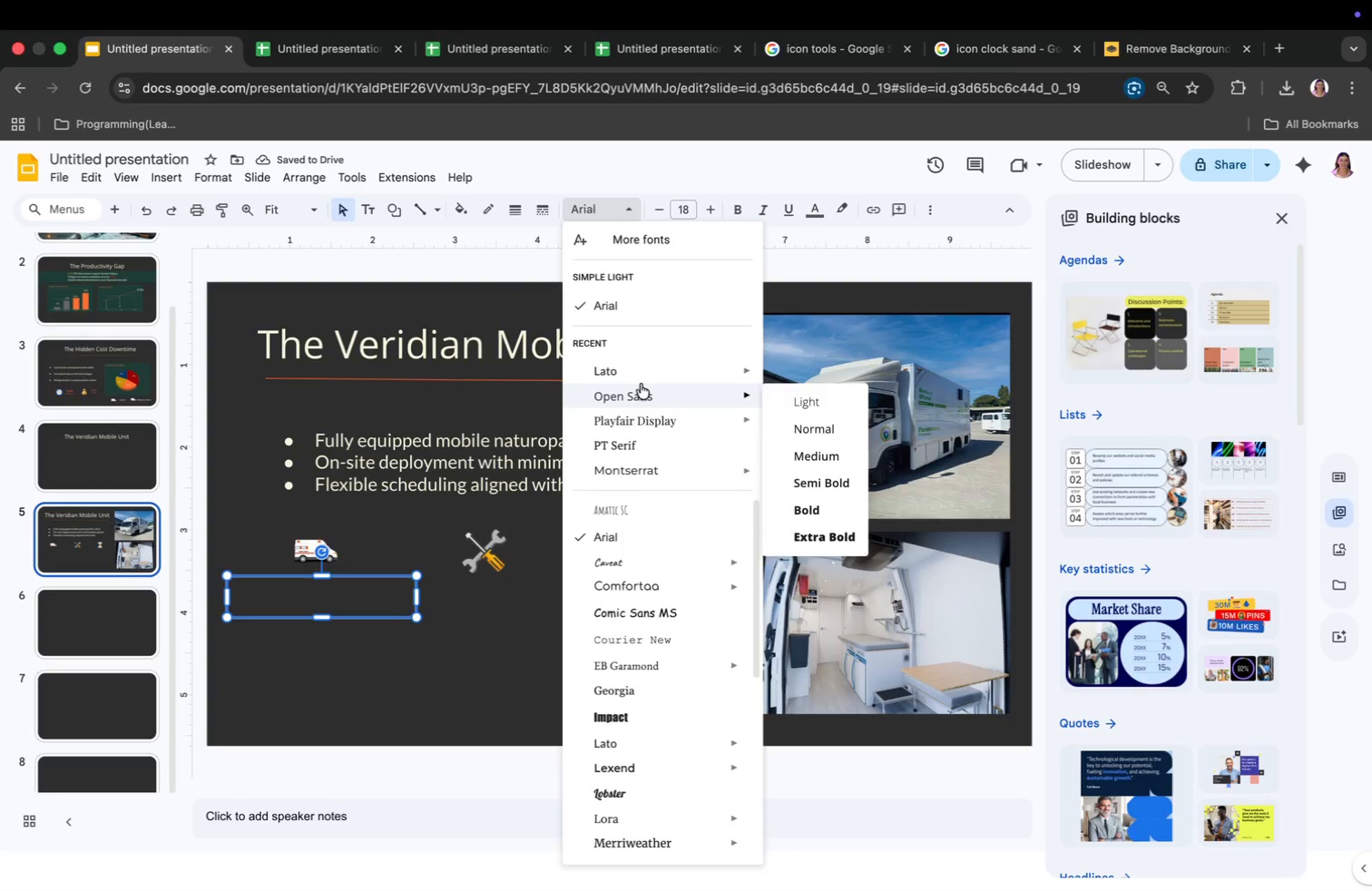 
left_click_drag(start_coordinate=[638, 375], to_coordinate=[639, 360])
 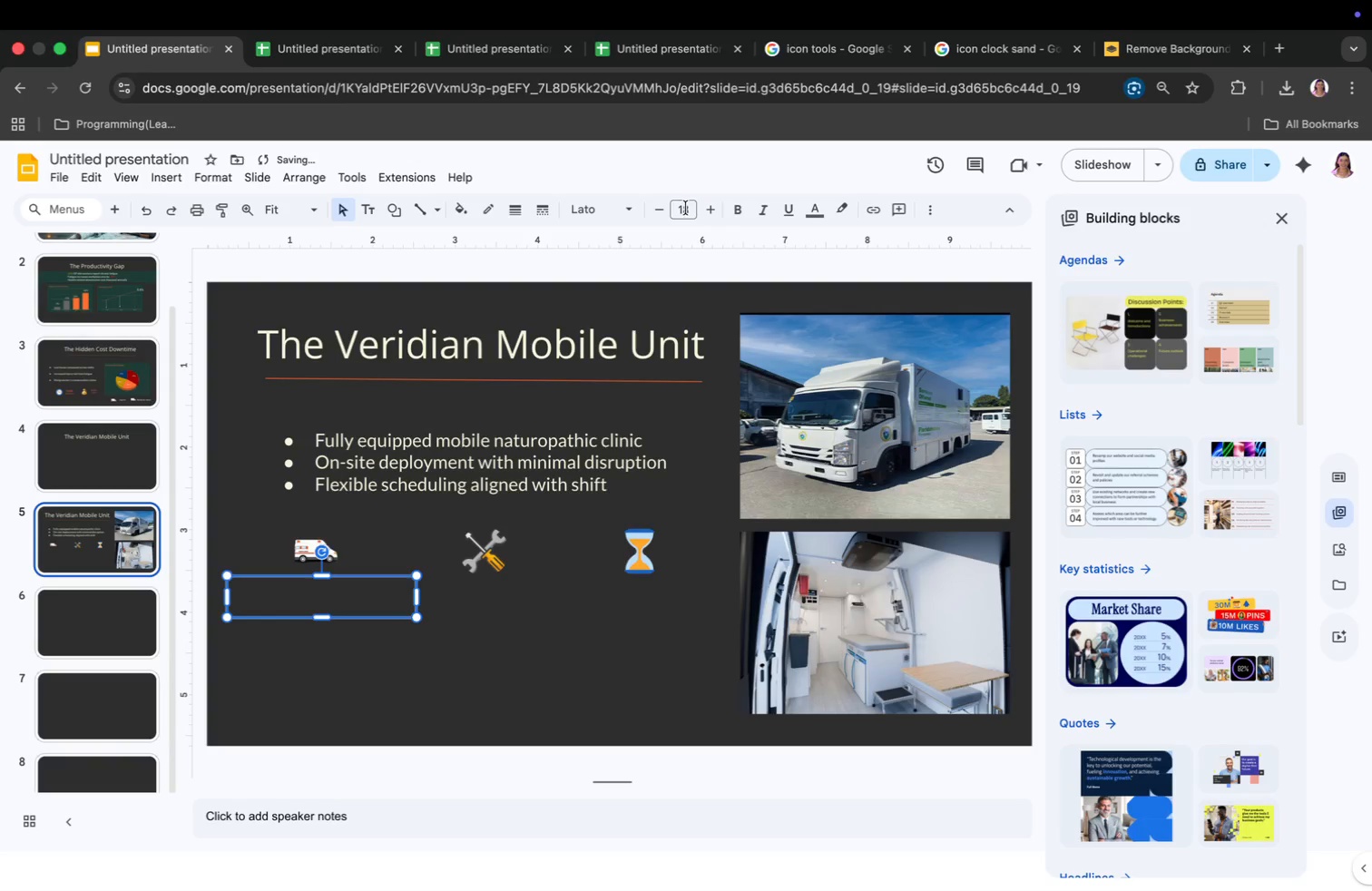 
left_click([686, 210])
 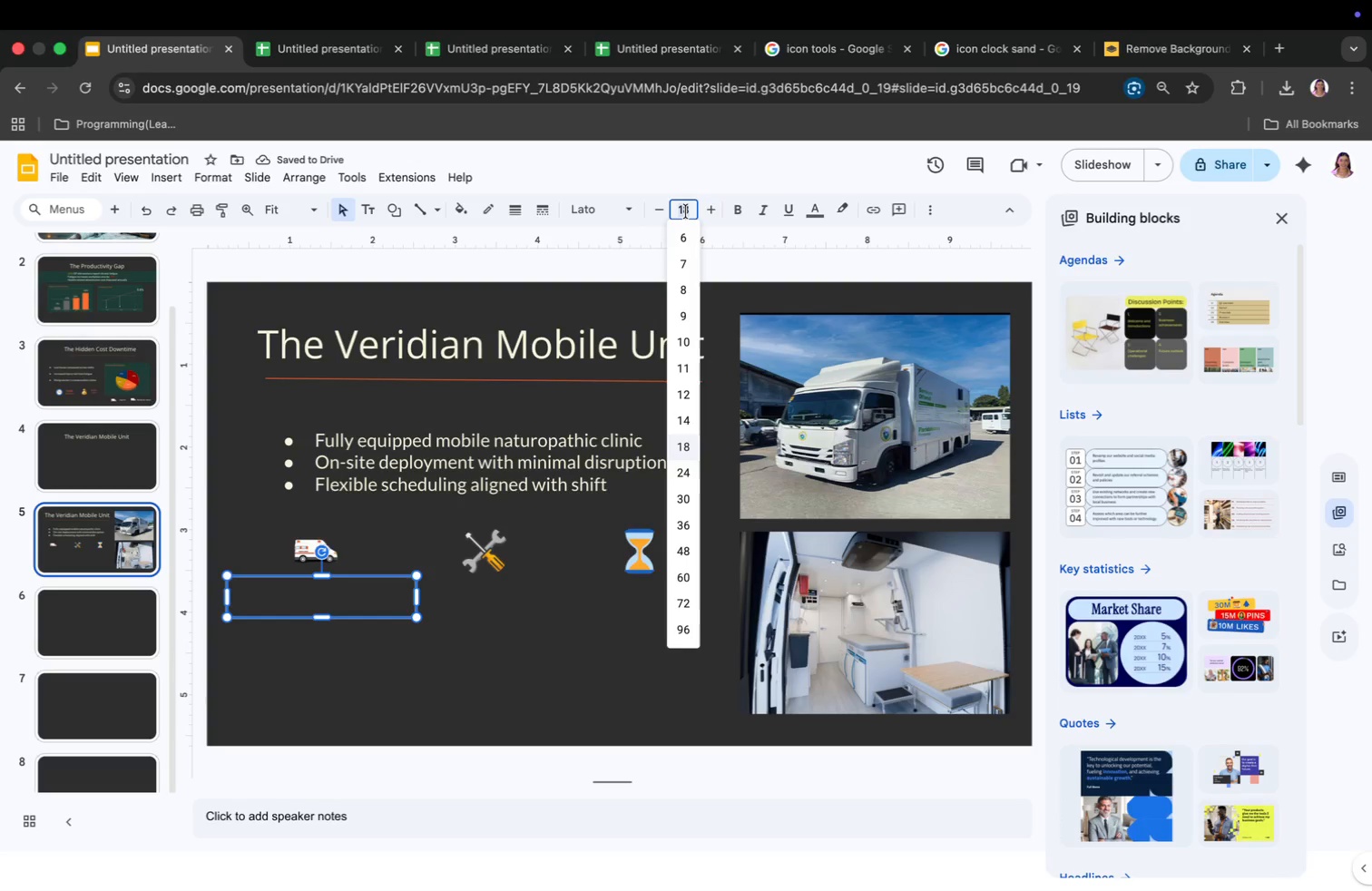 
type(16)
 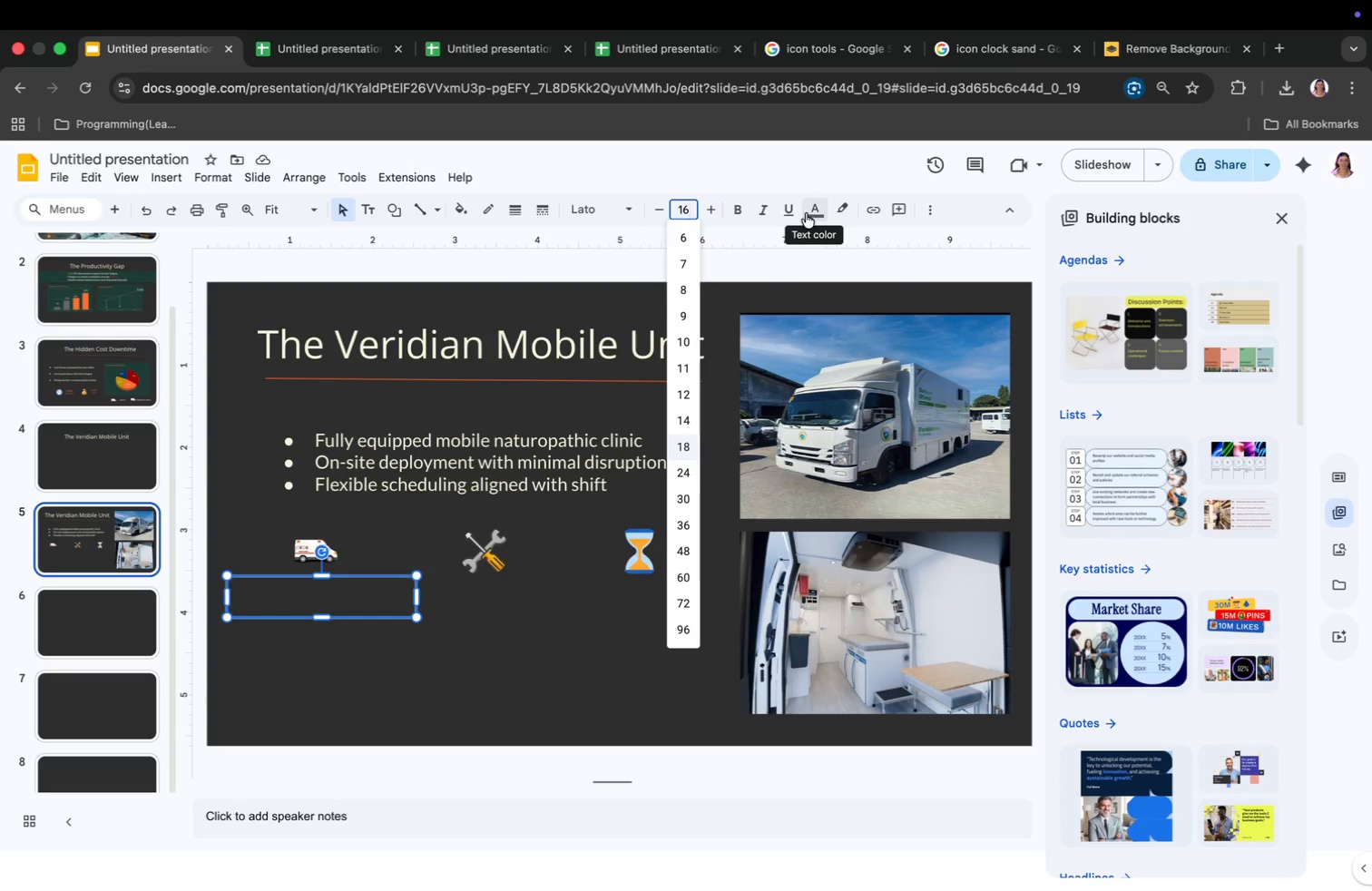 
key(Enter)
 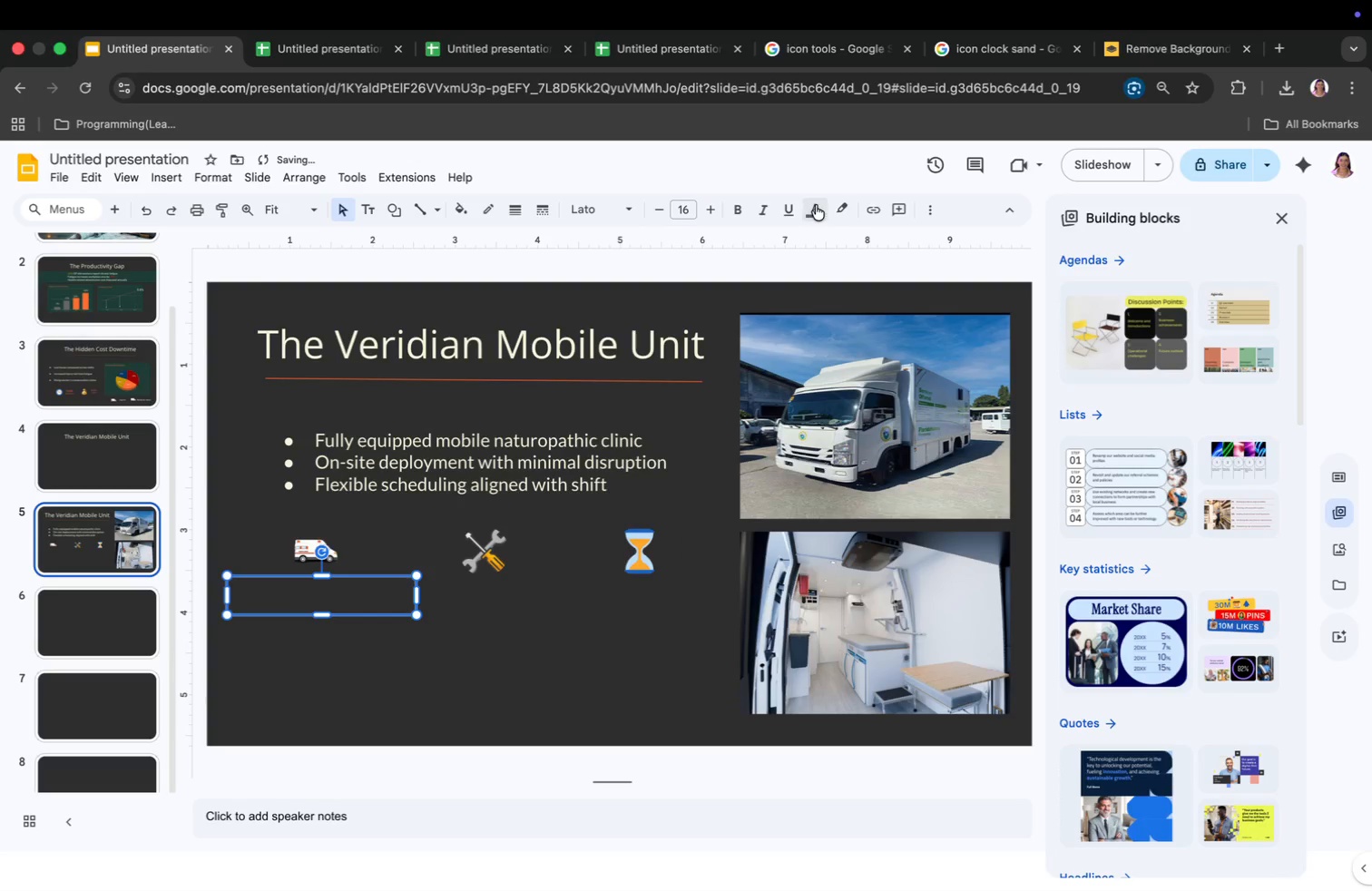 
left_click([816, 205])
 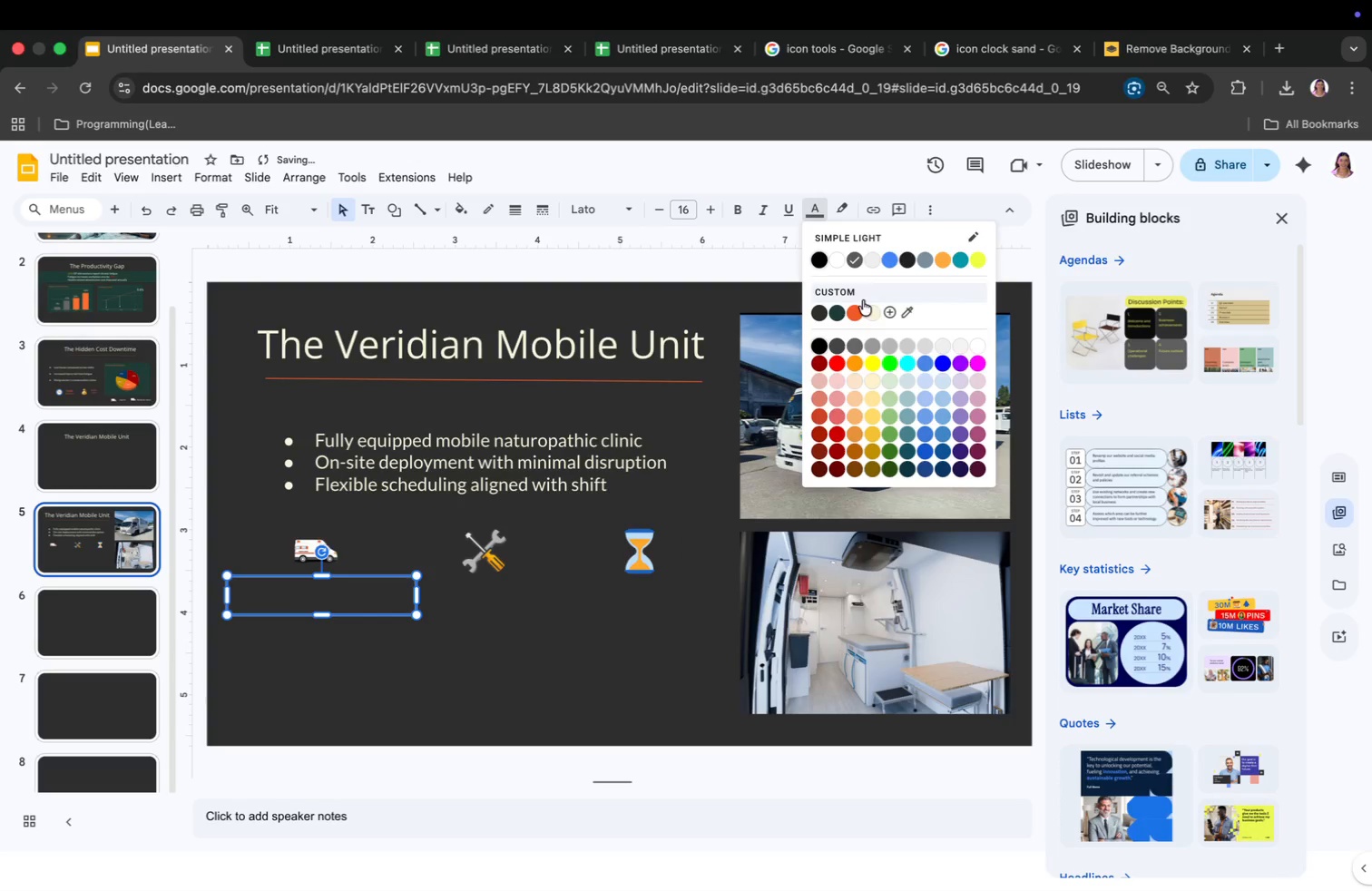 
left_click([873, 311])
 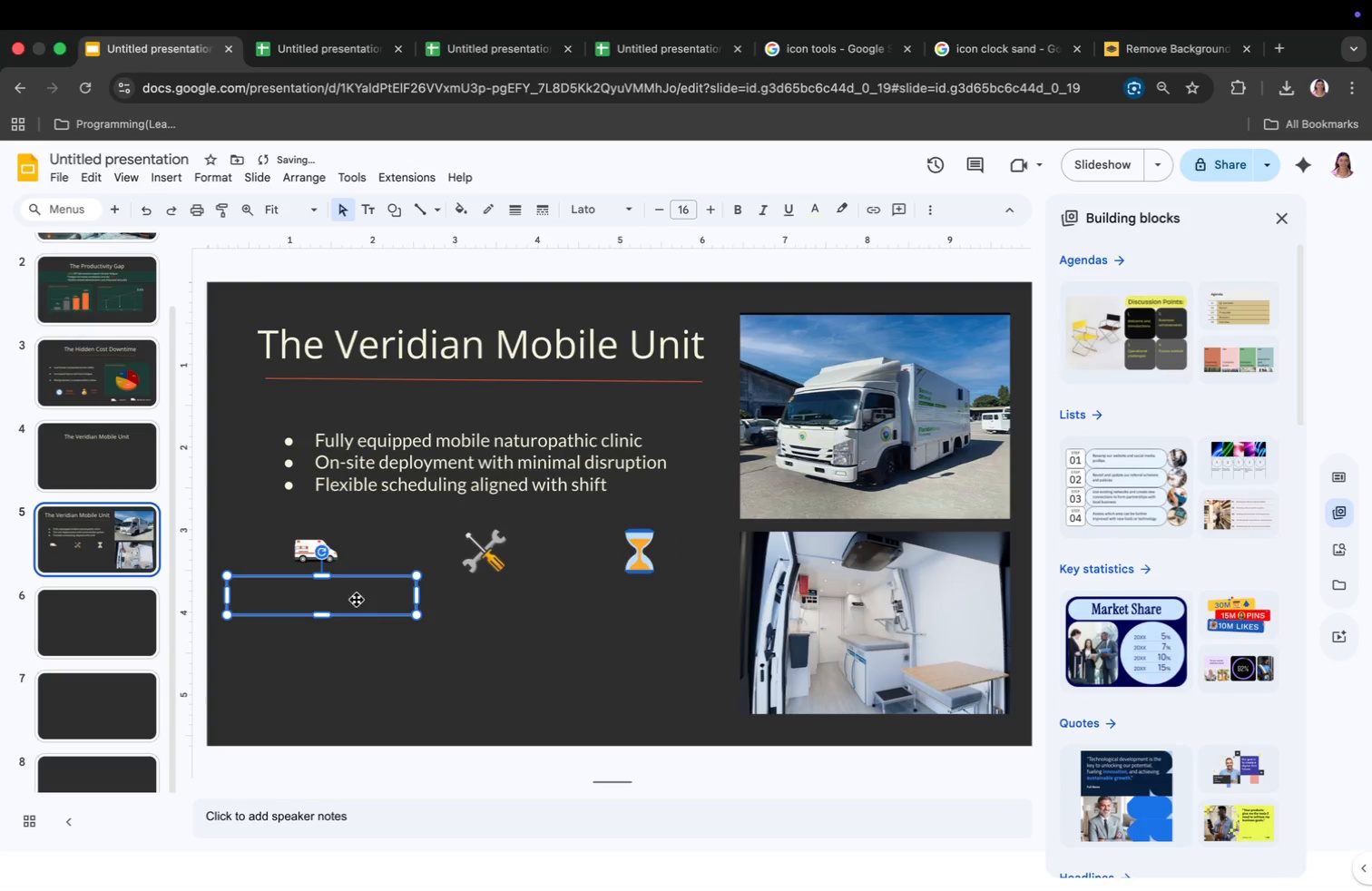 
double_click([346, 597])
 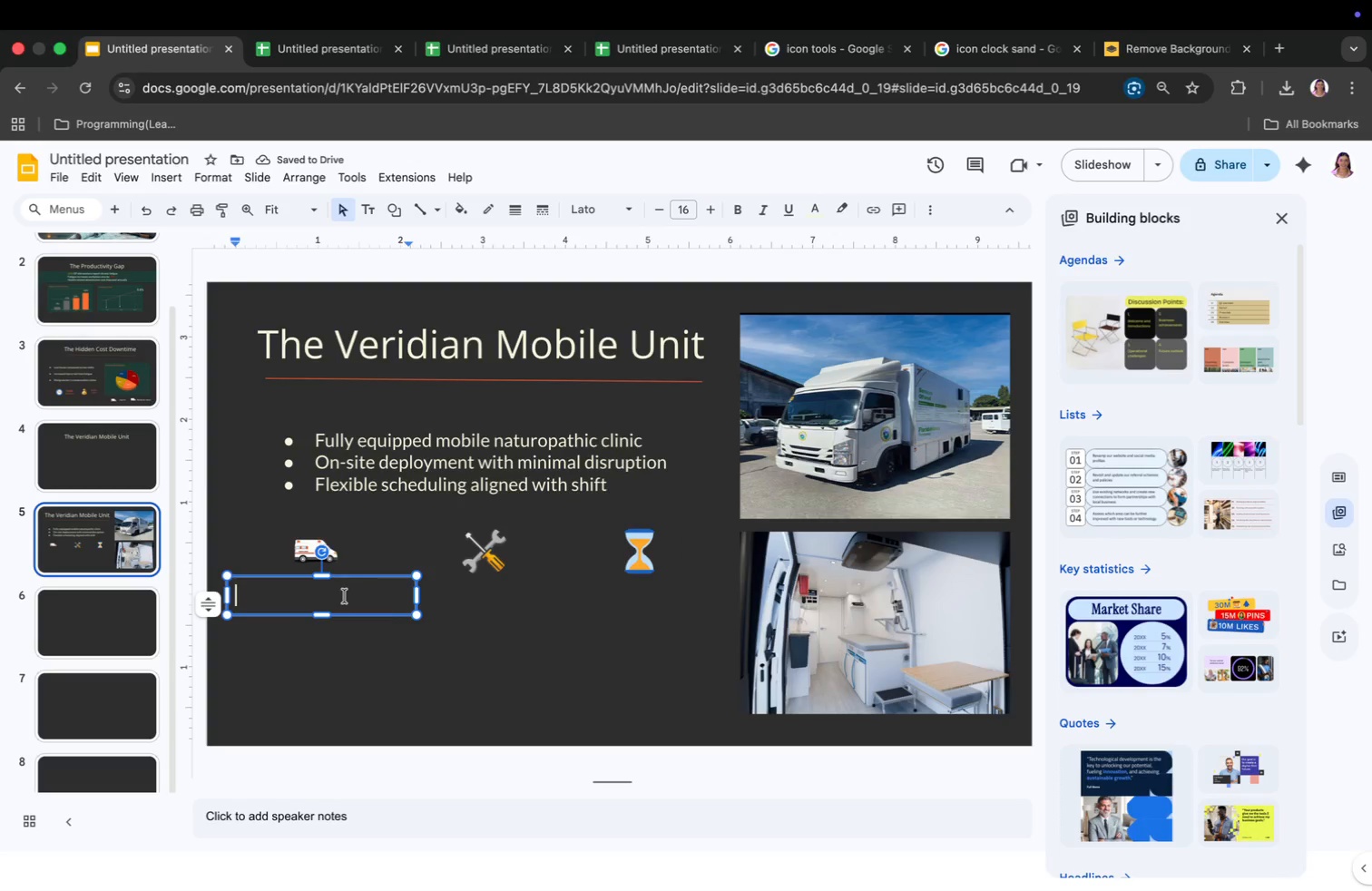 
type(Mobikle)
key(Backspace)
key(Backspace)
key(Backspace)
type(le u)
key(Backspace)
type(UNI)
key(Backspace)
key(Backspace)
type(nit)
 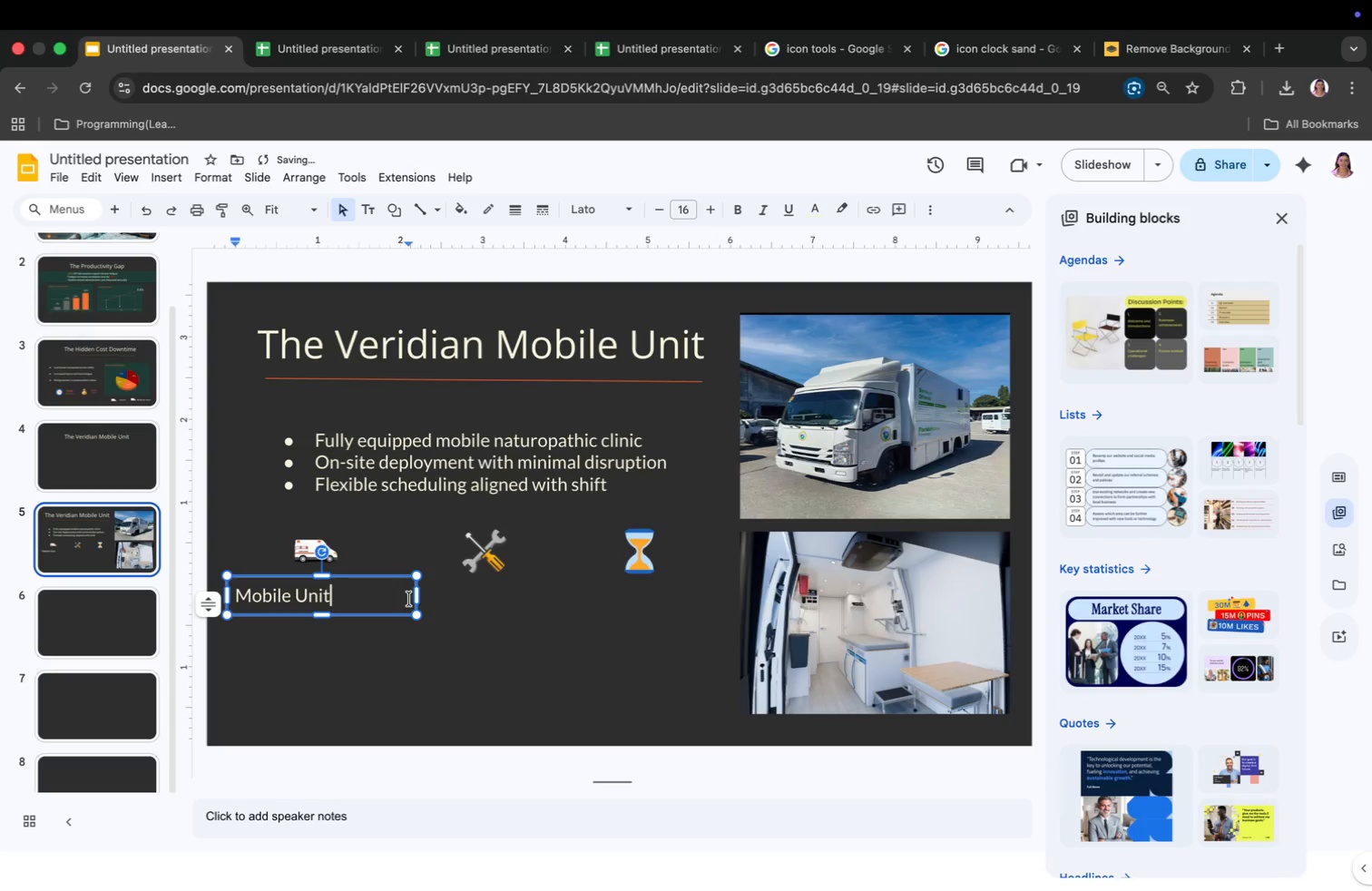 
left_click_drag(start_coordinate=[414, 596], to_coordinate=[343, 607])
 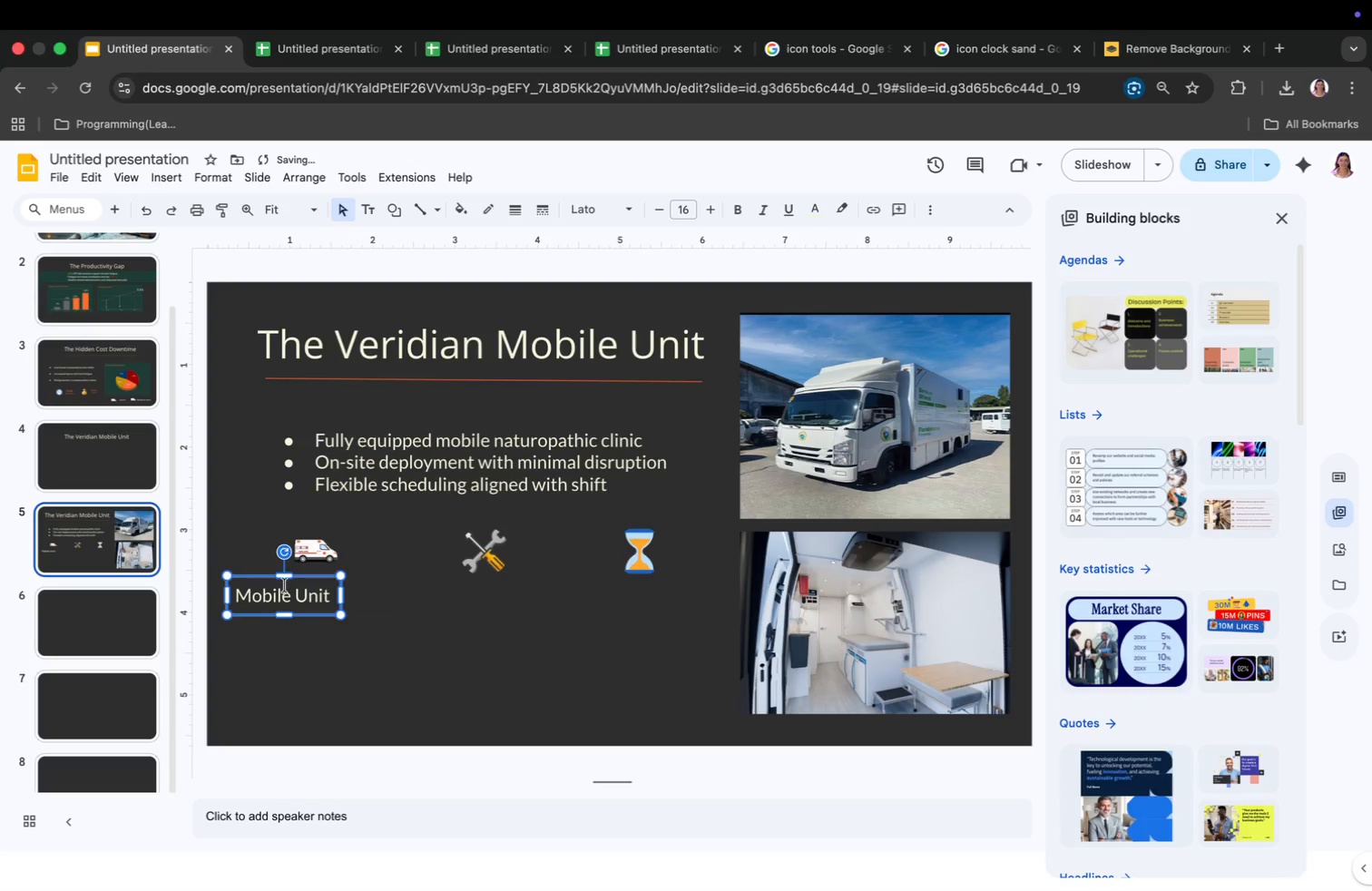 
left_click_drag(start_coordinate=[284, 583], to_coordinate=[312, 582])
 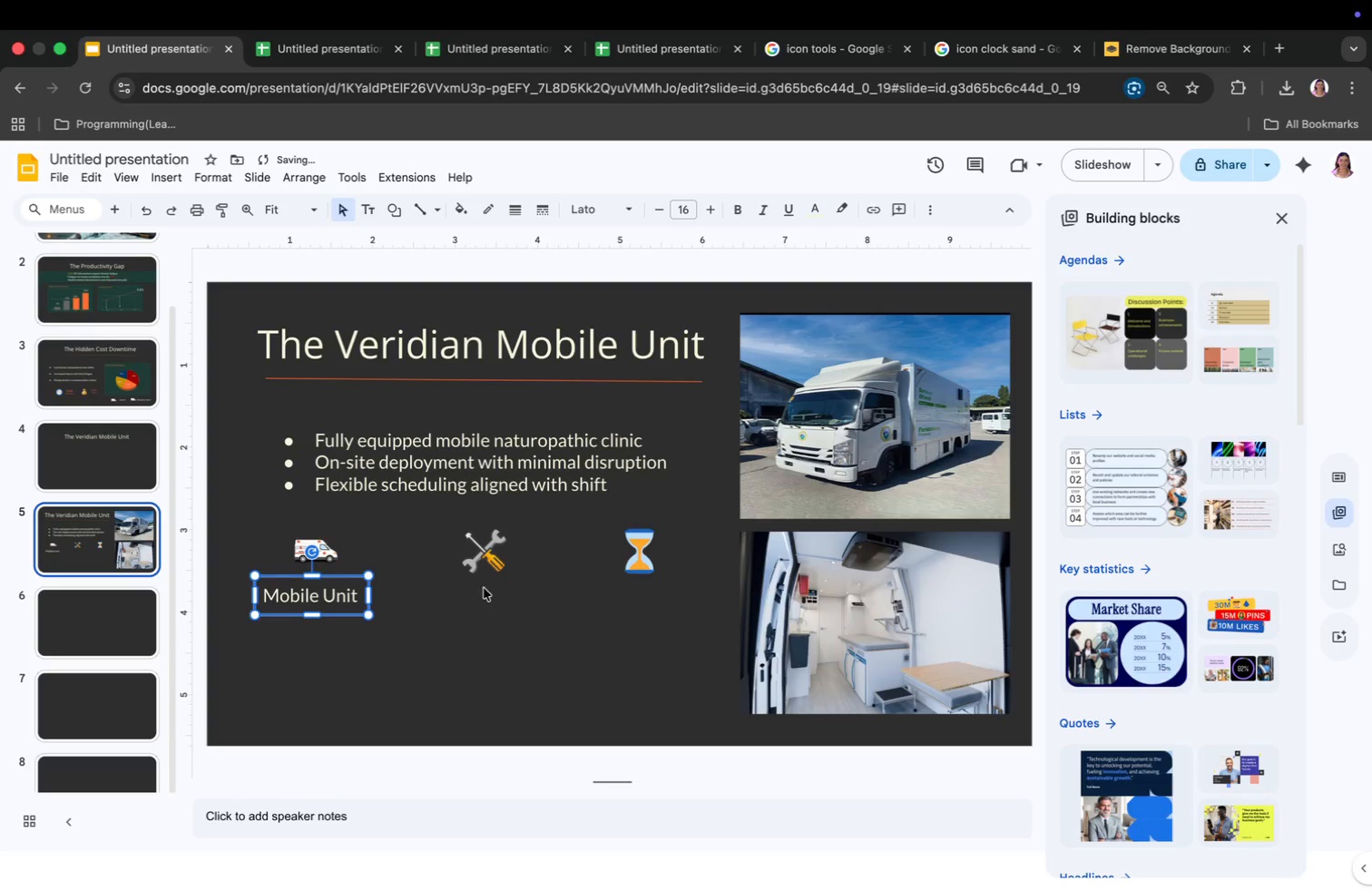 
left_click([473, 619])
 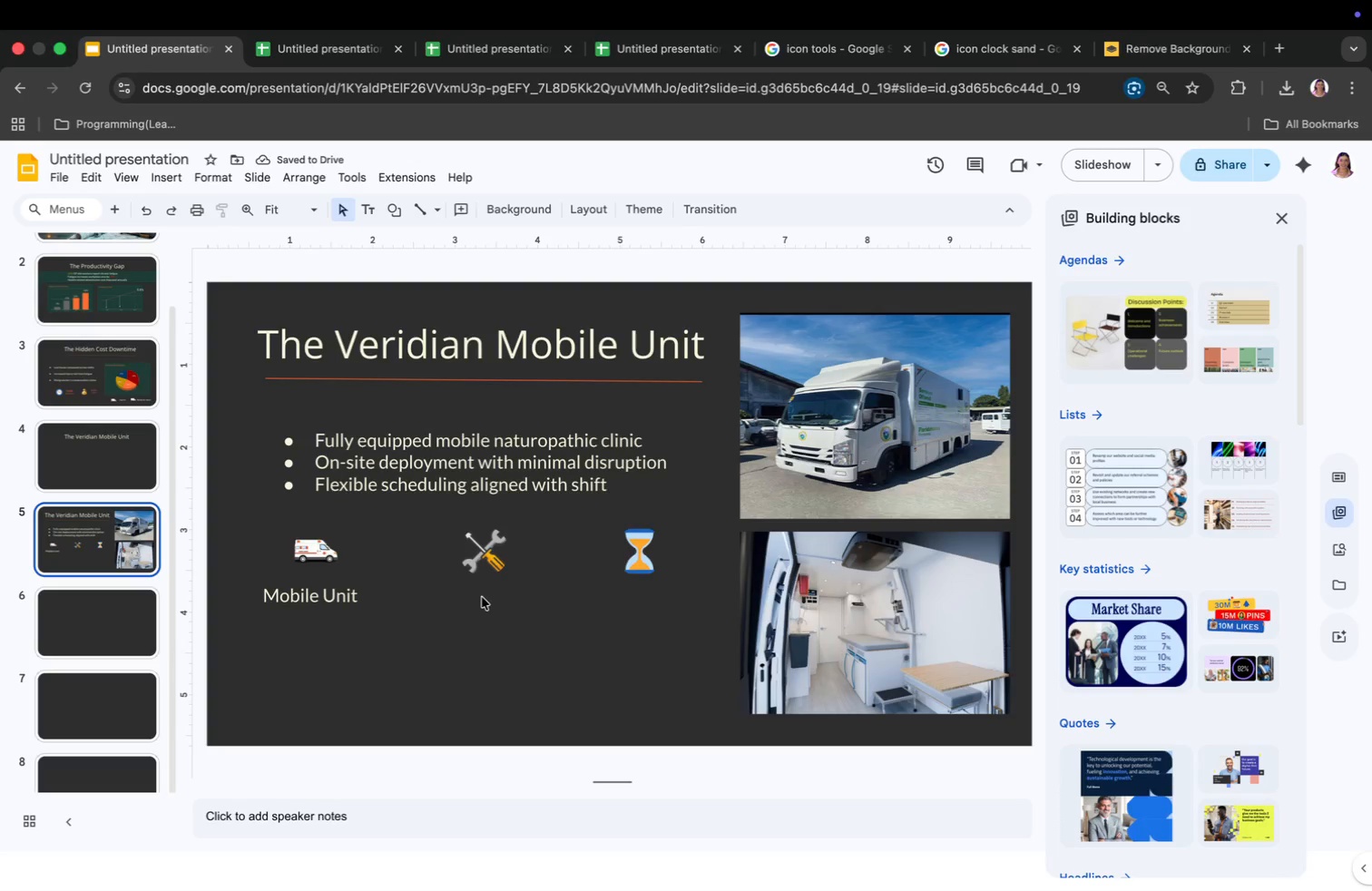 
left_click([484, 590])
 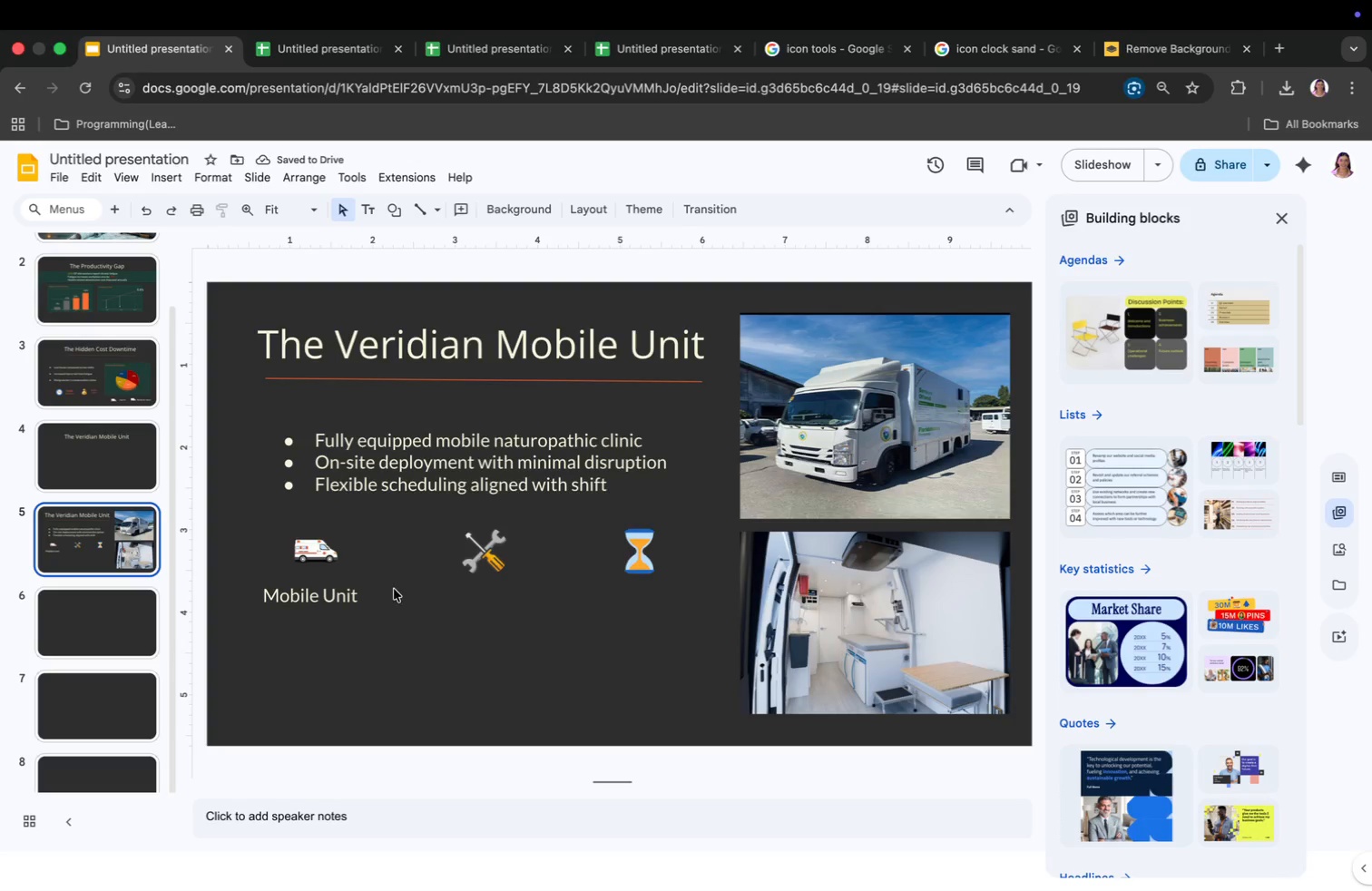 
left_click([331, 590])
 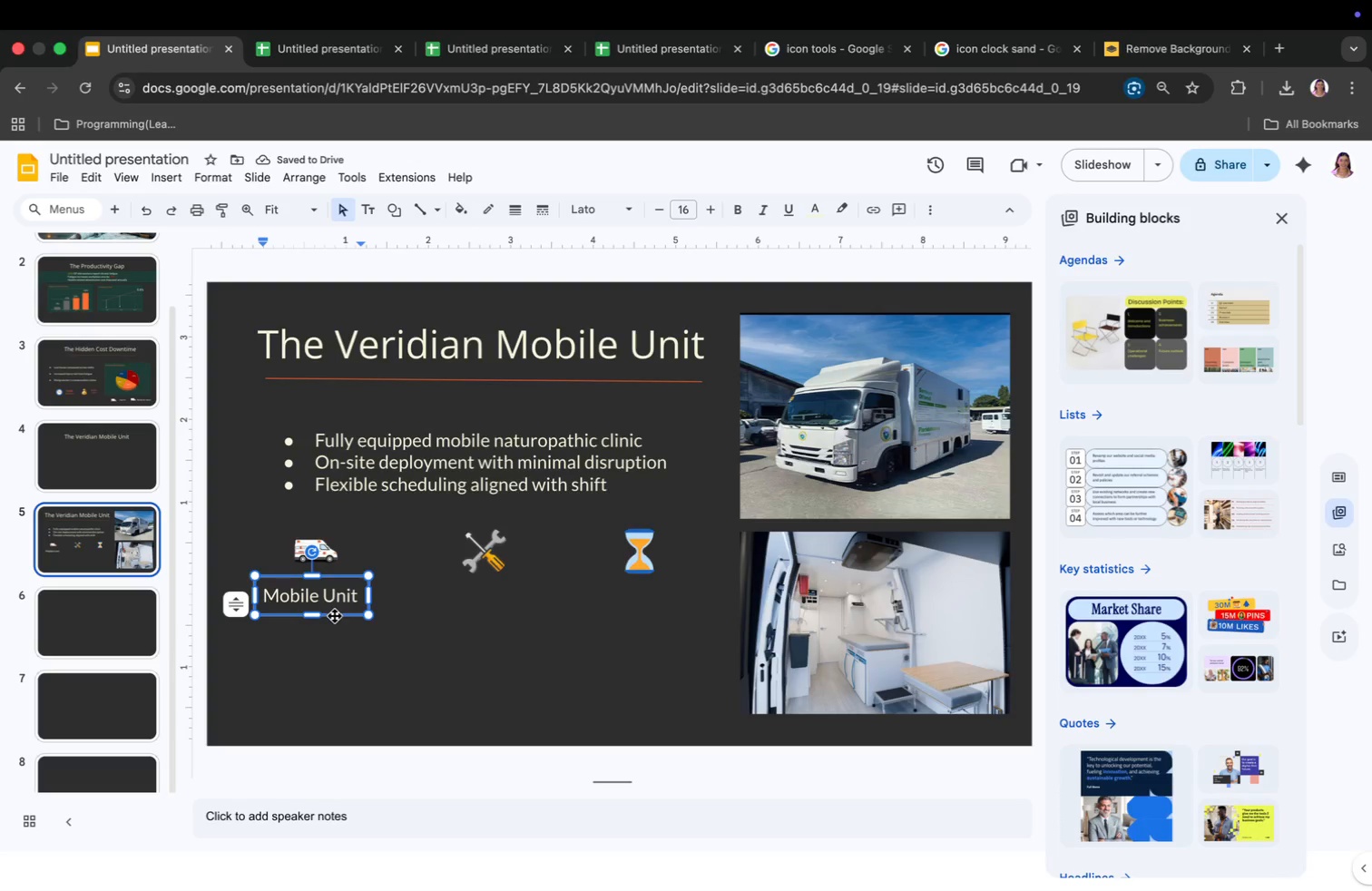 
left_click([335, 616])
 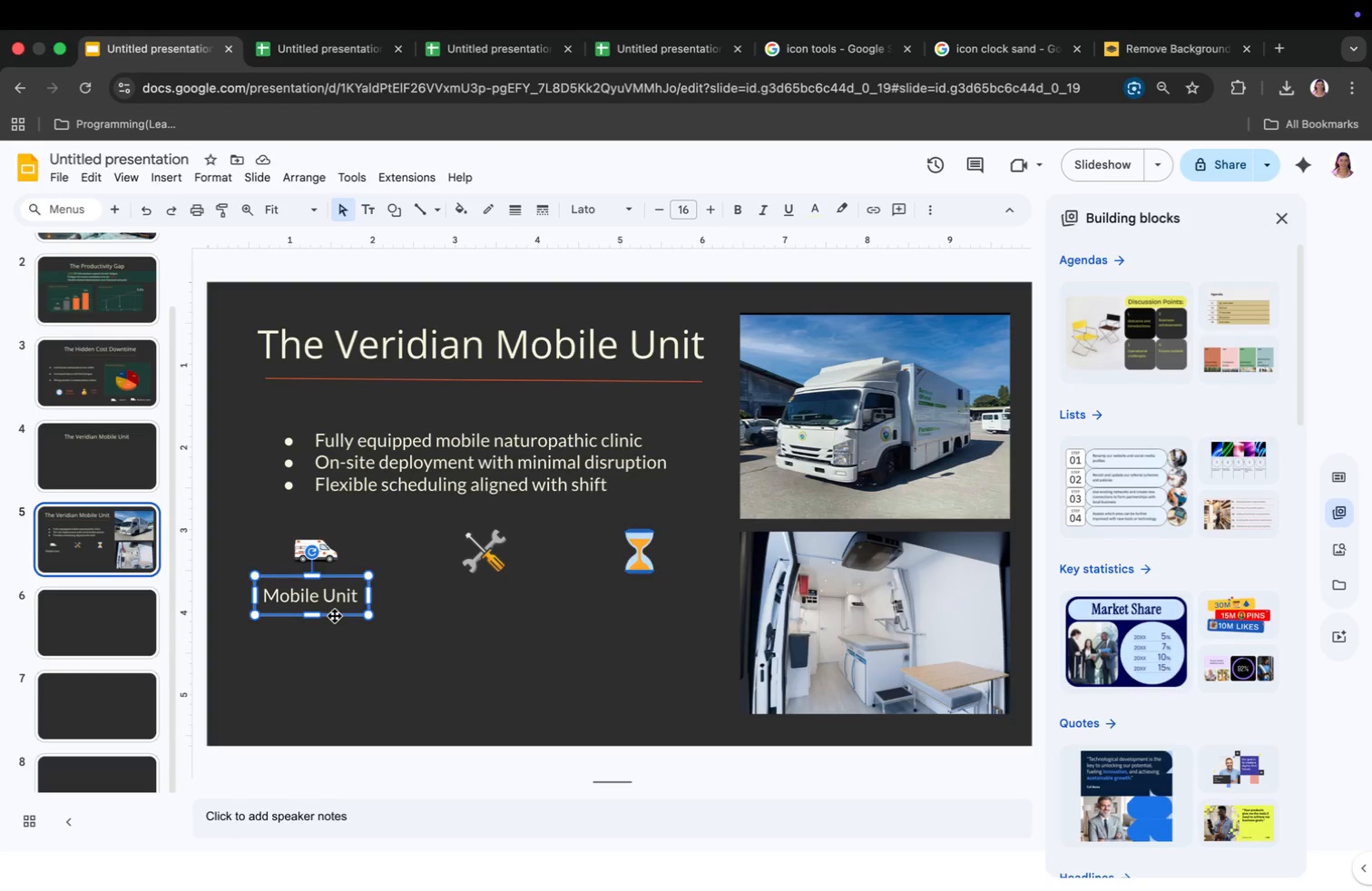 
left_click([335, 616])
 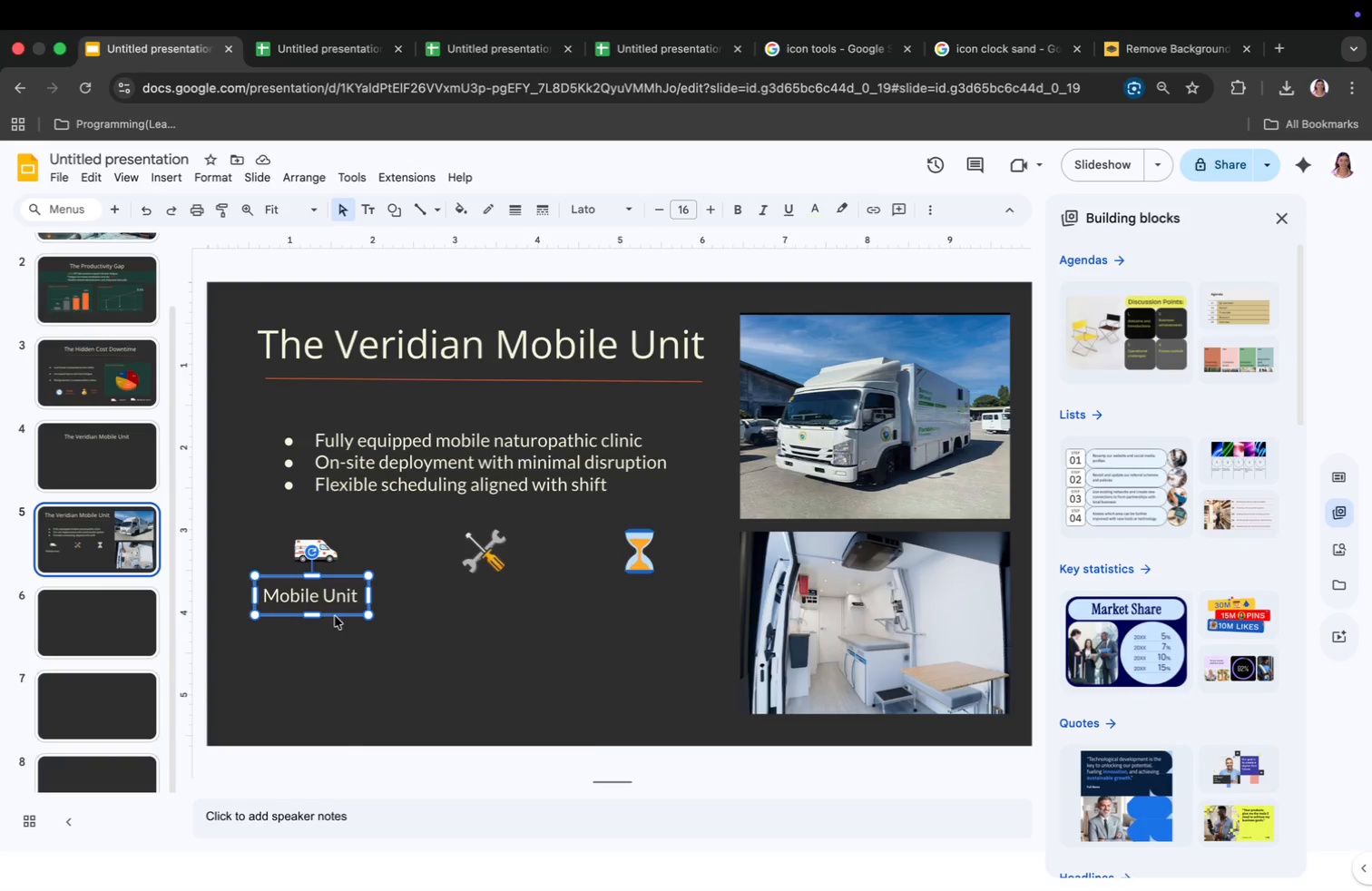 
right_click([335, 616])
 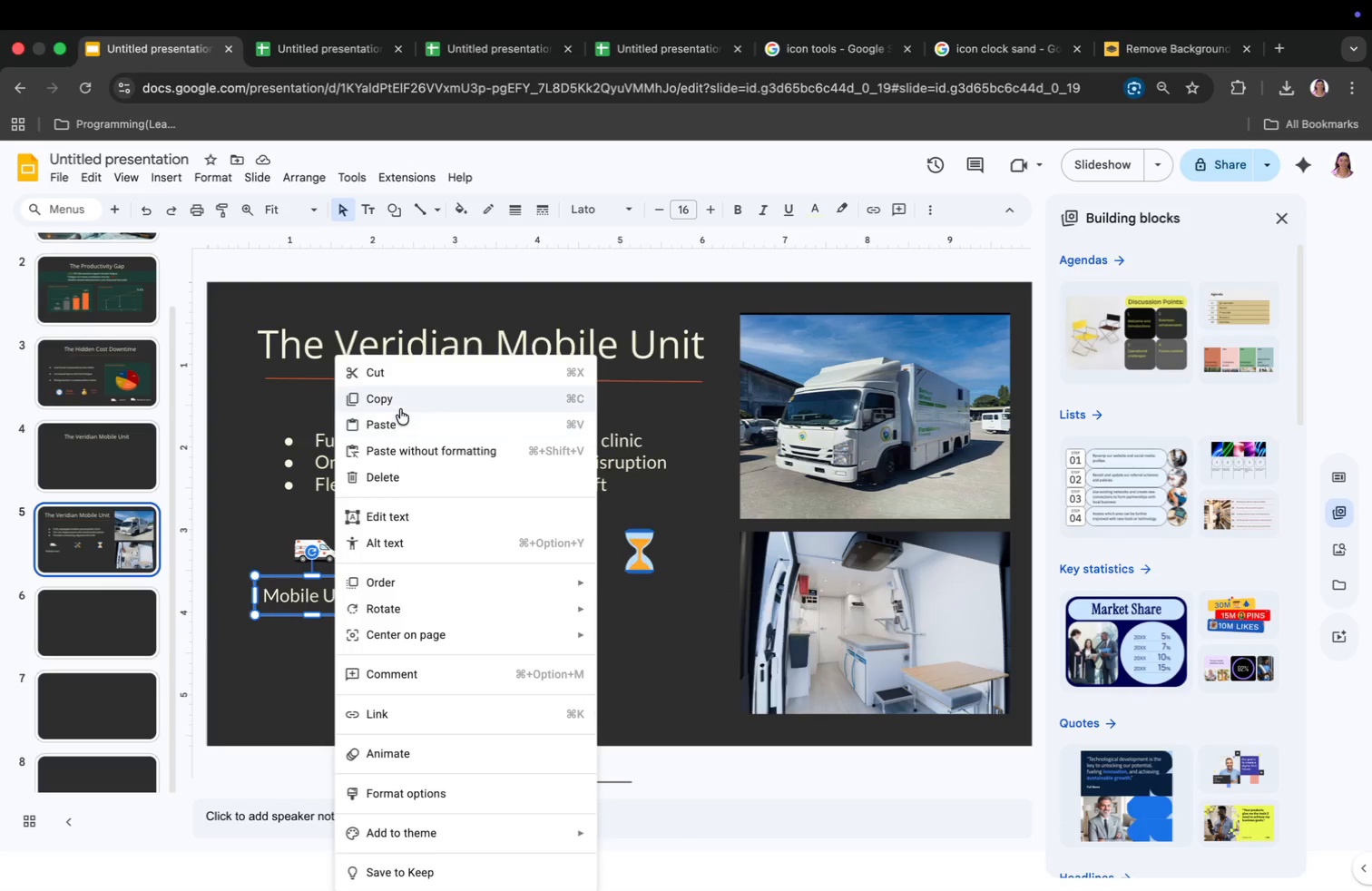 
left_click([400, 400])
 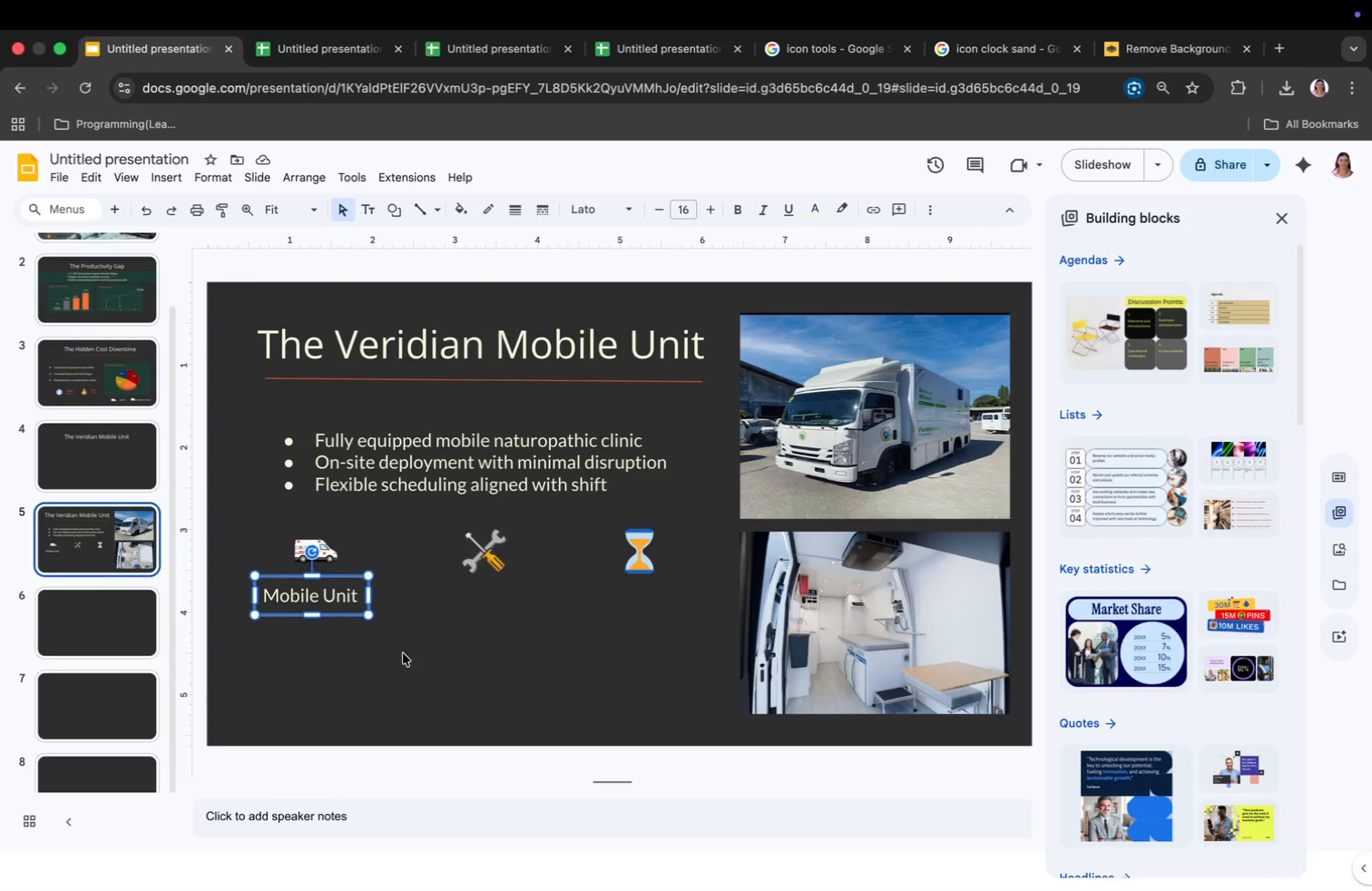 
key(Meta+V)
 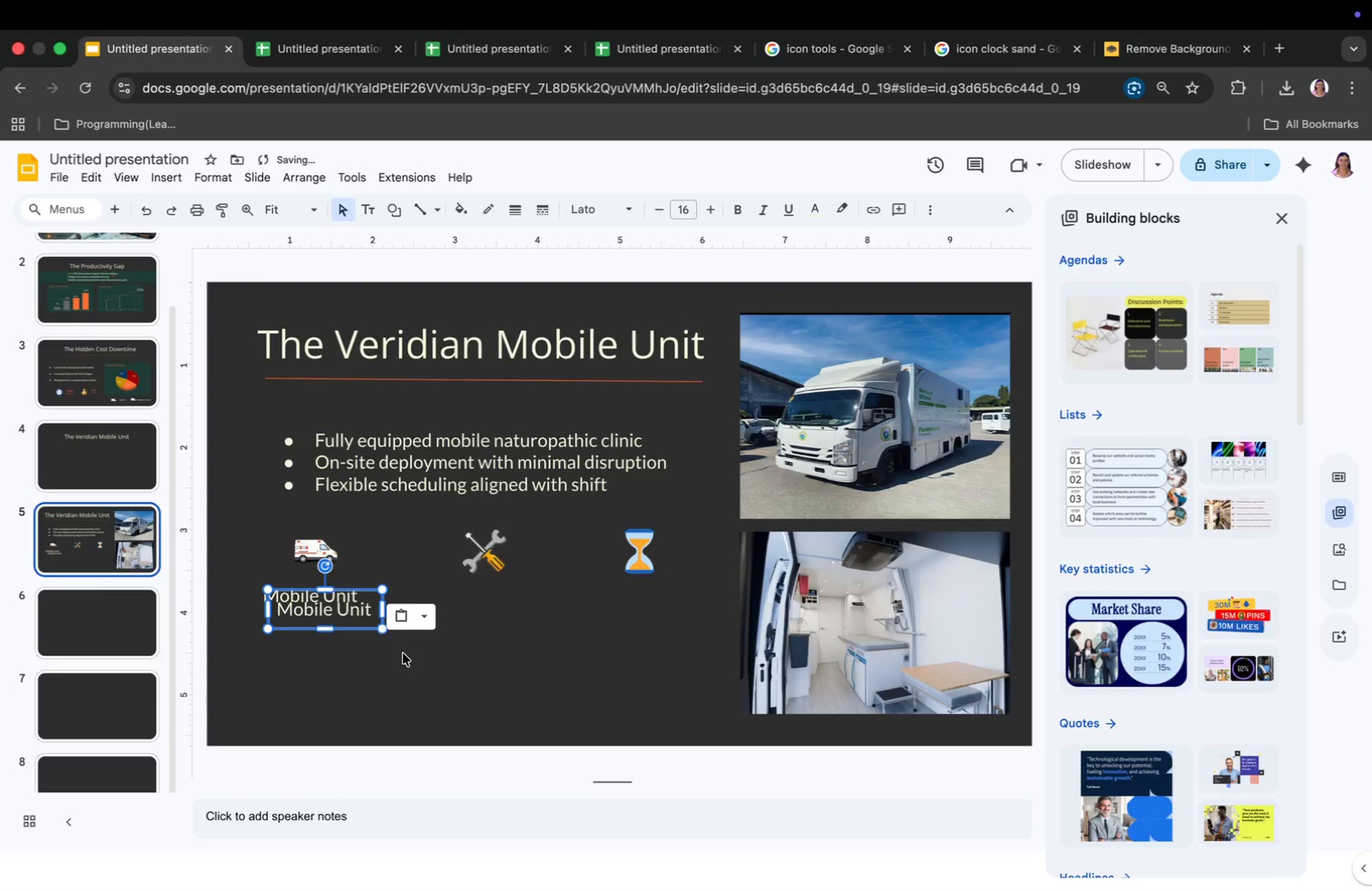 
key(Meta+V)
 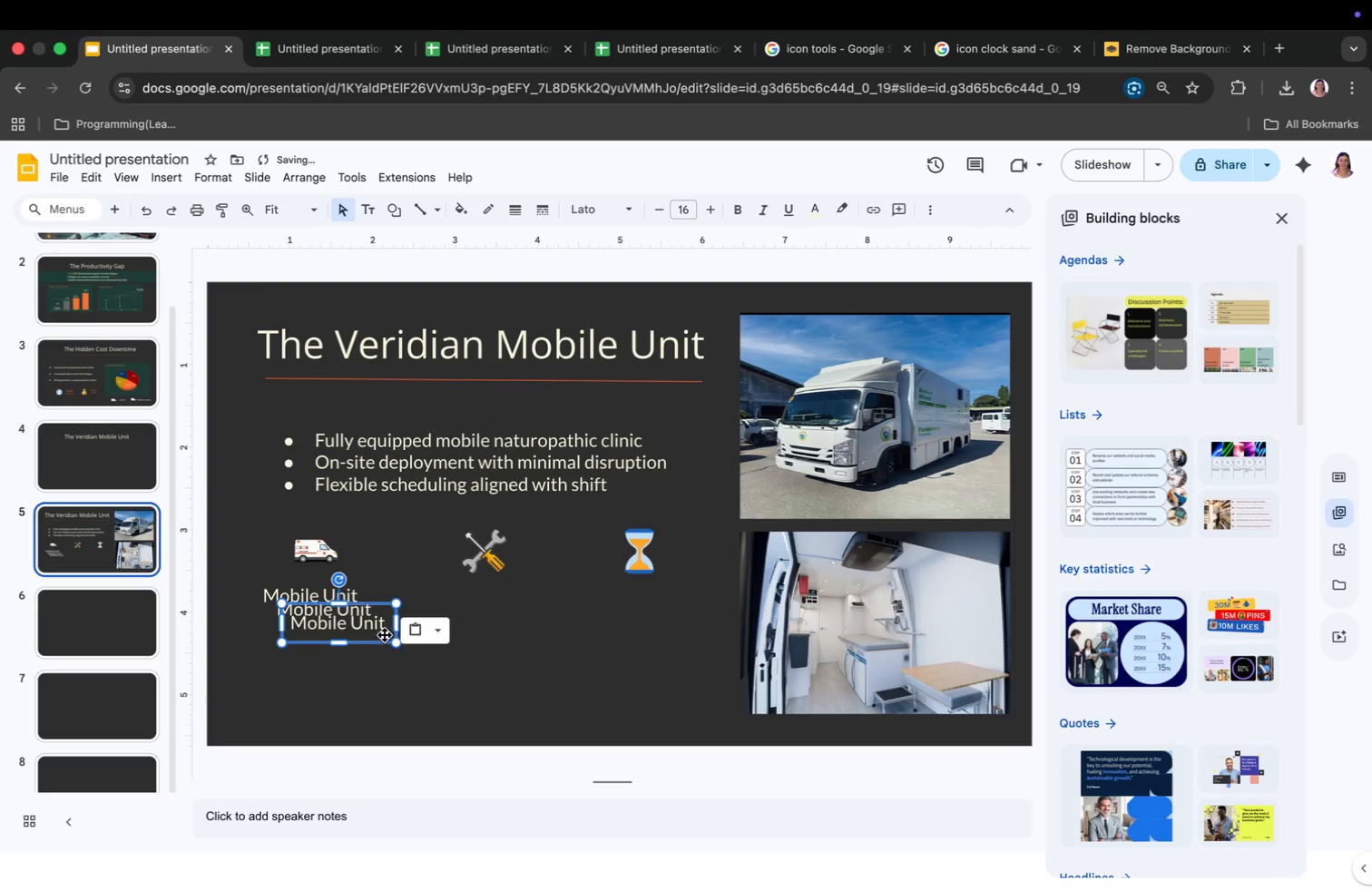 
left_click_drag(start_coordinate=[384, 633], to_coordinate=[680, 621])
 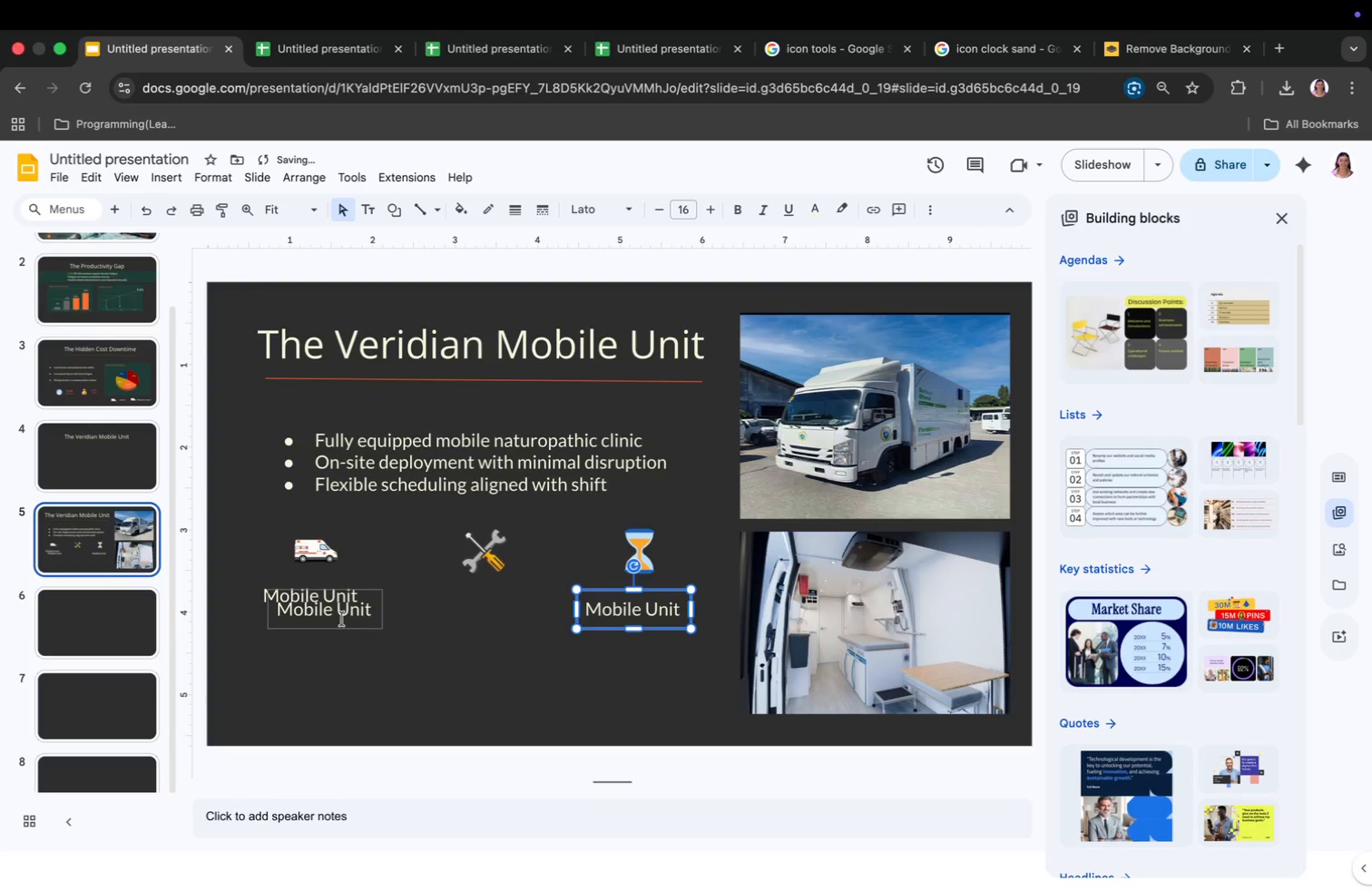 
left_click_drag(start_coordinate=[342, 619], to_coordinate=[485, 622])
 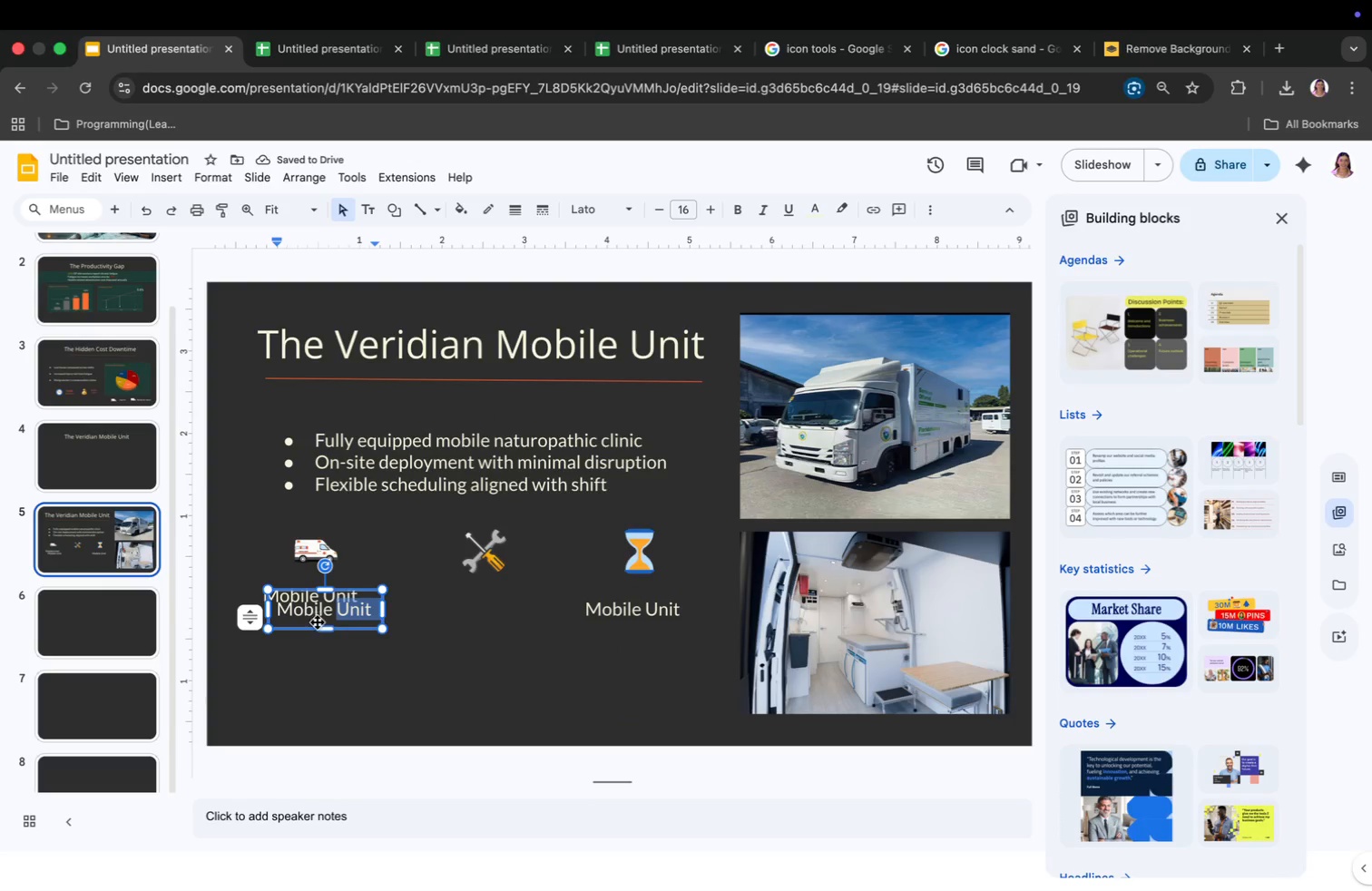 
left_click([318, 625])
 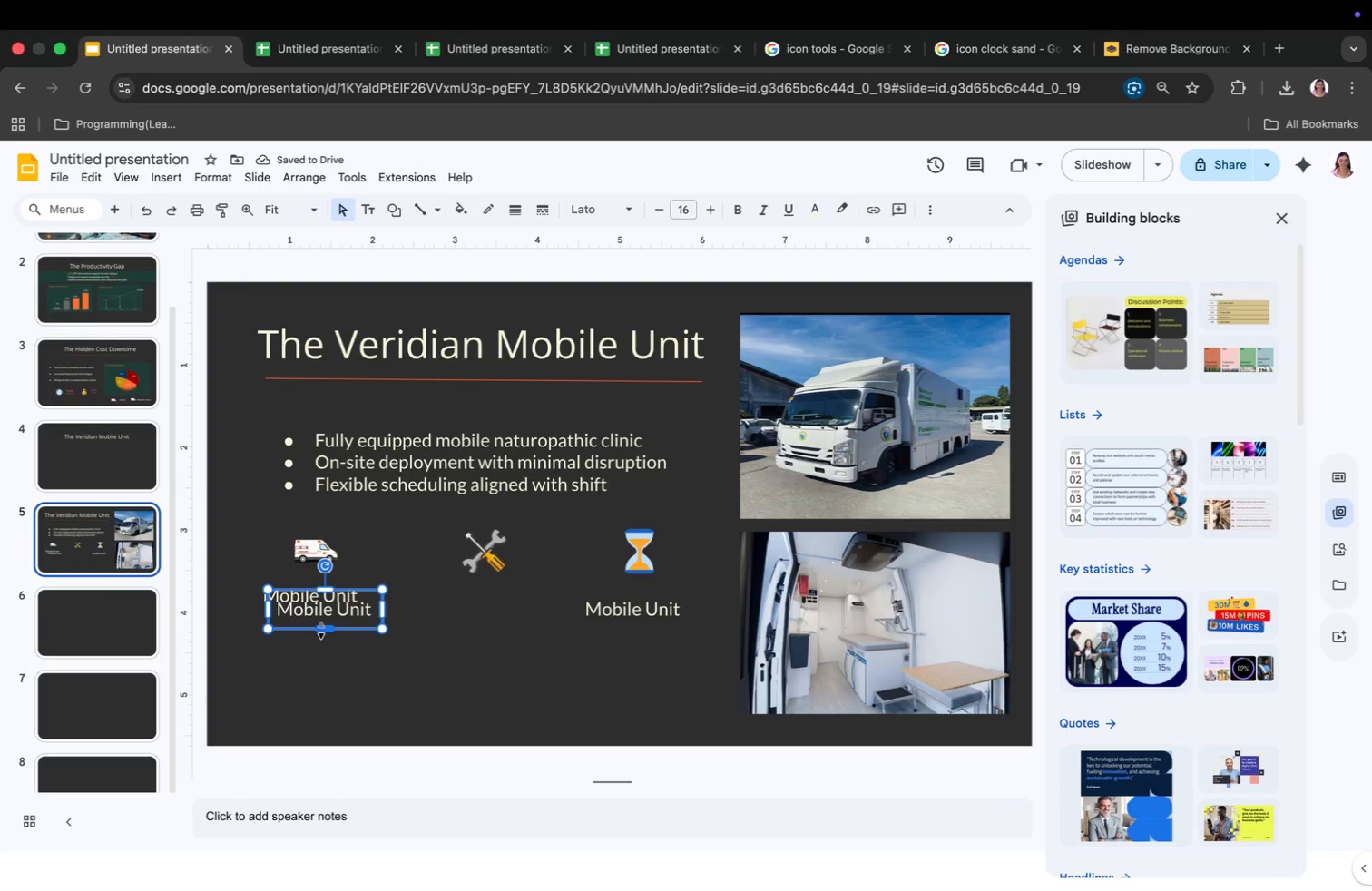 
left_click_drag(start_coordinate=[321, 622], to_coordinate=[476, 622])
 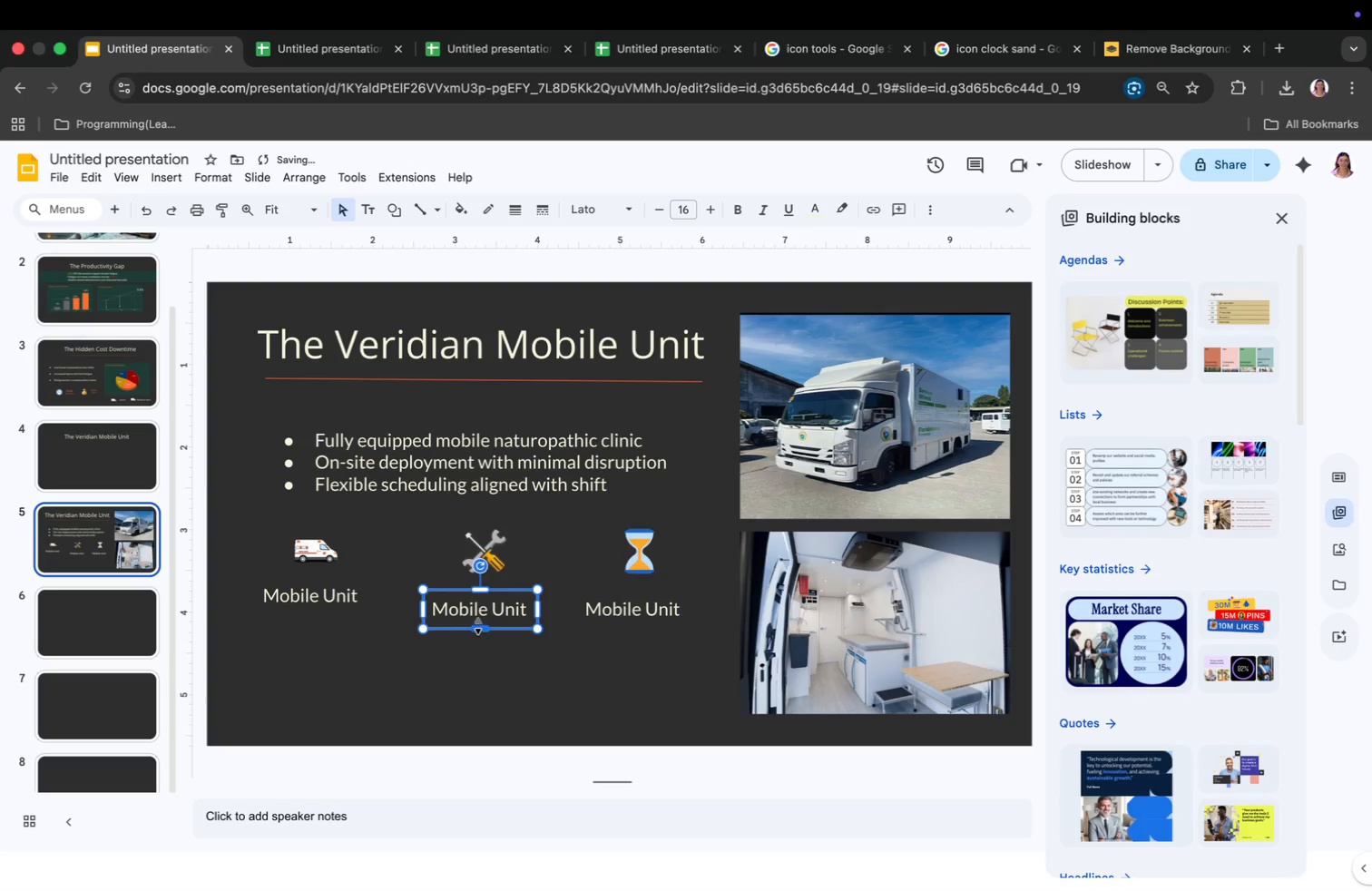 
left_click_drag(start_coordinate=[477, 623], to_coordinate=[475, 610])
 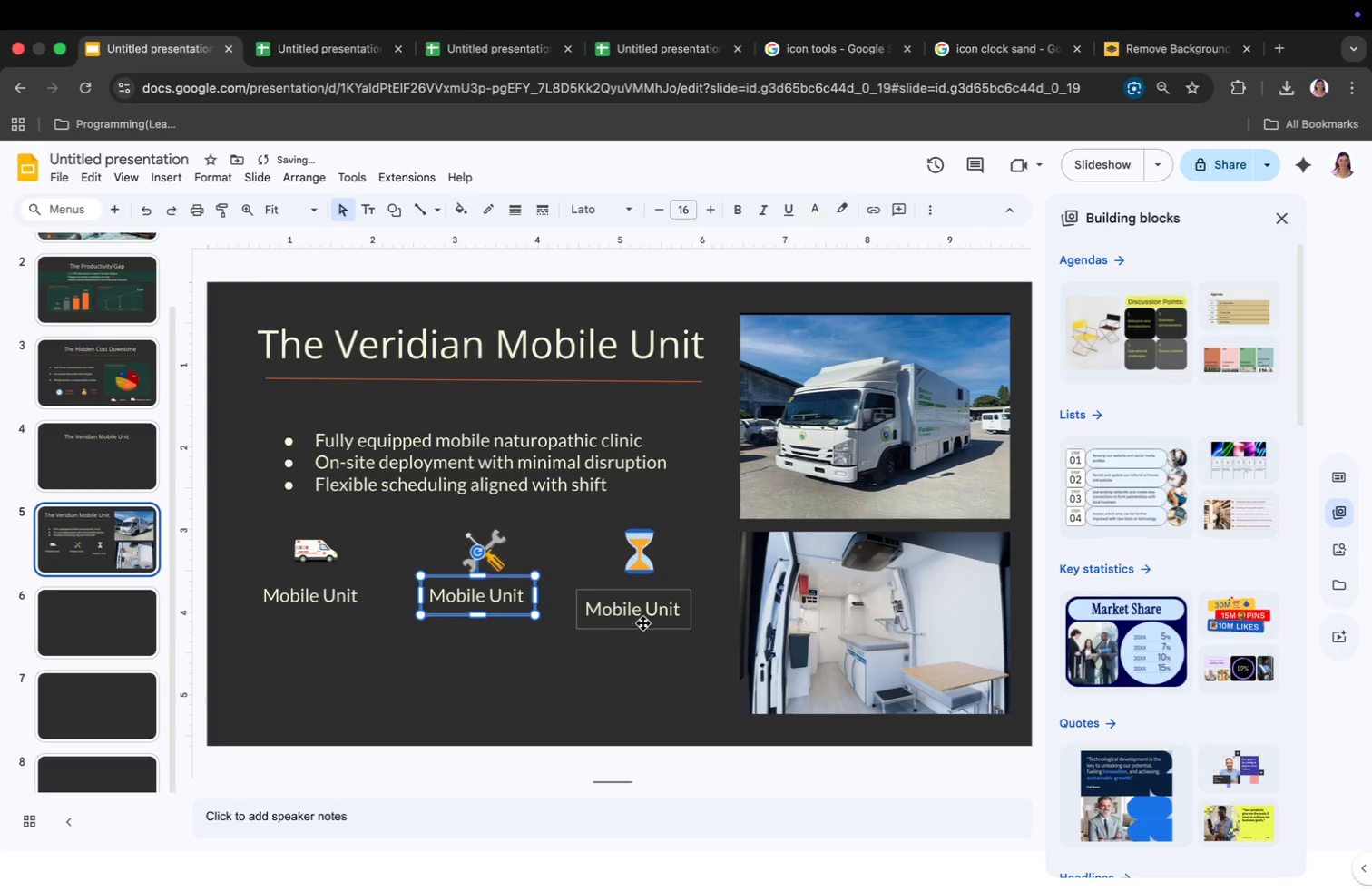 
left_click_drag(start_coordinate=[642, 624], to_coordinate=[642, 613])
 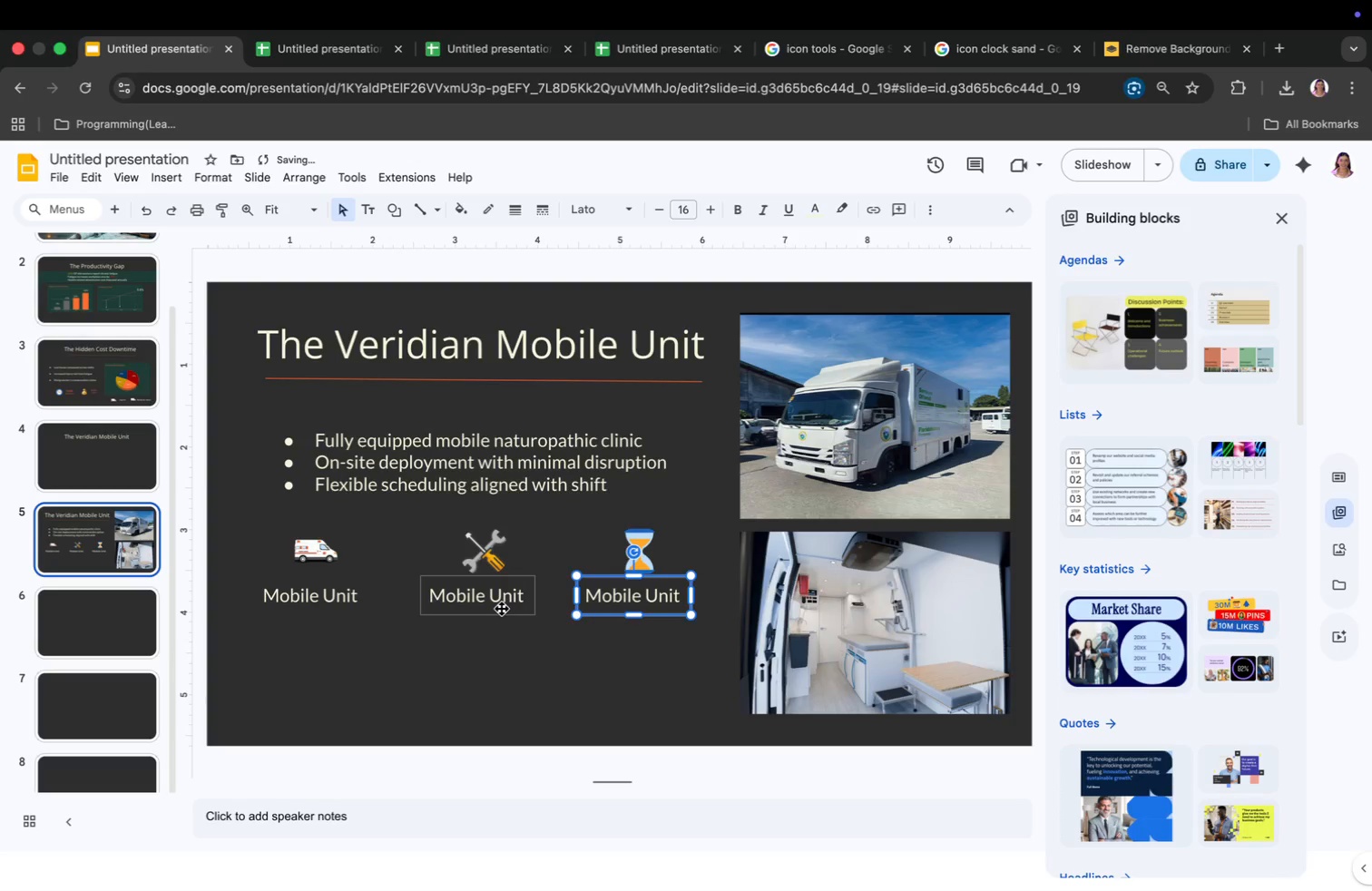 
double_click([502, 609])
 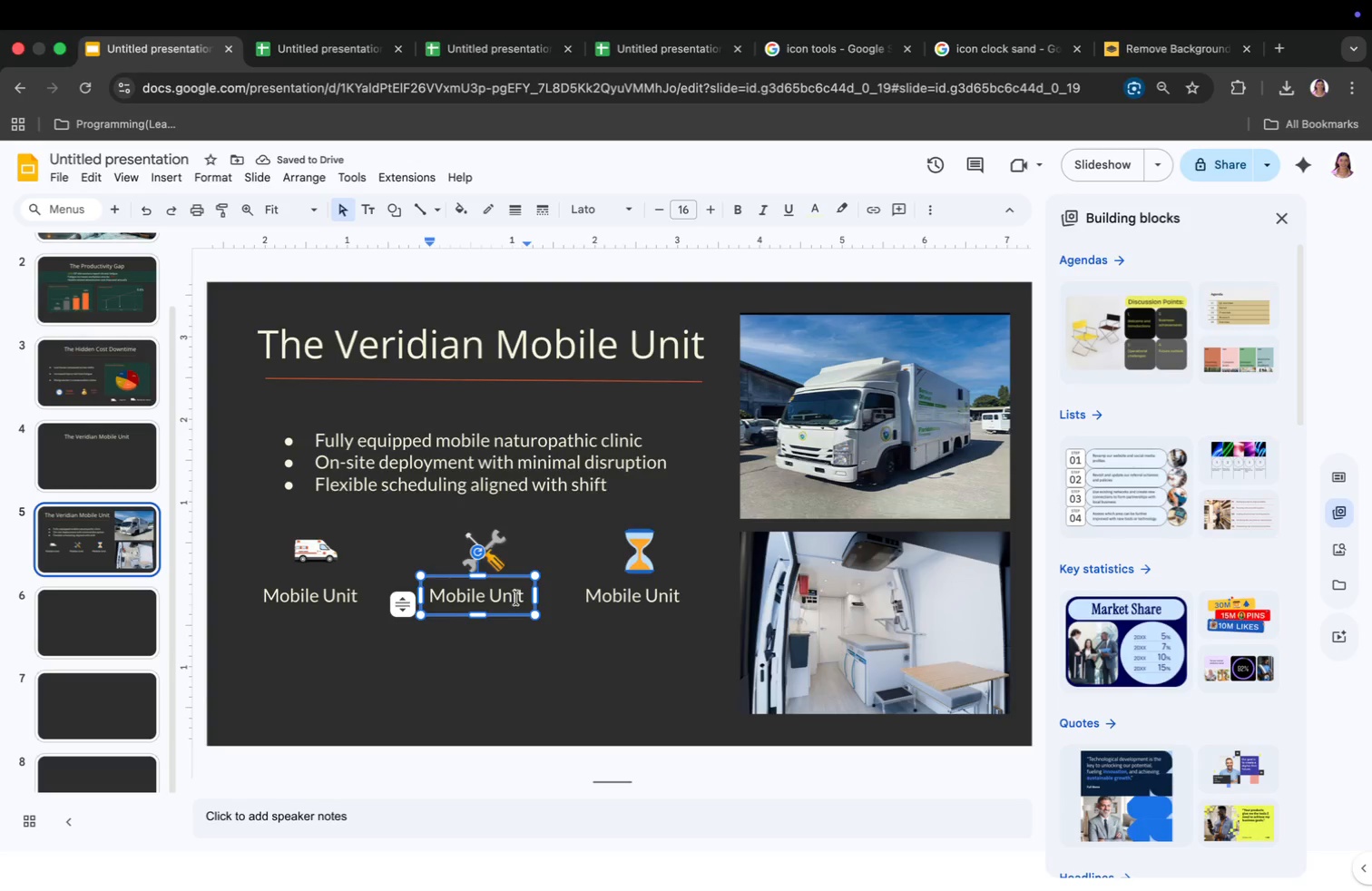 
left_click_drag(start_coordinate=[526, 594], to_coordinate=[430, 594])
 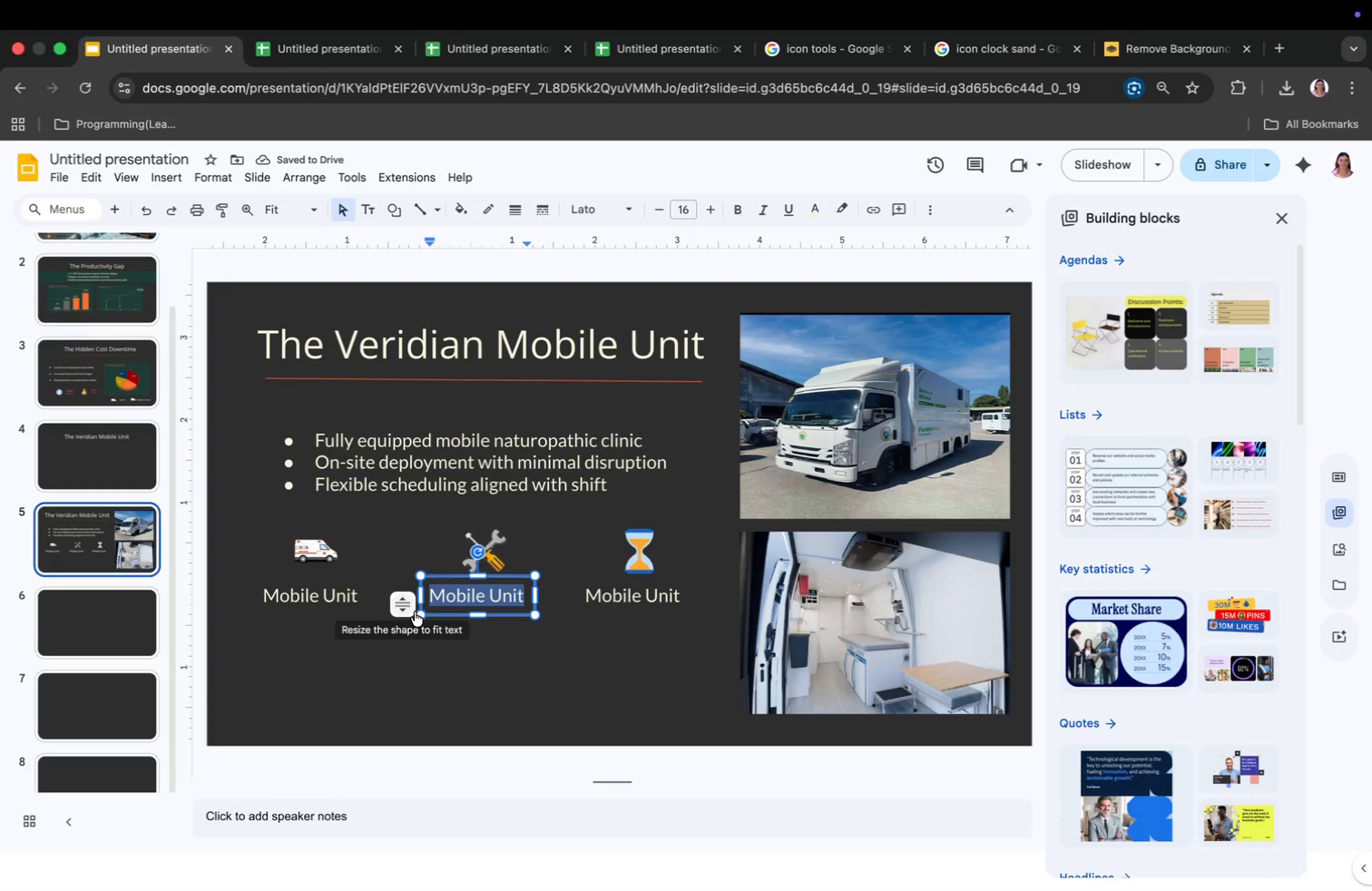 
type(Cost)
 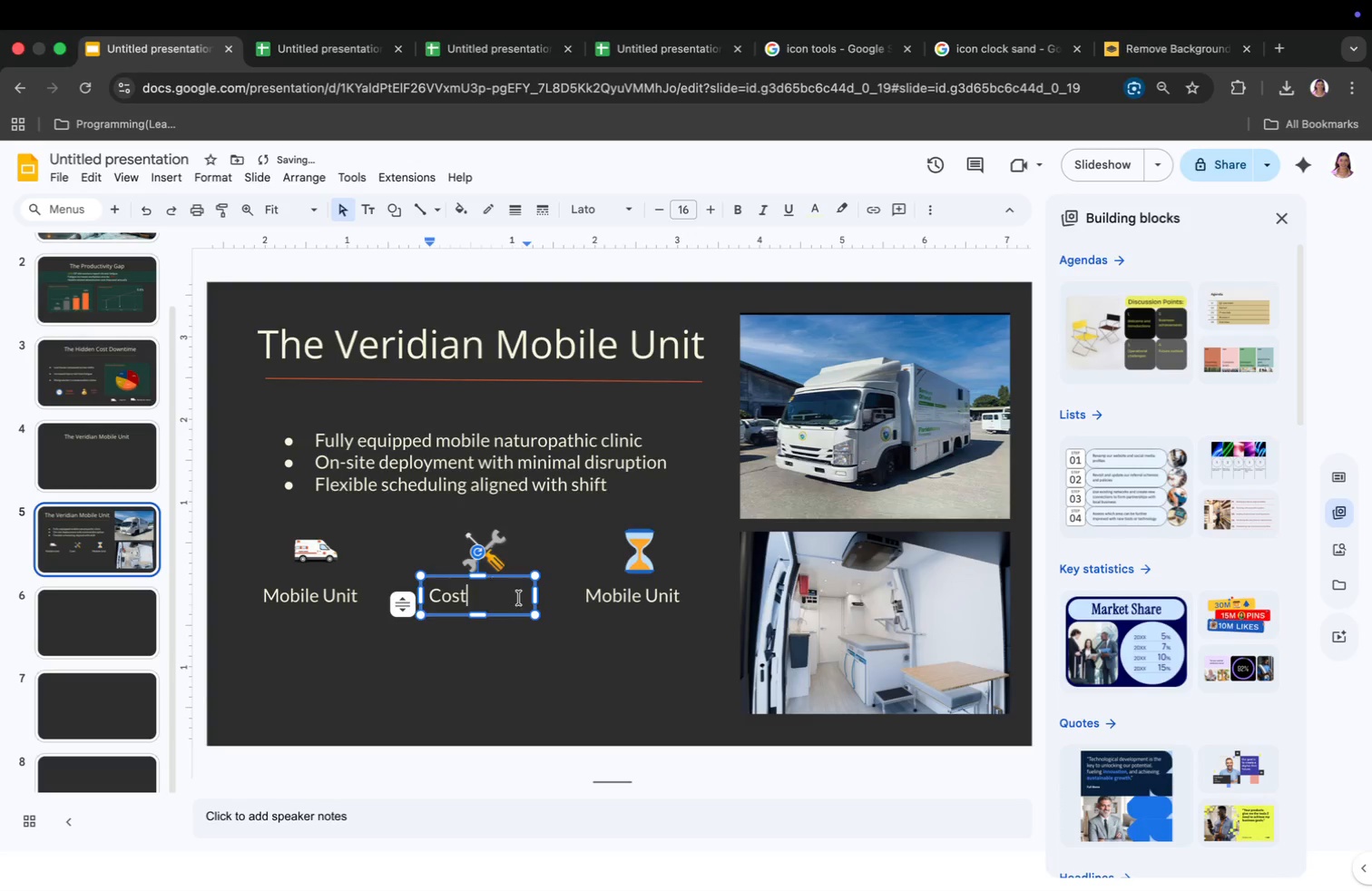 
left_click_drag(start_coordinate=[535, 597], to_coordinate=[486, 598])
 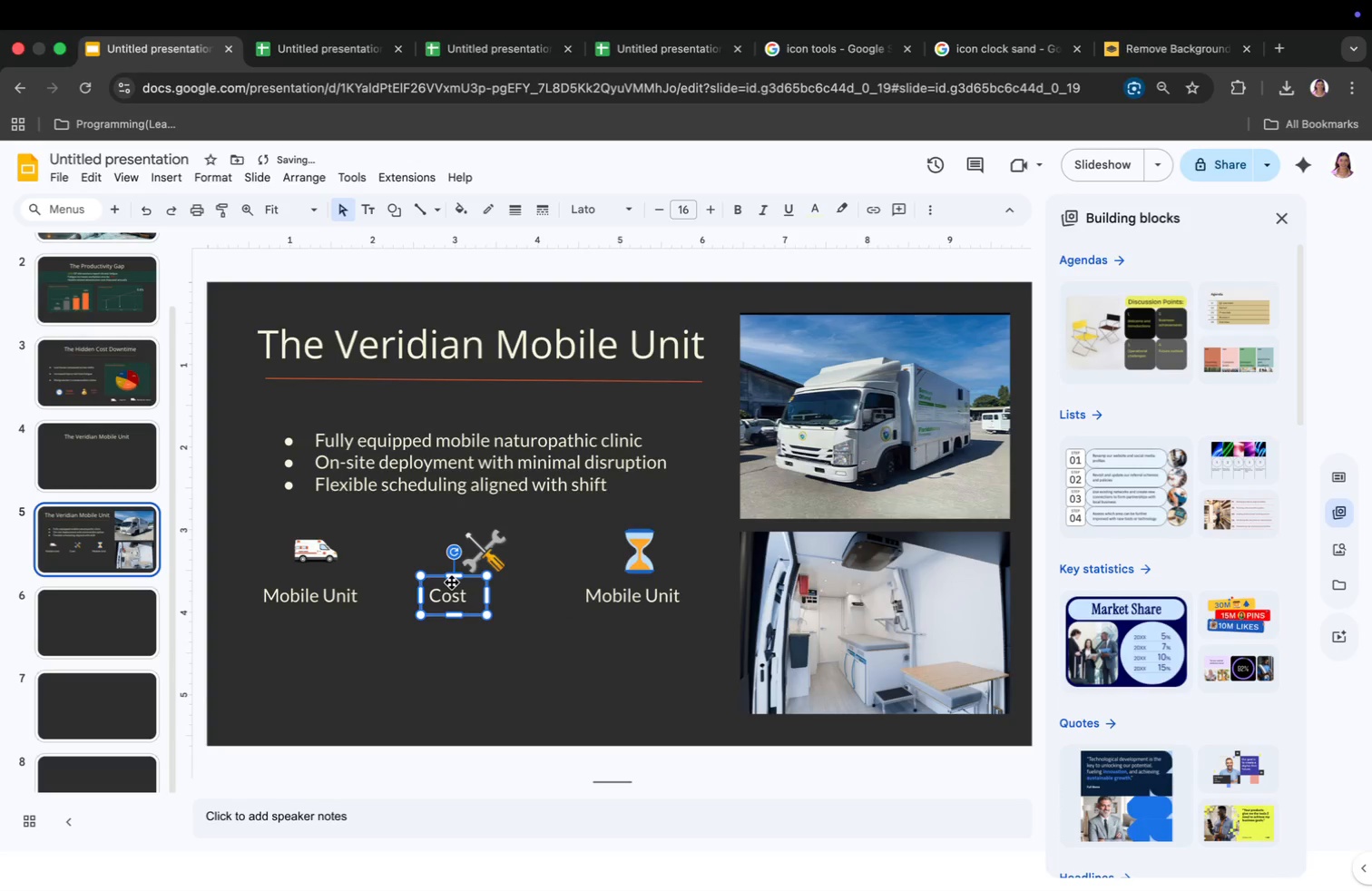 
left_click_drag(start_coordinate=[452, 583], to_coordinate=[482, 583])
 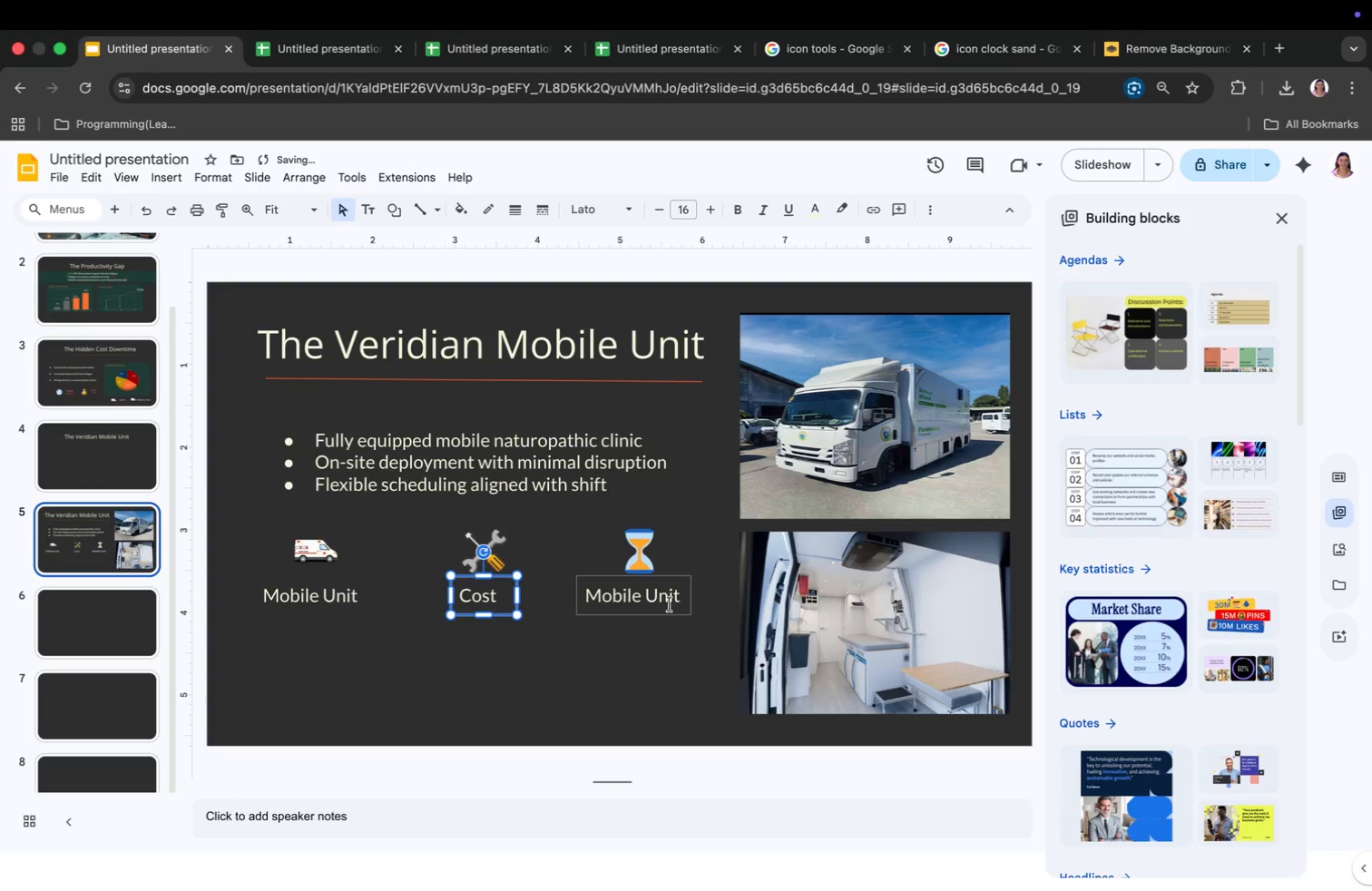 
double_click([670, 604])
 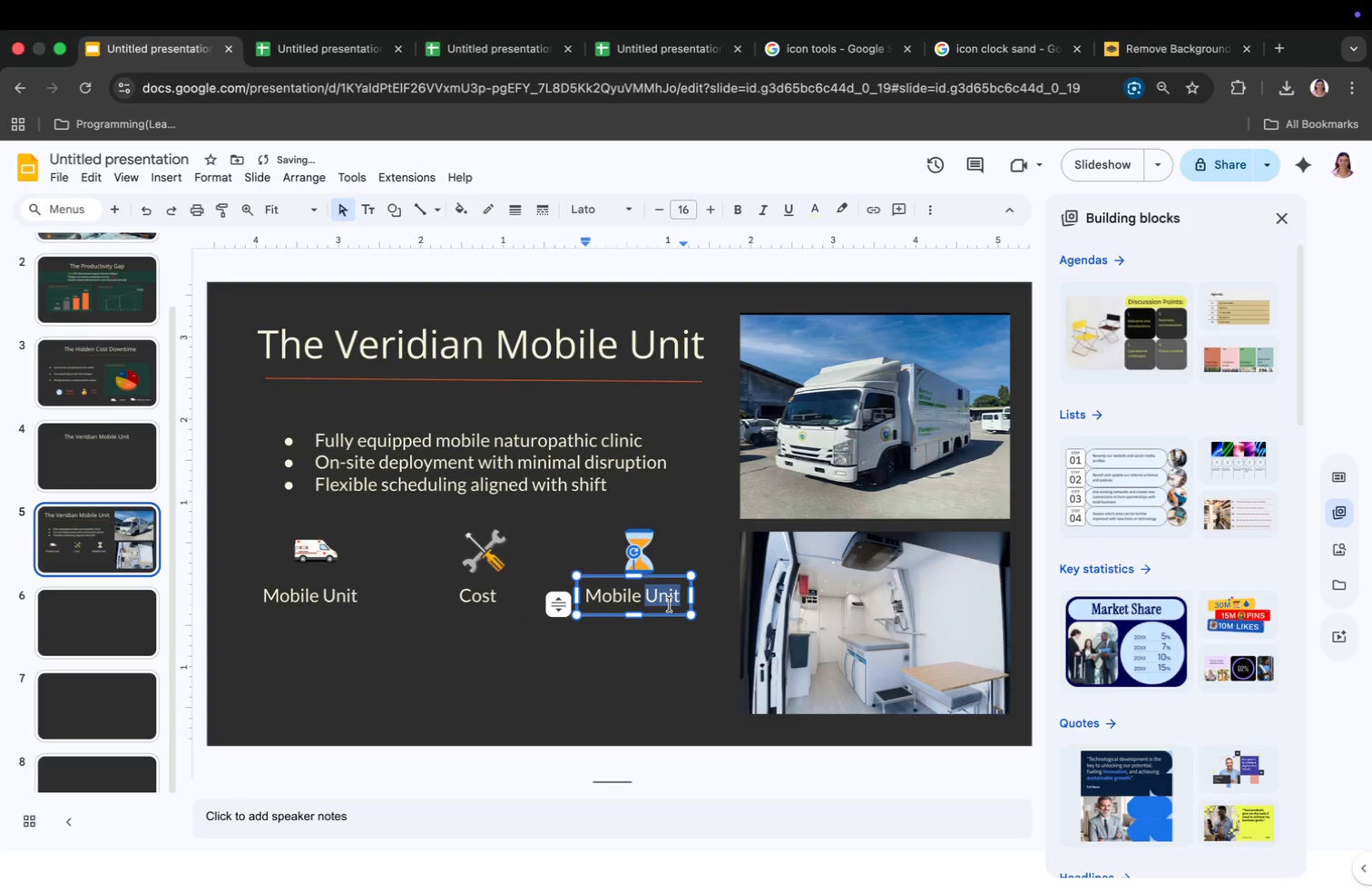 
key(Backspace)
key(Backspace)
key(Backspace)
key(Backspace)
key(Backspace)
key(Backspace)
key(Backspace)
key(Backspace)
type(Efficient)
 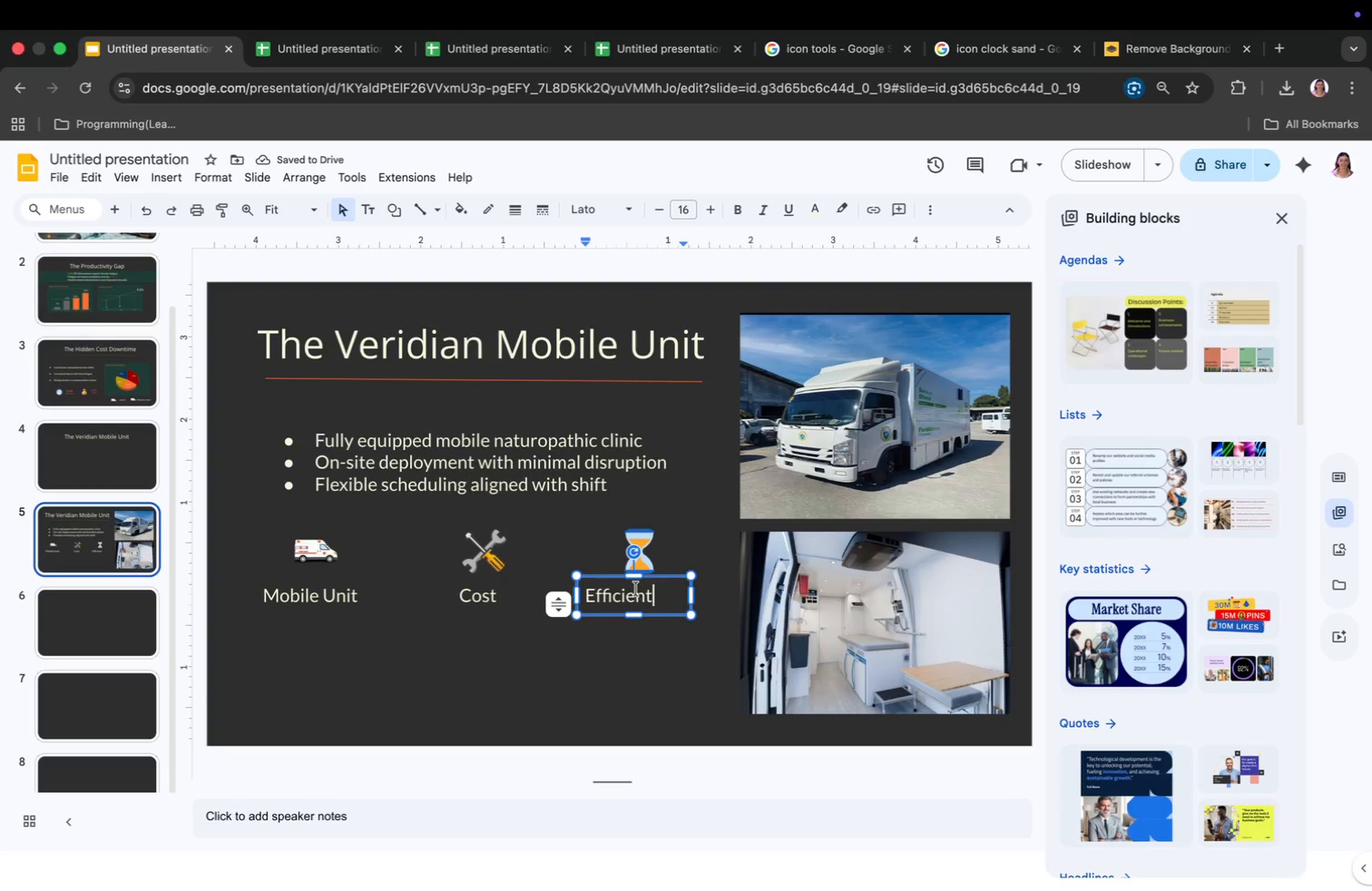 
left_click_drag(start_coordinate=[633, 581], to_coordinate=[650, 581])
 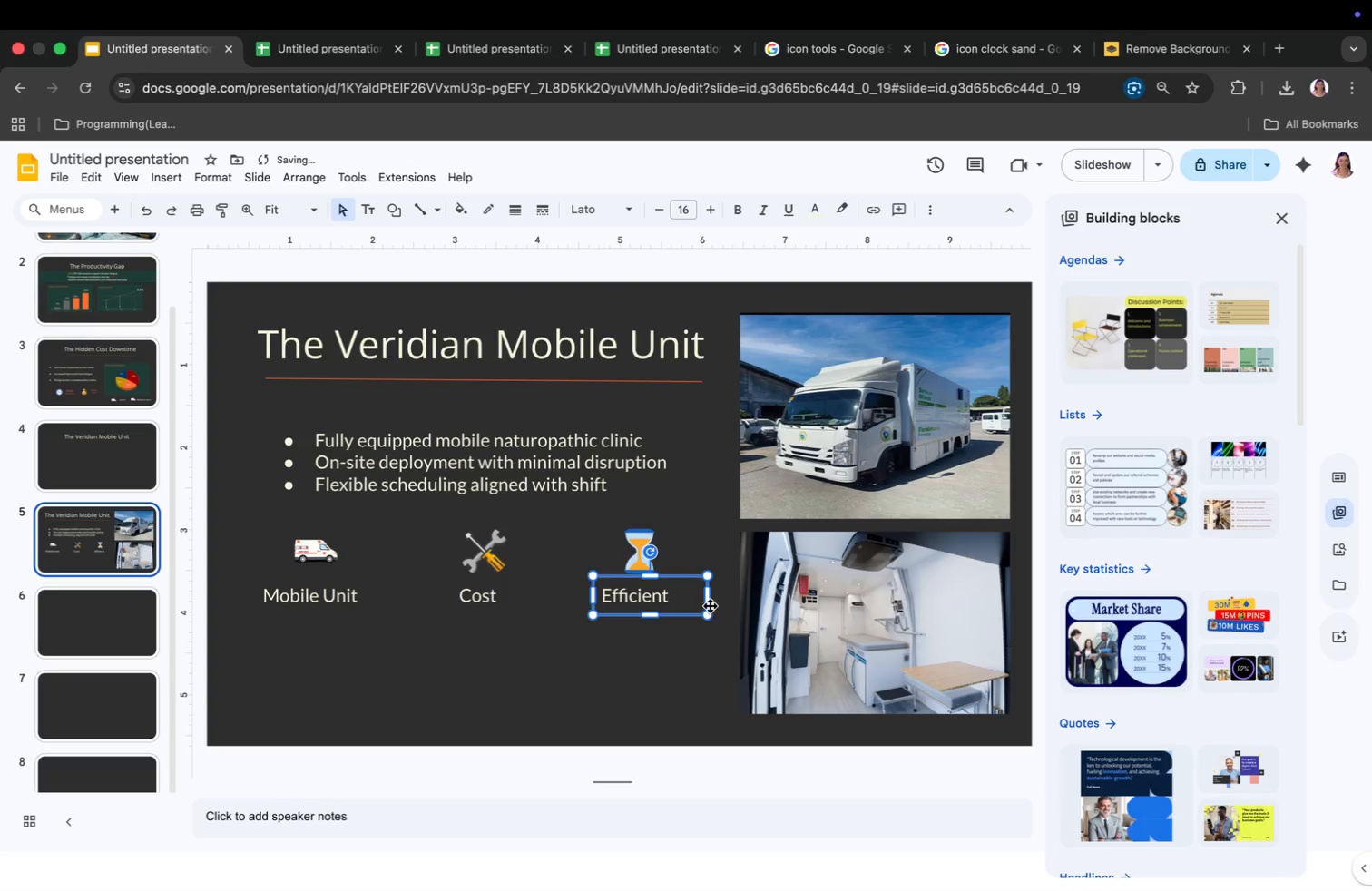 
left_click_drag(start_coordinate=[704, 601], to_coordinate=[671, 604])
 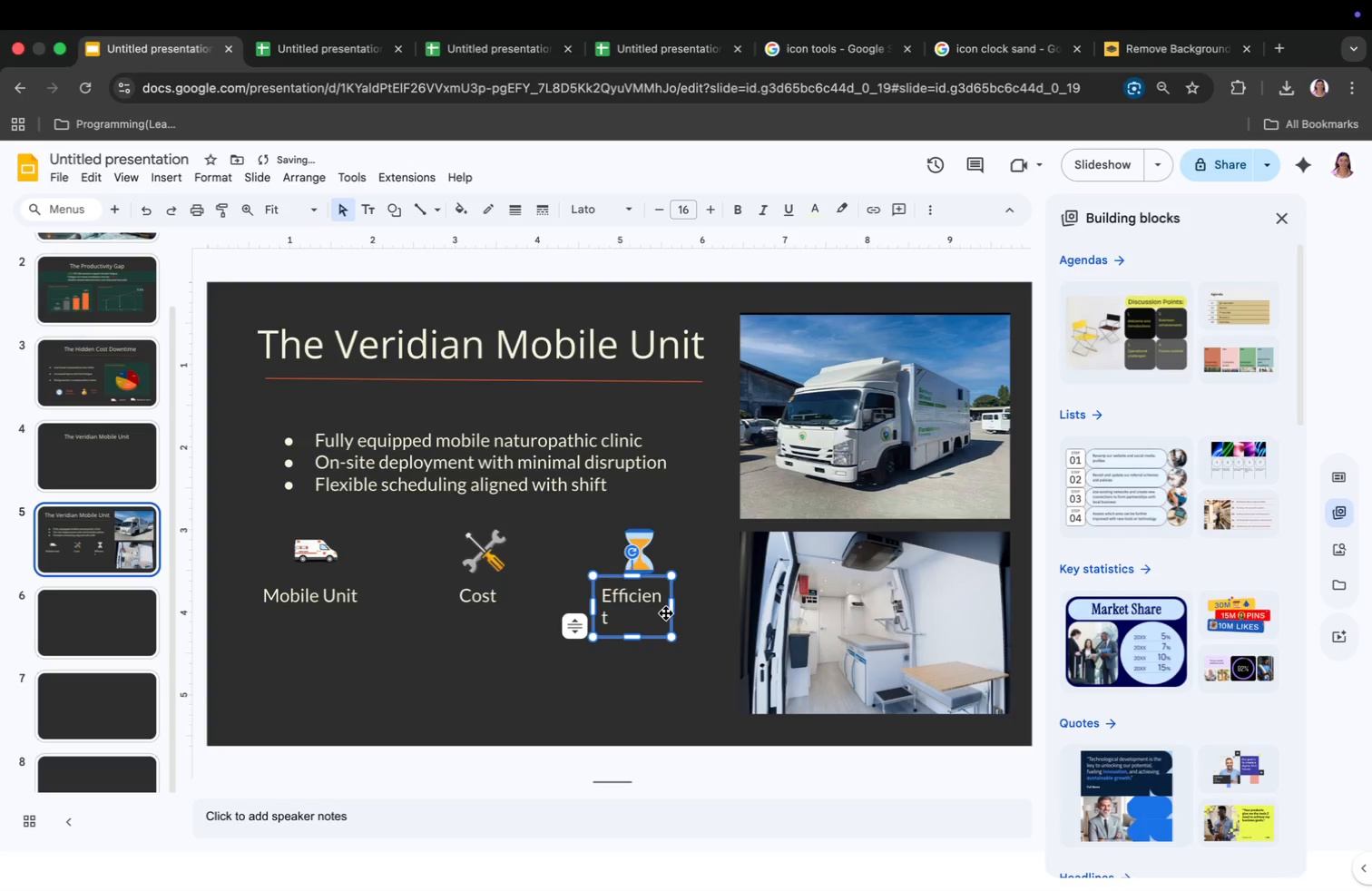 
left_click_drag(start_coordinate=[671, 609], to_coordinate=[681, 610])
 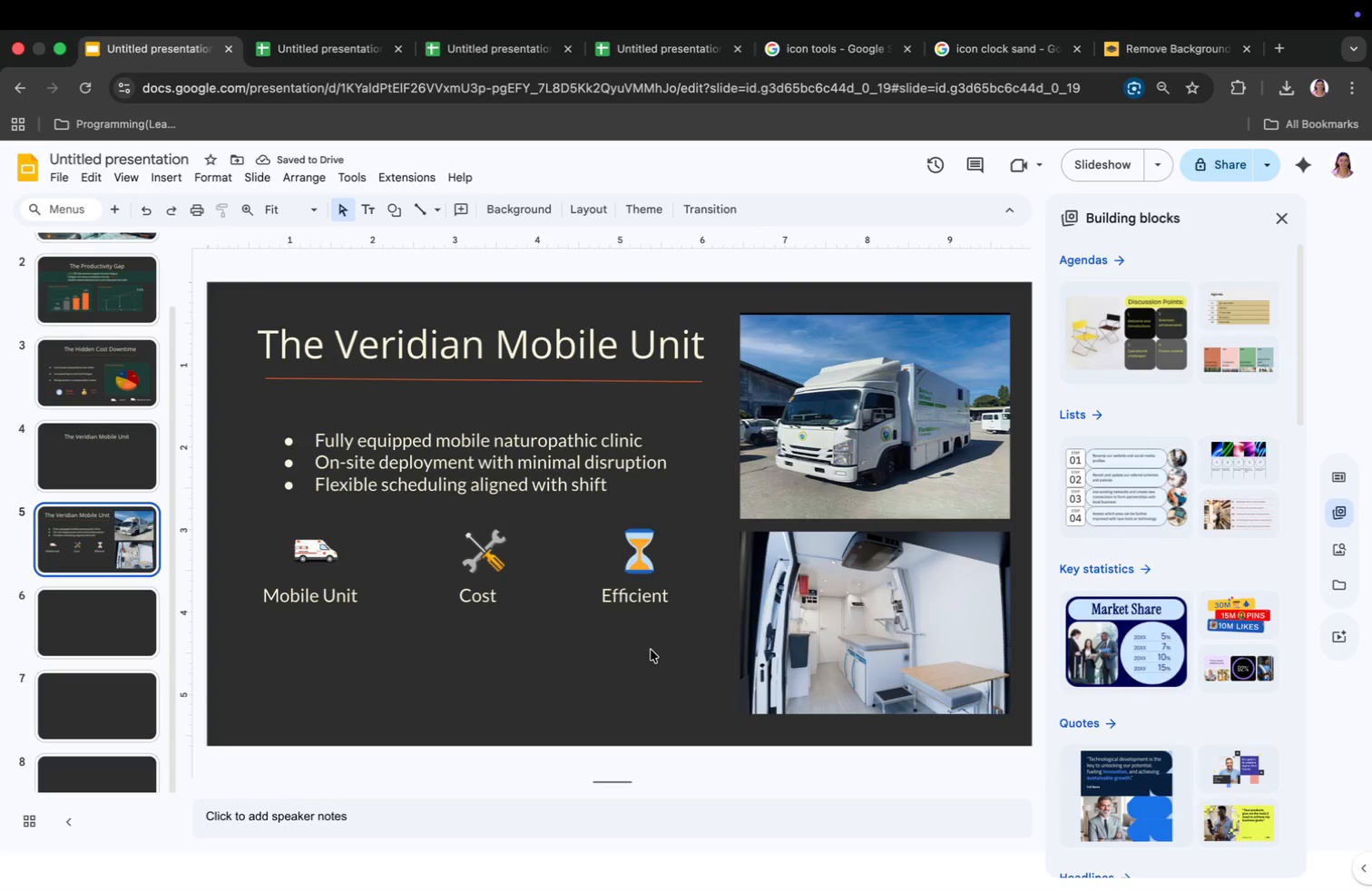 
wait(9.13)
 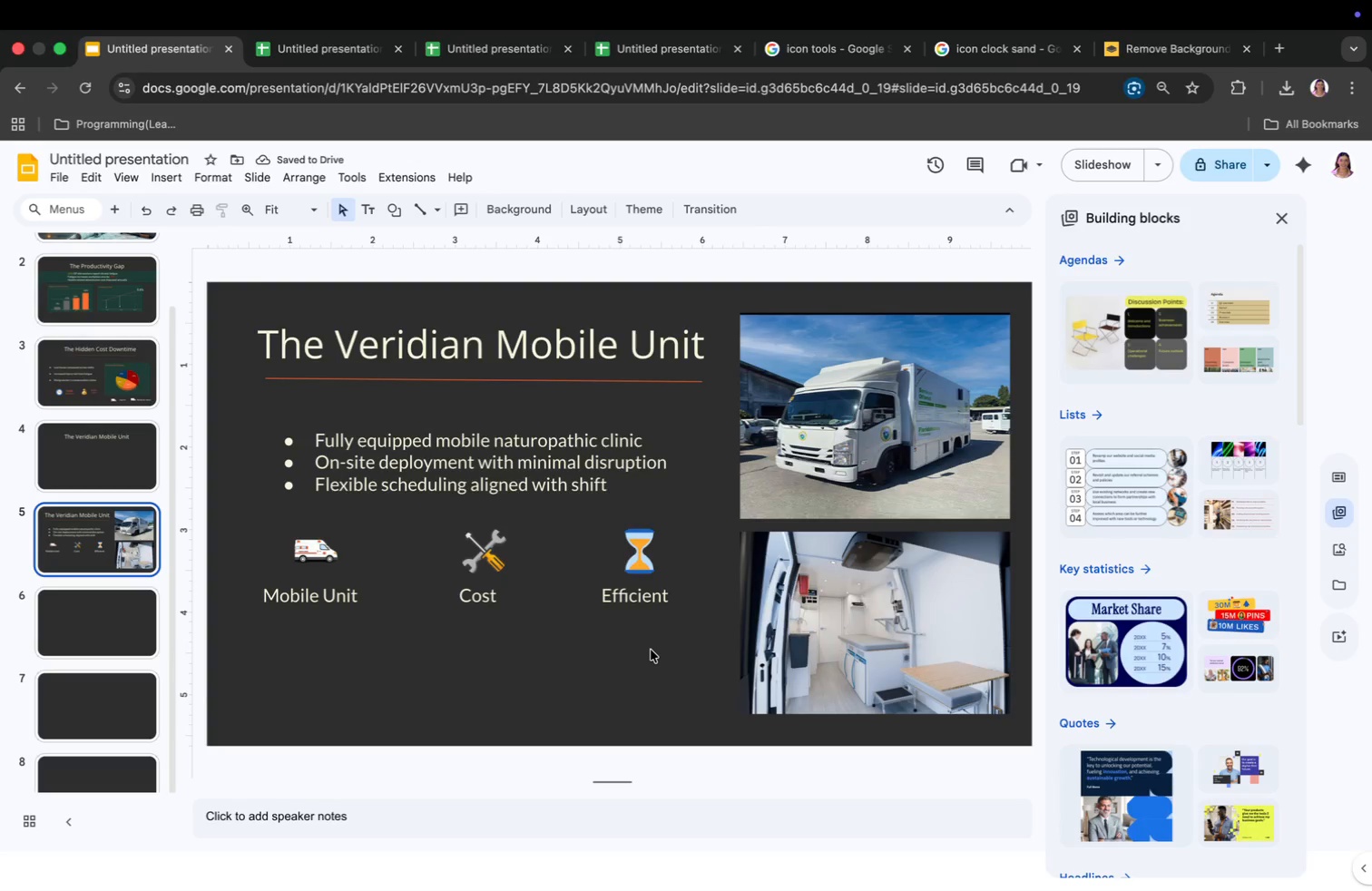 
left_click([93, 612])
 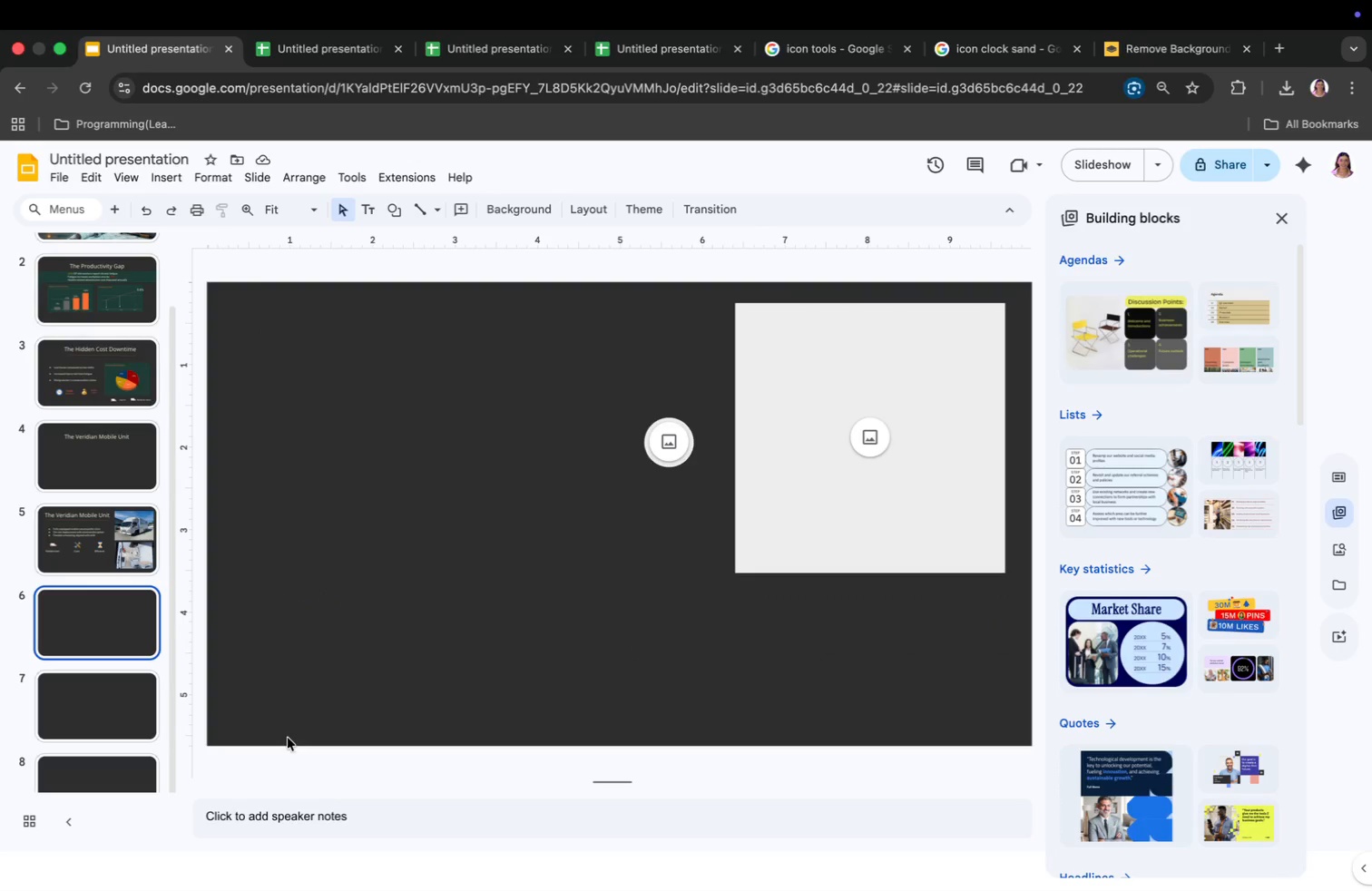 
scroll: coordinate [97, 771], scroll_direction: down, amount: 23.0
 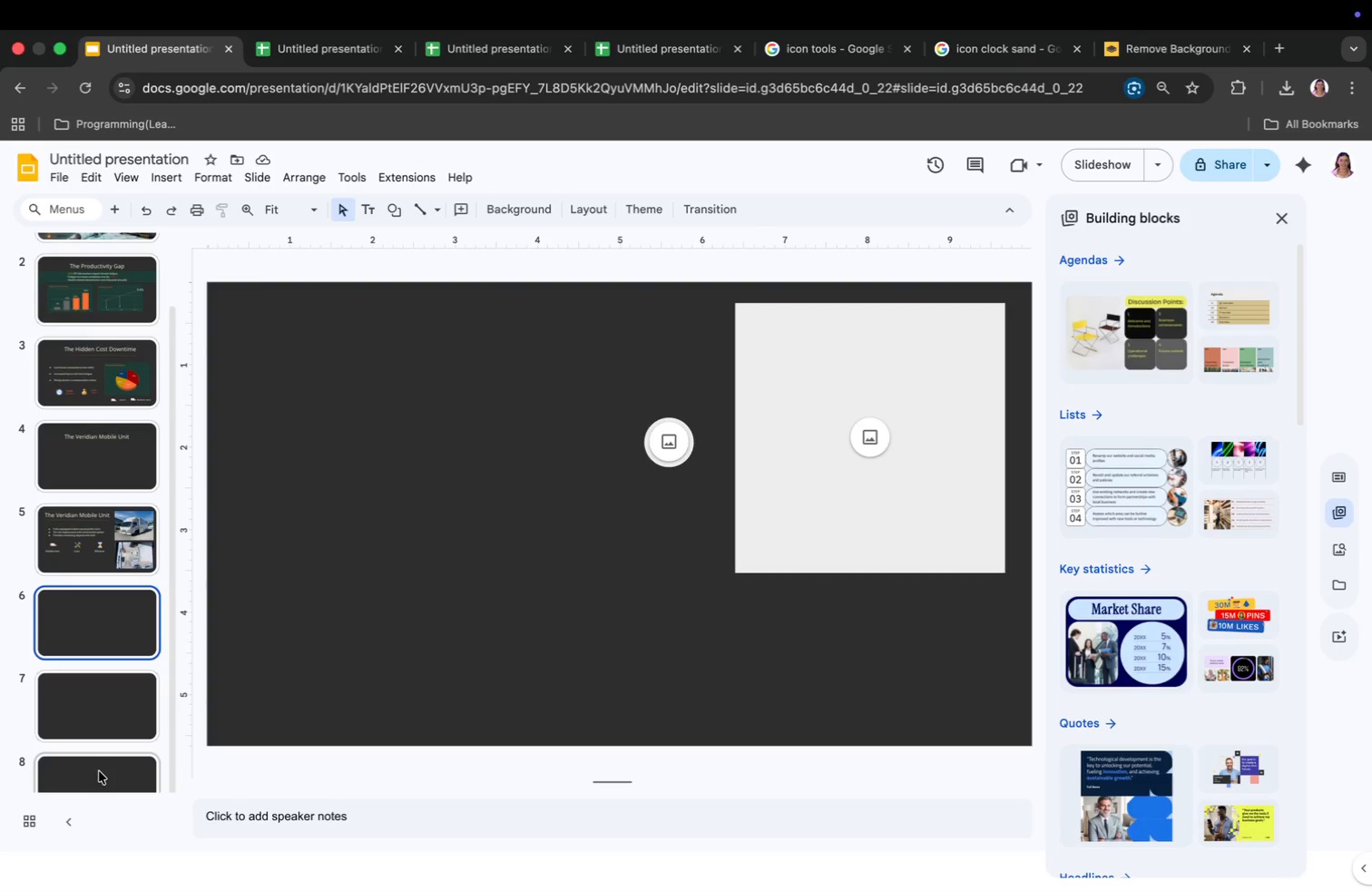 
scroll: coordinate [98, 763], scroll_direction: up, amount: 12.0
 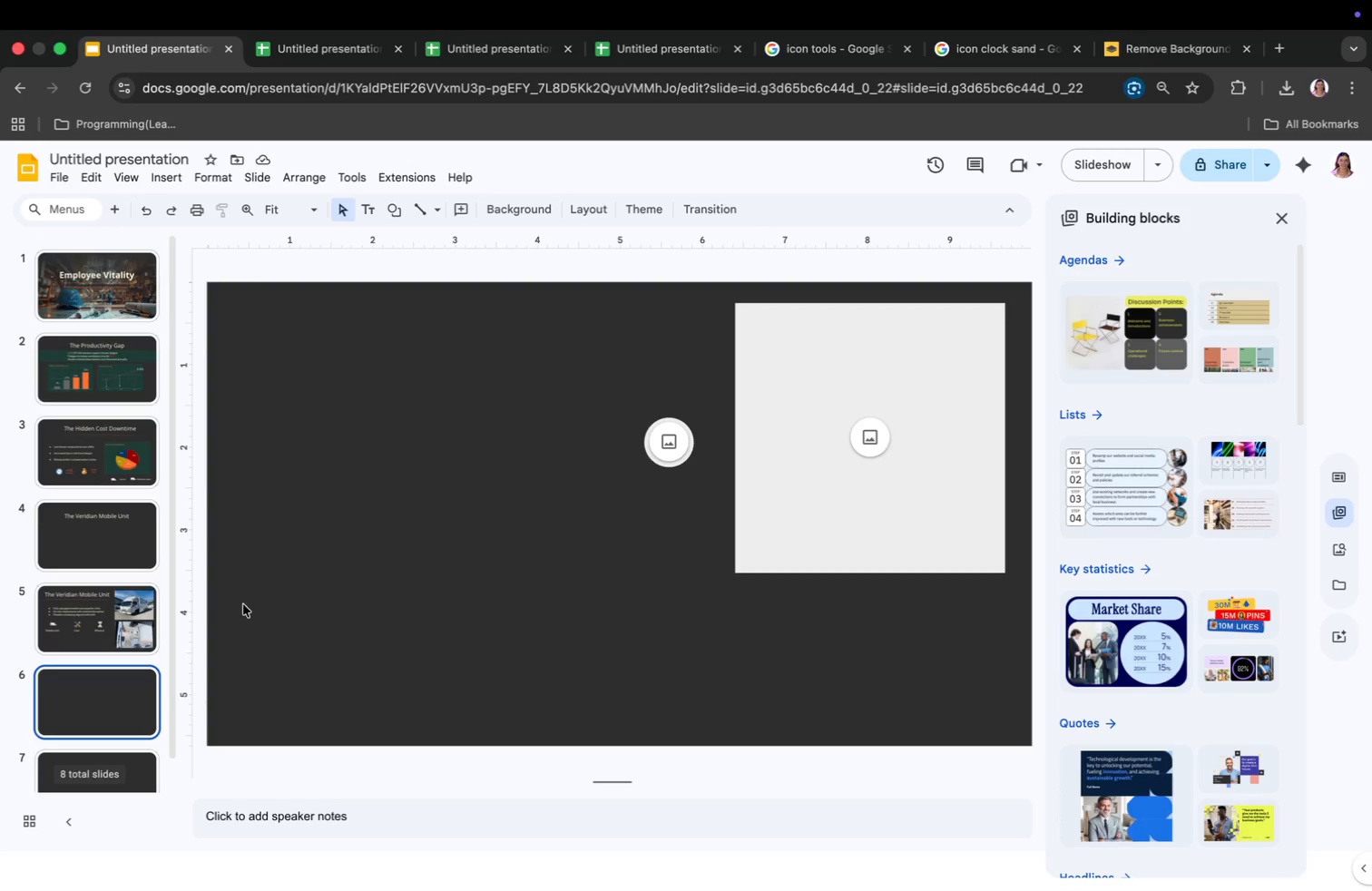 
scroll: coordinate [170, 622], scroll_direction: down, amount: 53.0
 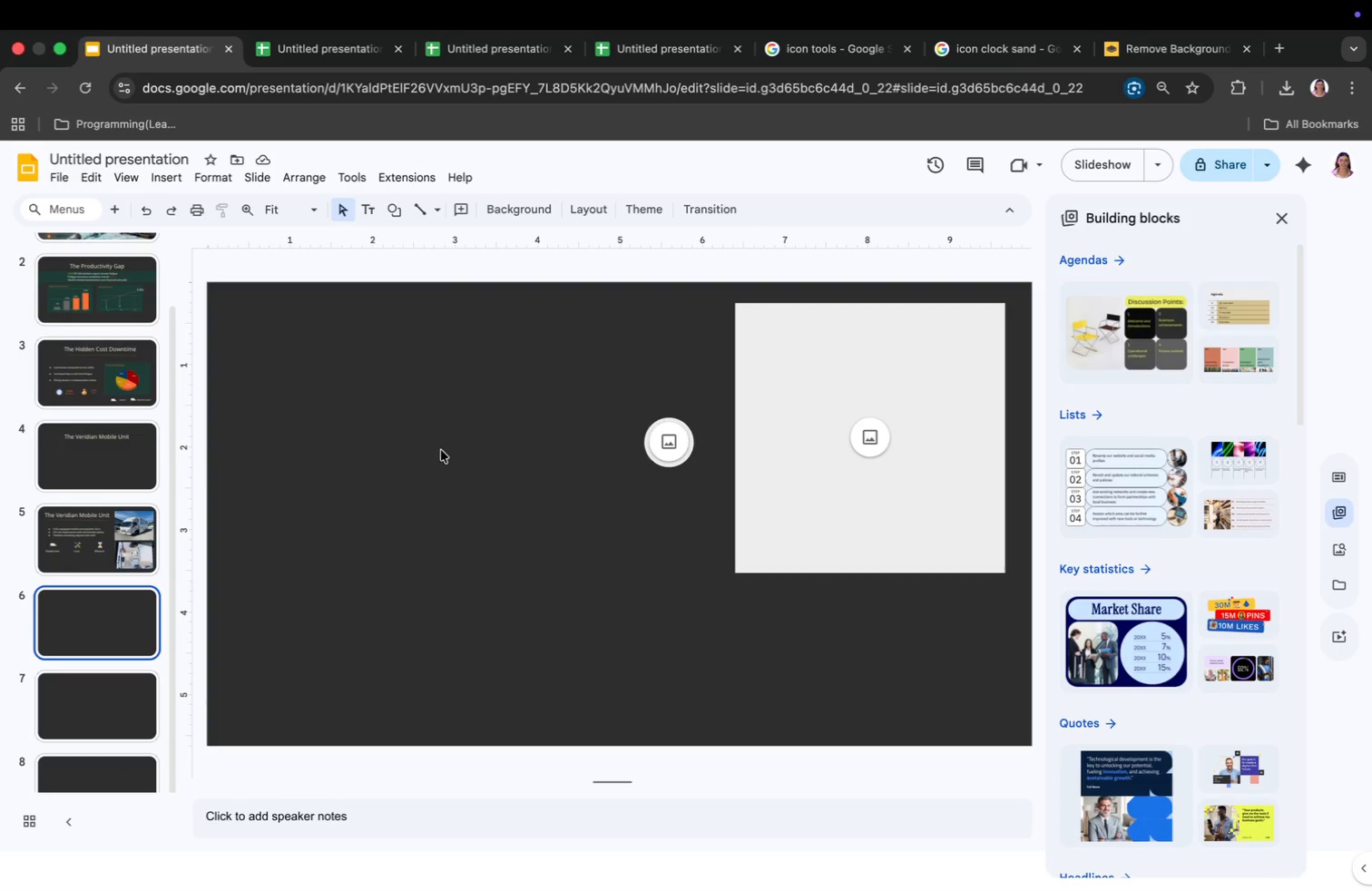 
left_click_drag(start_coordinate=[417, 413], to_coordinate=[413, 409])
 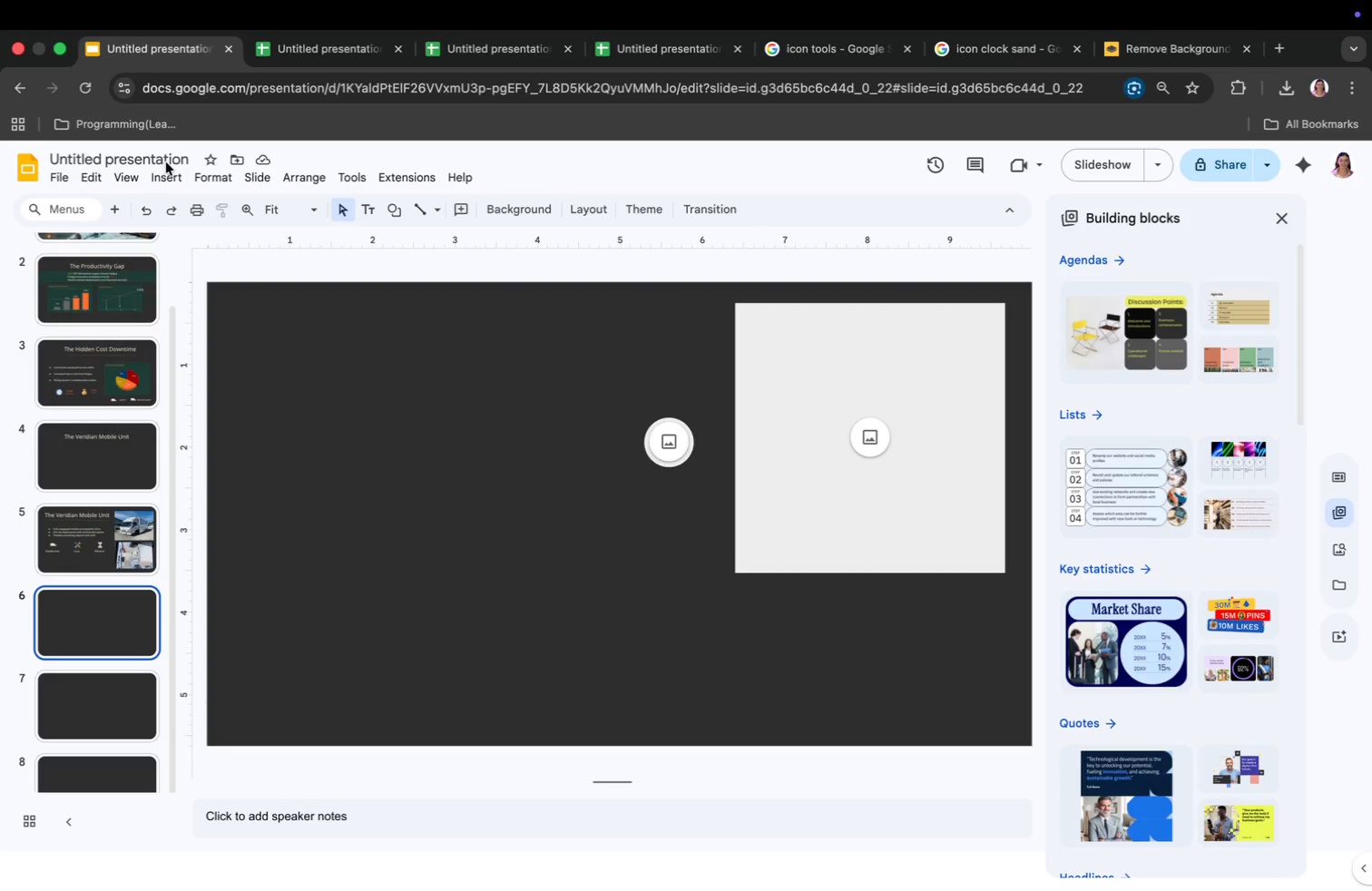 
double_click([164, 169])
 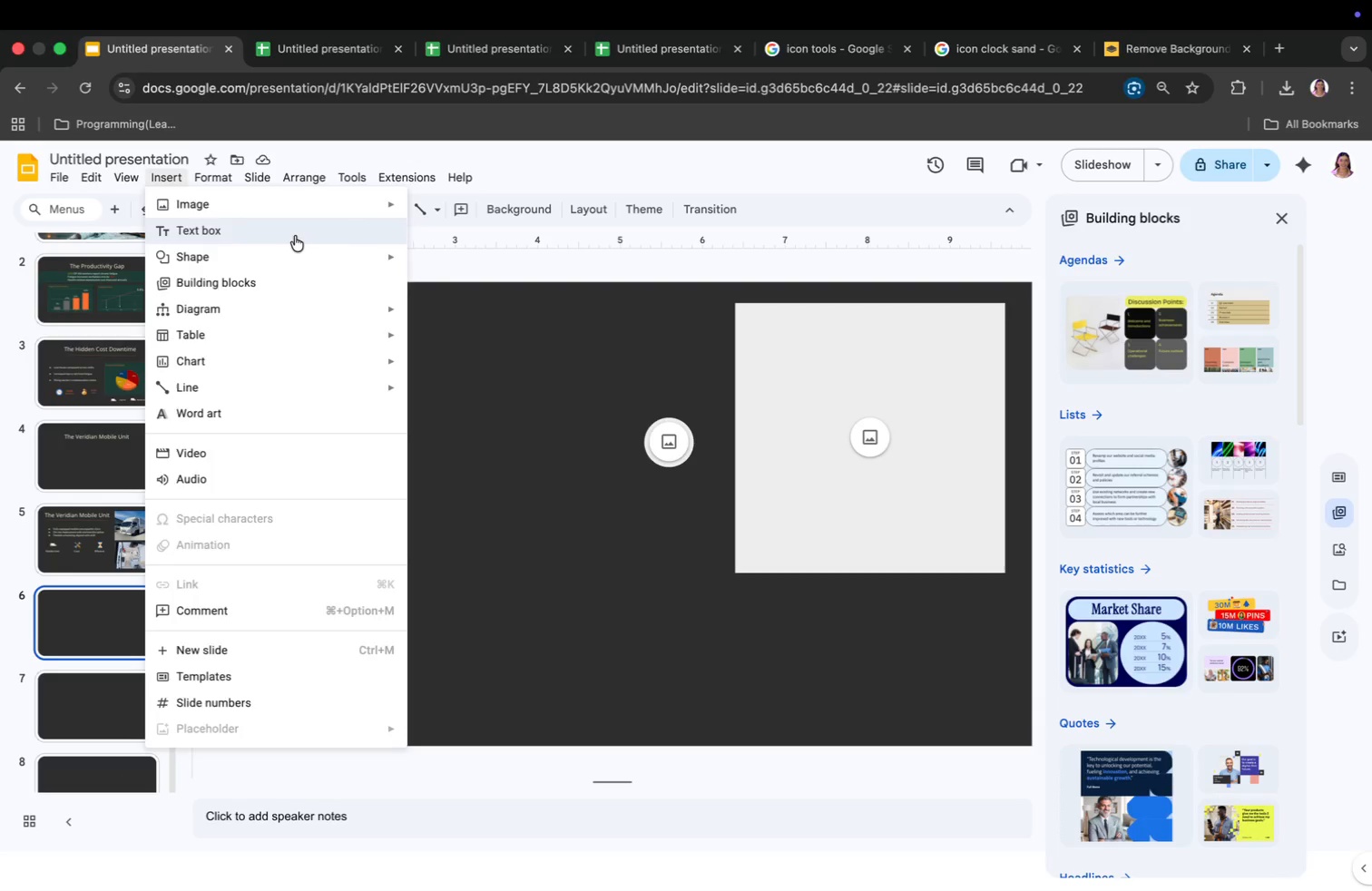 
double_click([452, 361])
 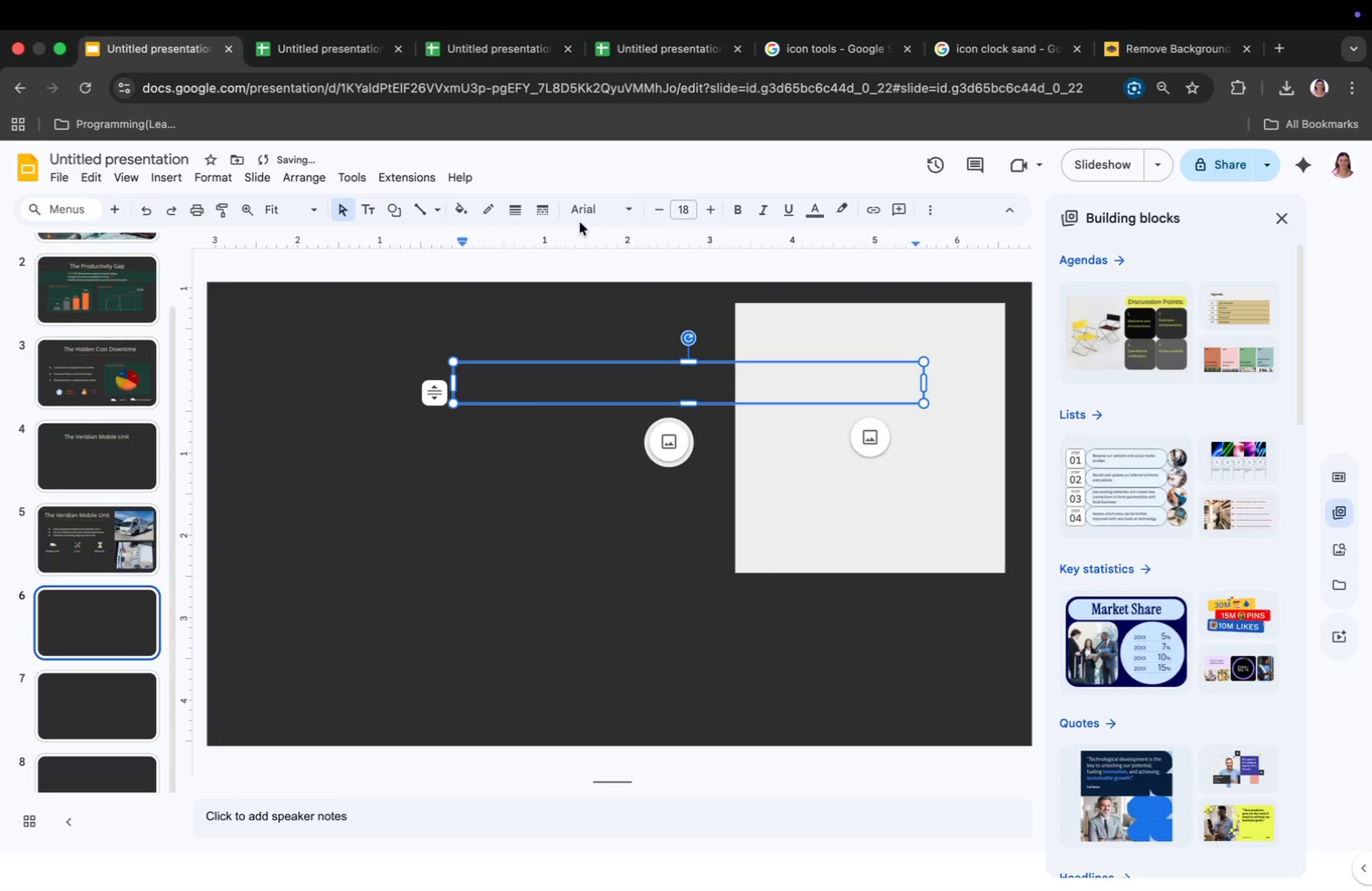 
left_click([585, 214])
 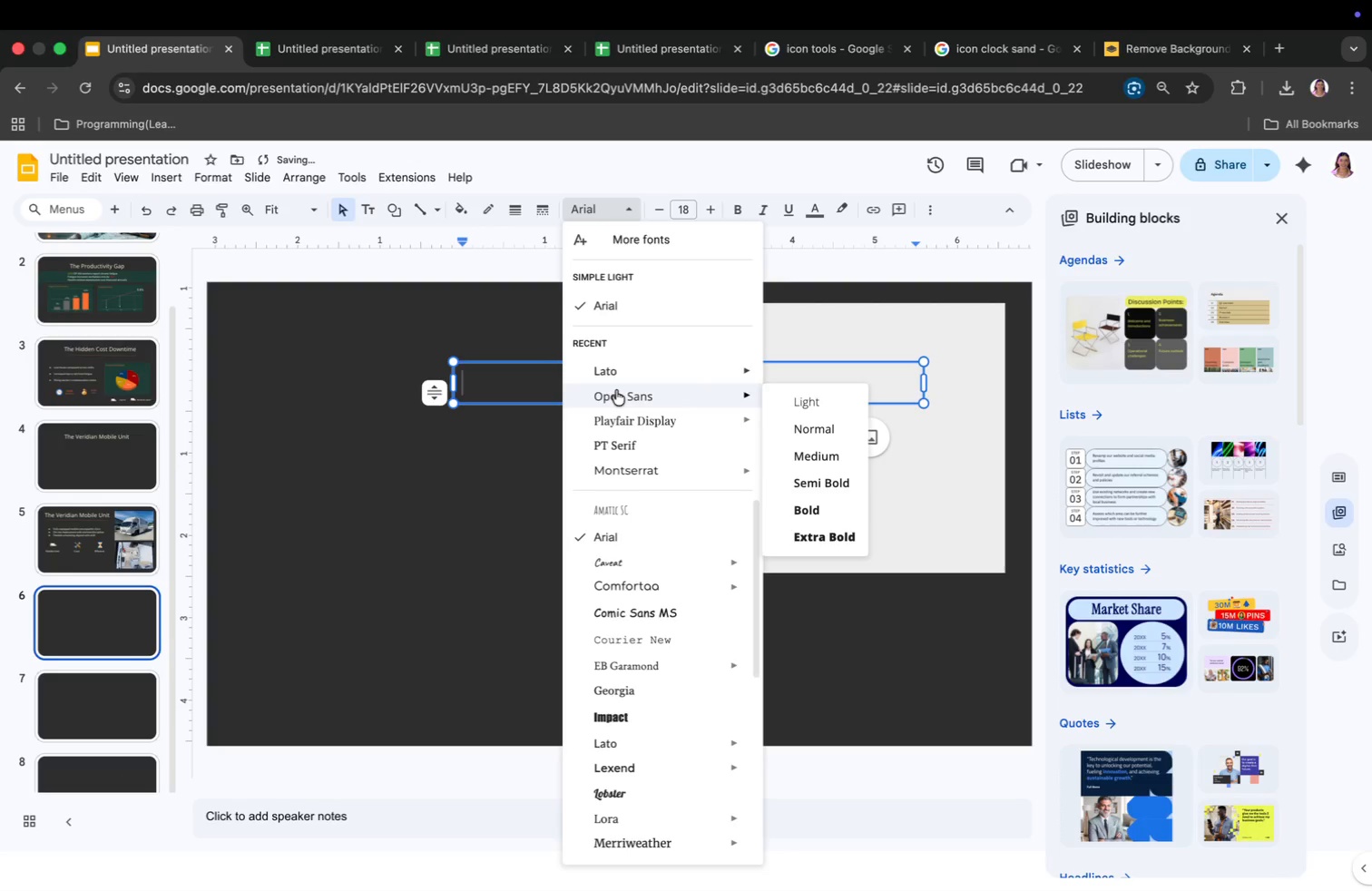 
left_click([616, 394])
 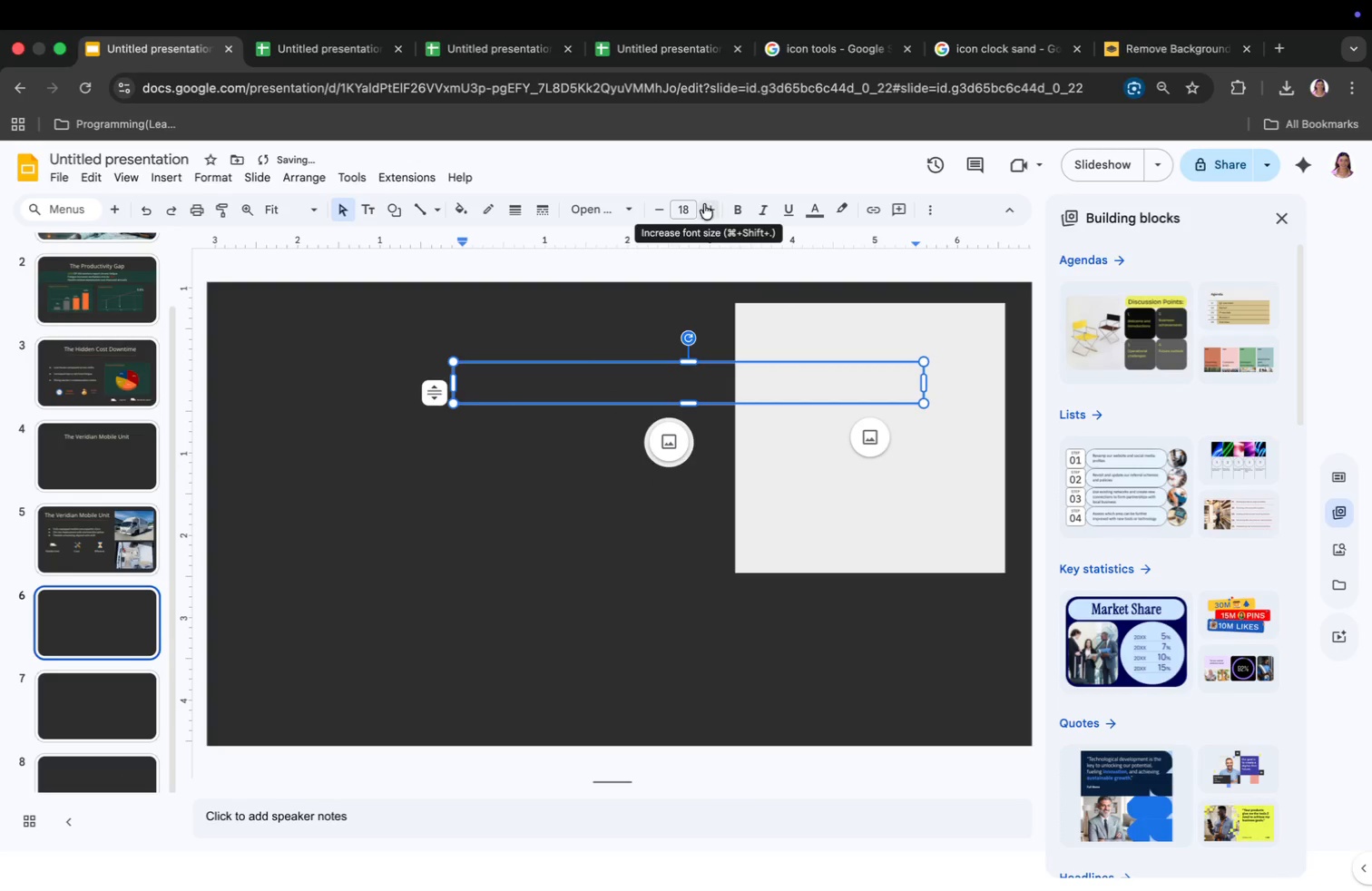 
left_click([689, 206])
 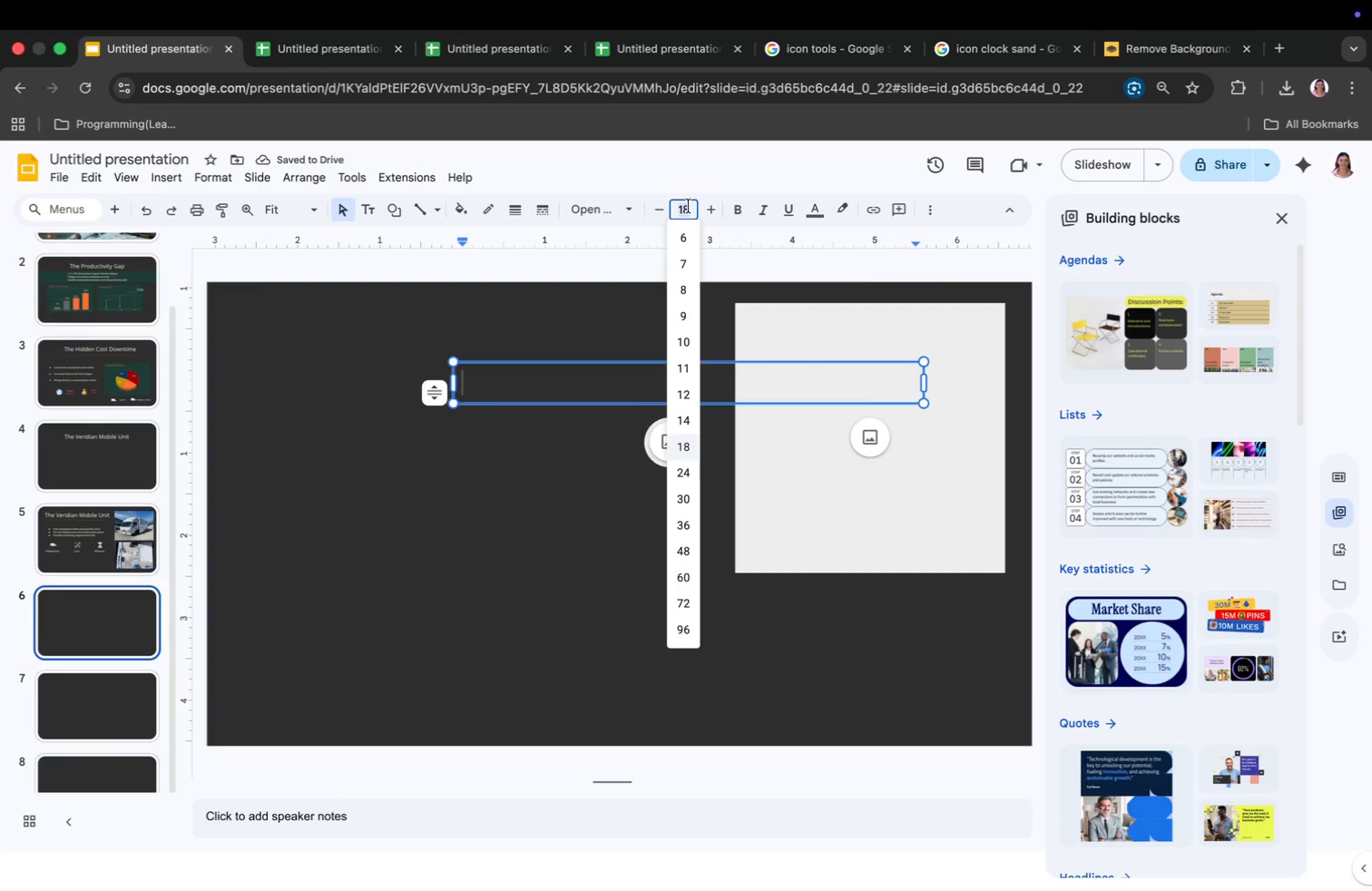 
type(34)
 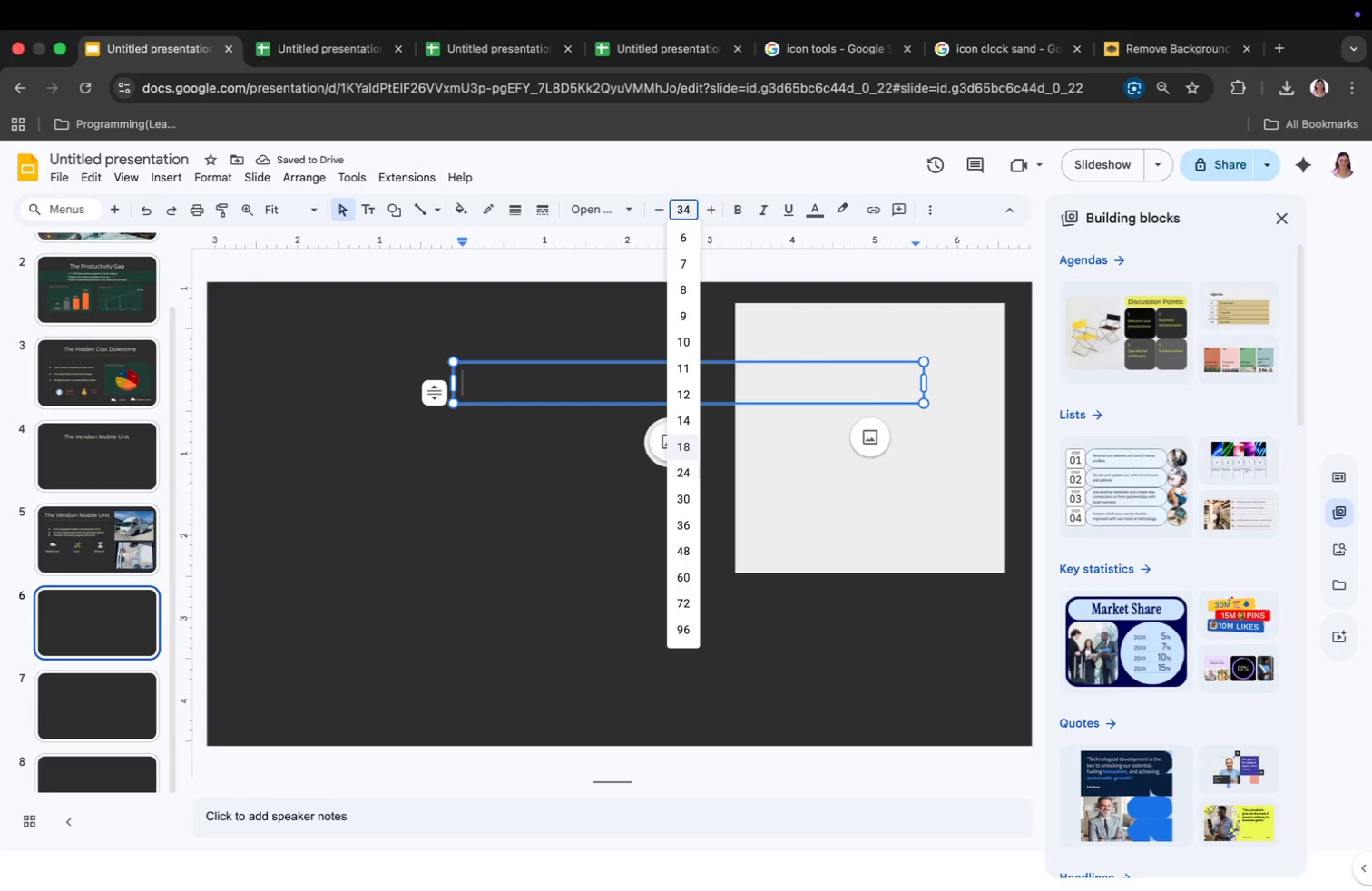 
key(Enter)
 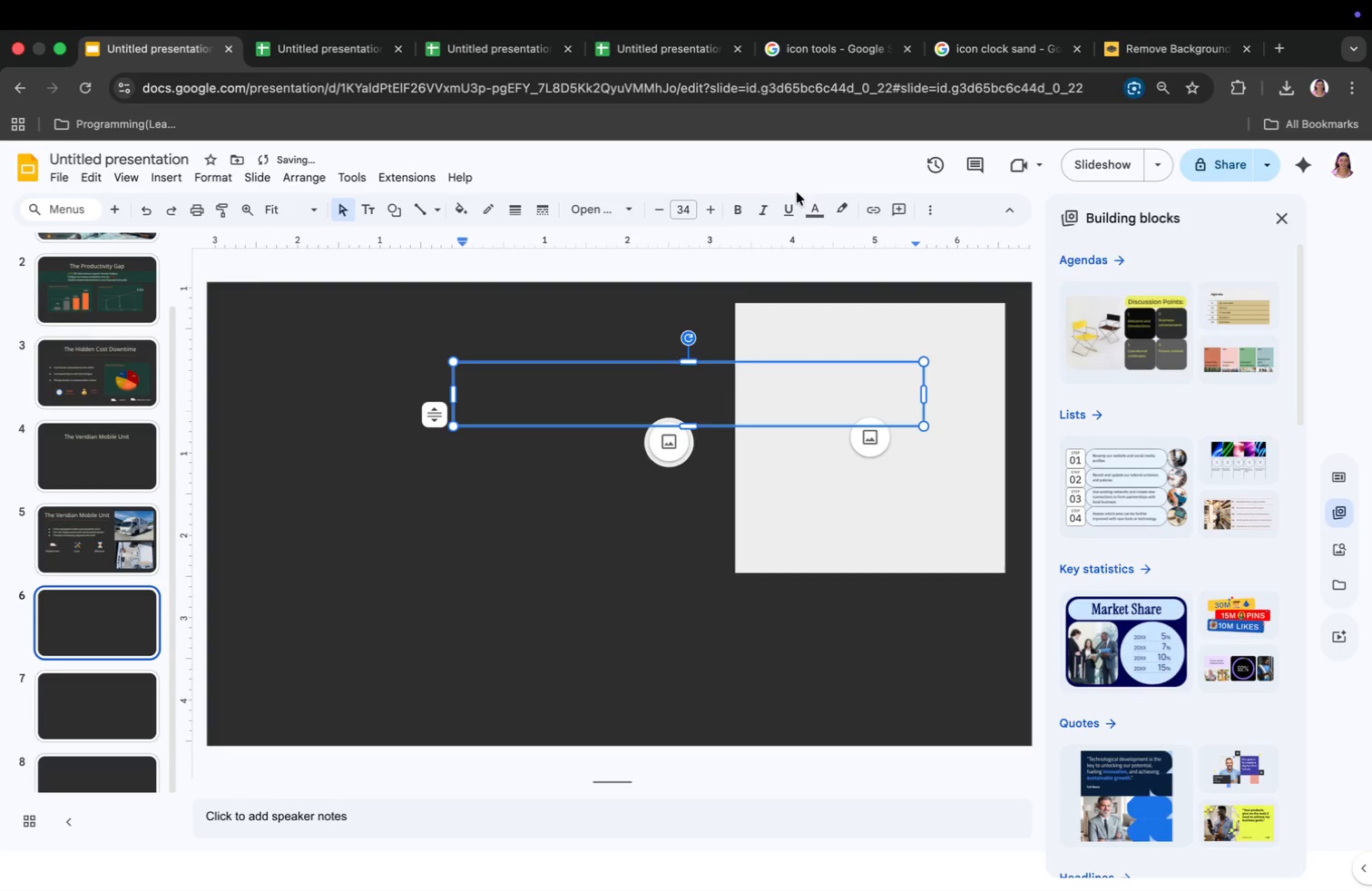 
left_click([804, 208])
 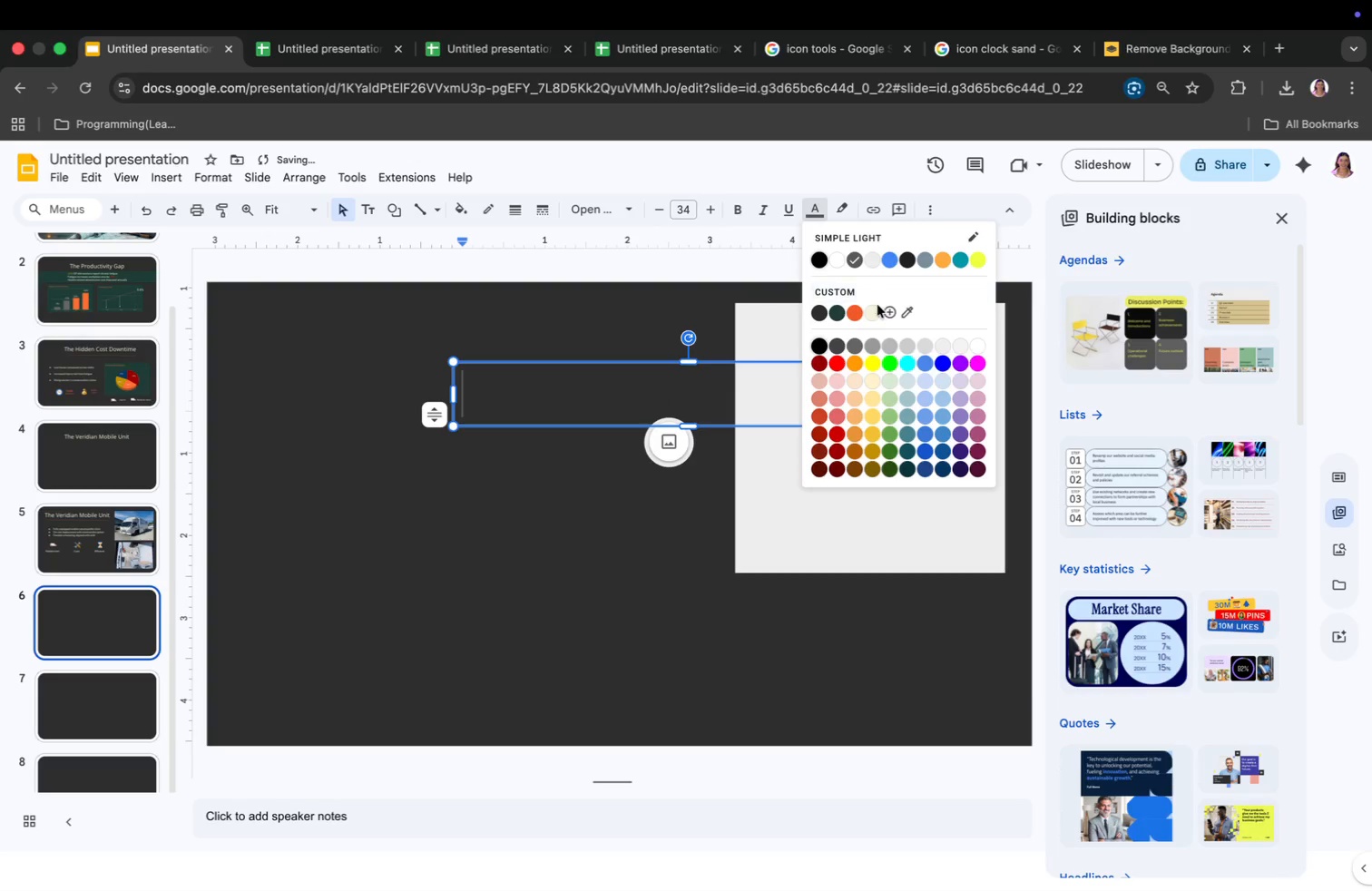 
left_click([874, 308])
 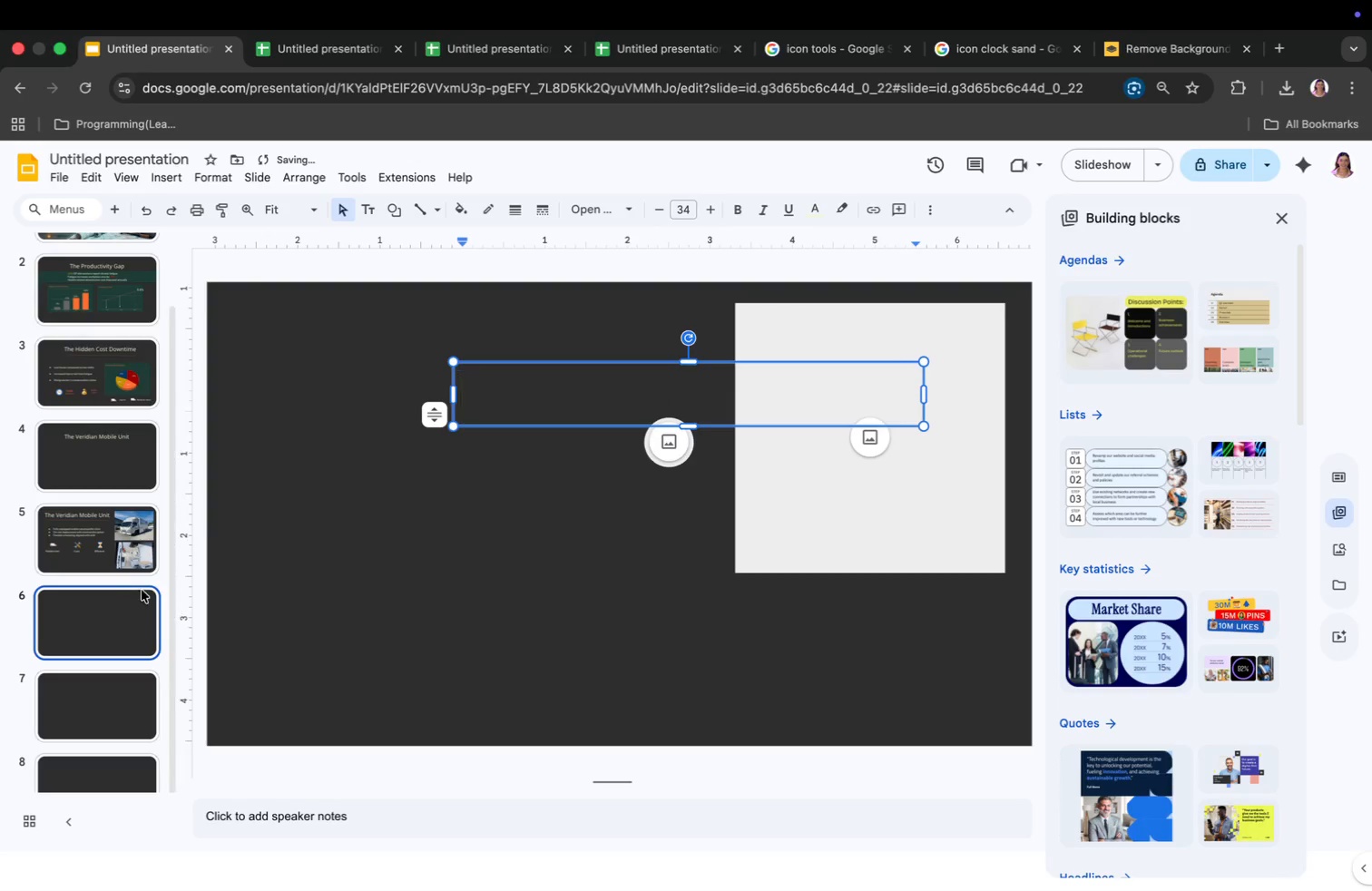 
left_click([104, 562])
 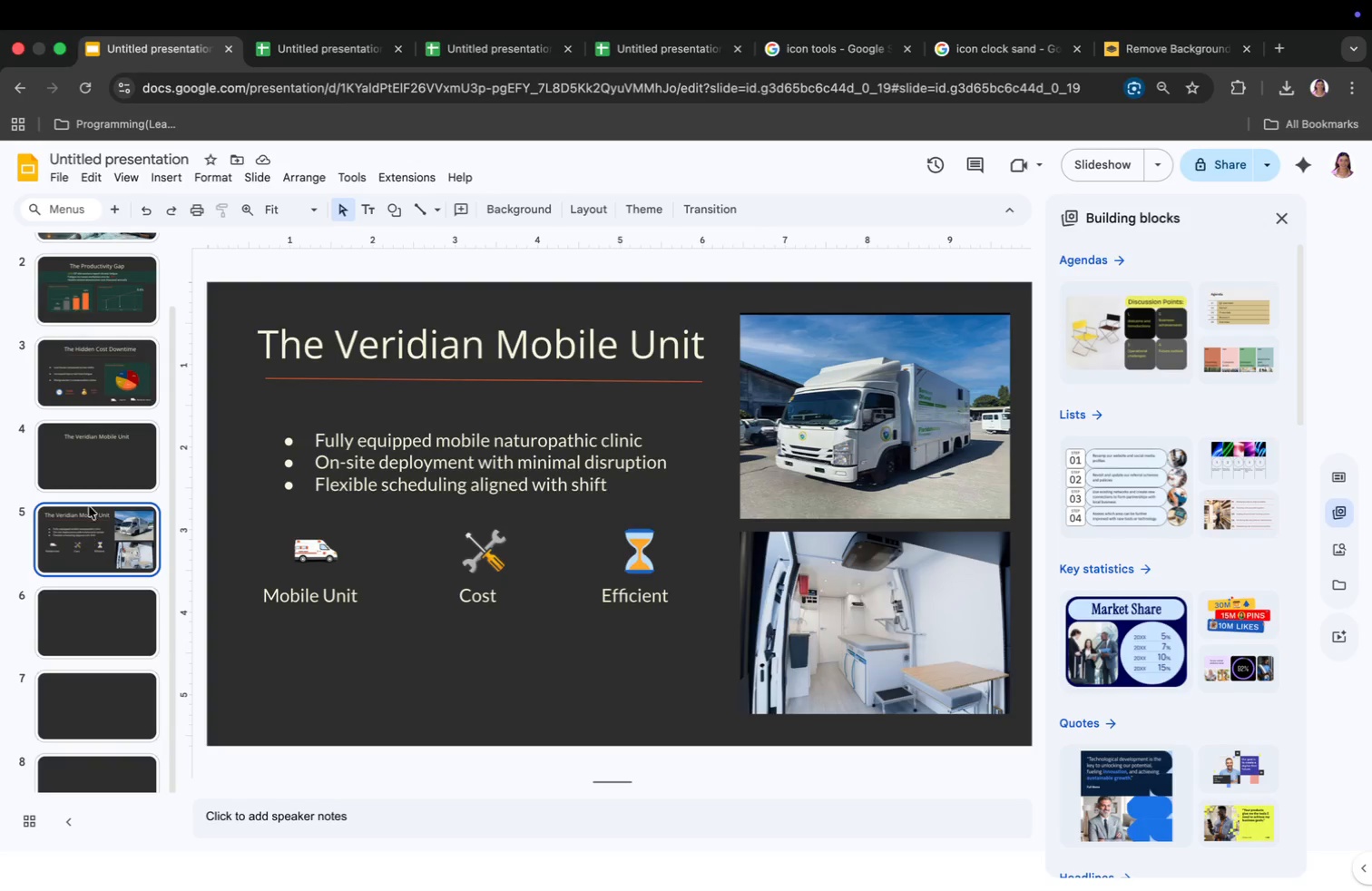 
wait(5.9)
 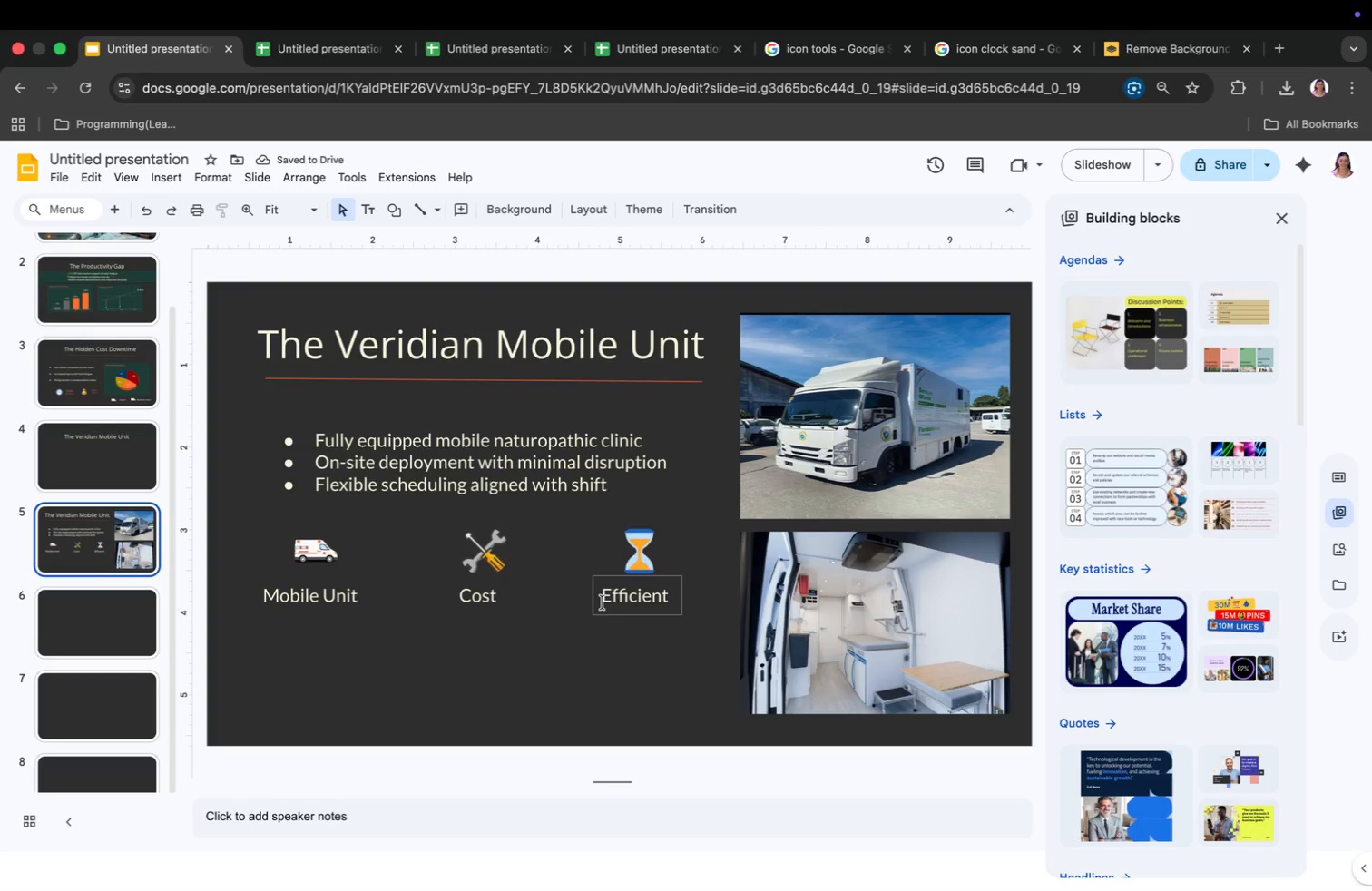 
left_click([87, 454])
 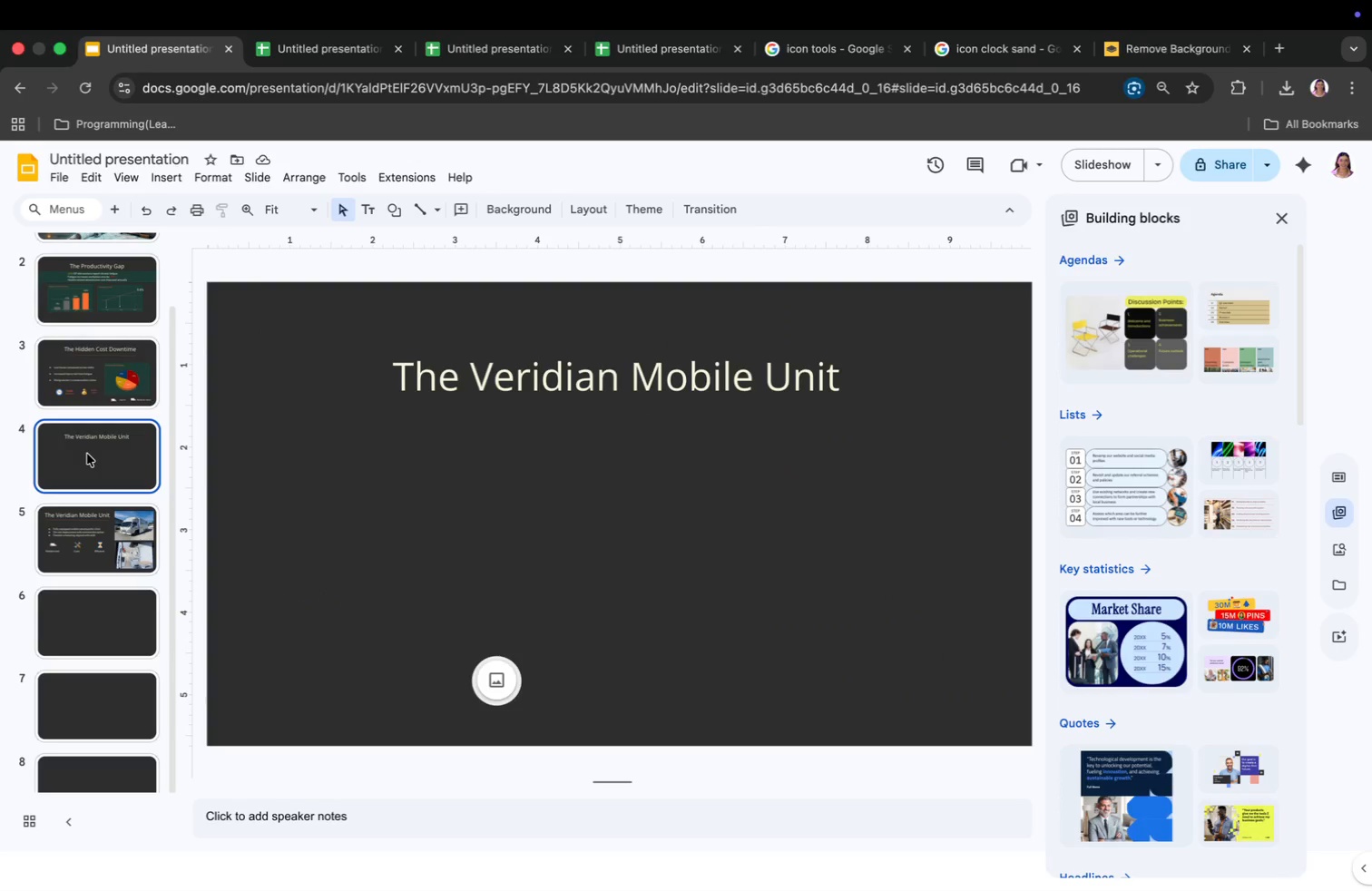 
left_click([88, 522])
 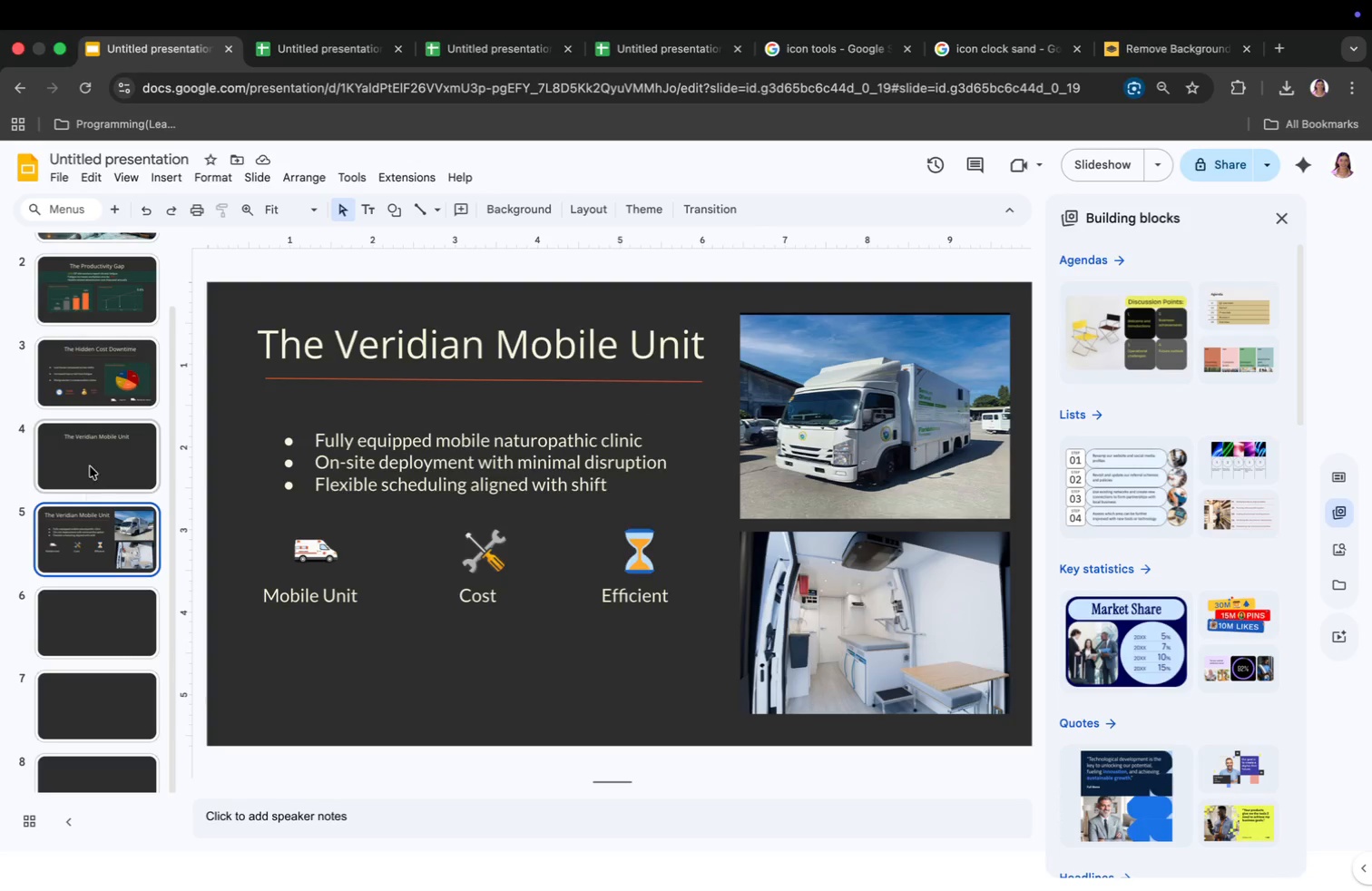 
left_click([91, 446])
 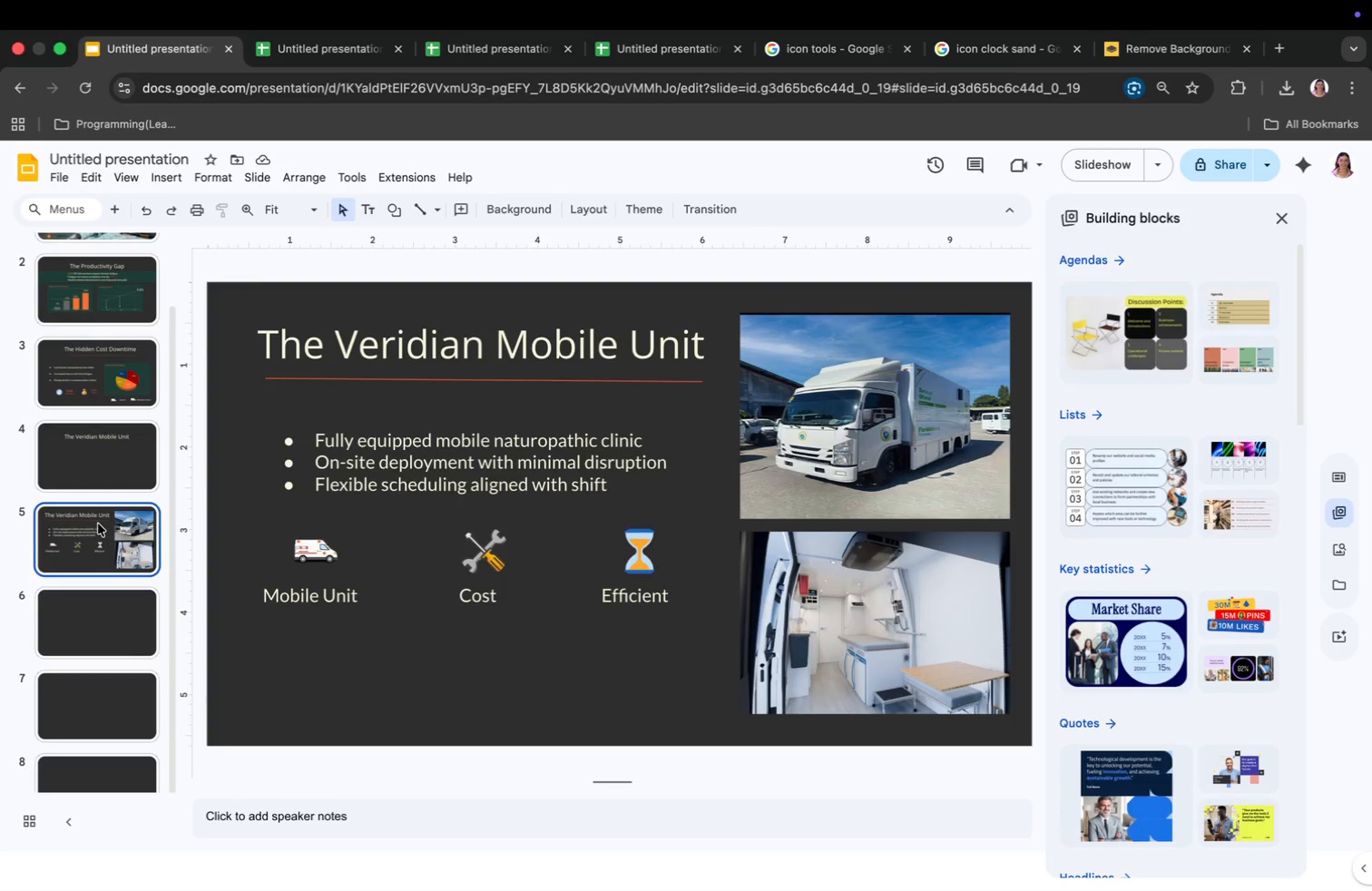 
left_click([97, 434])
 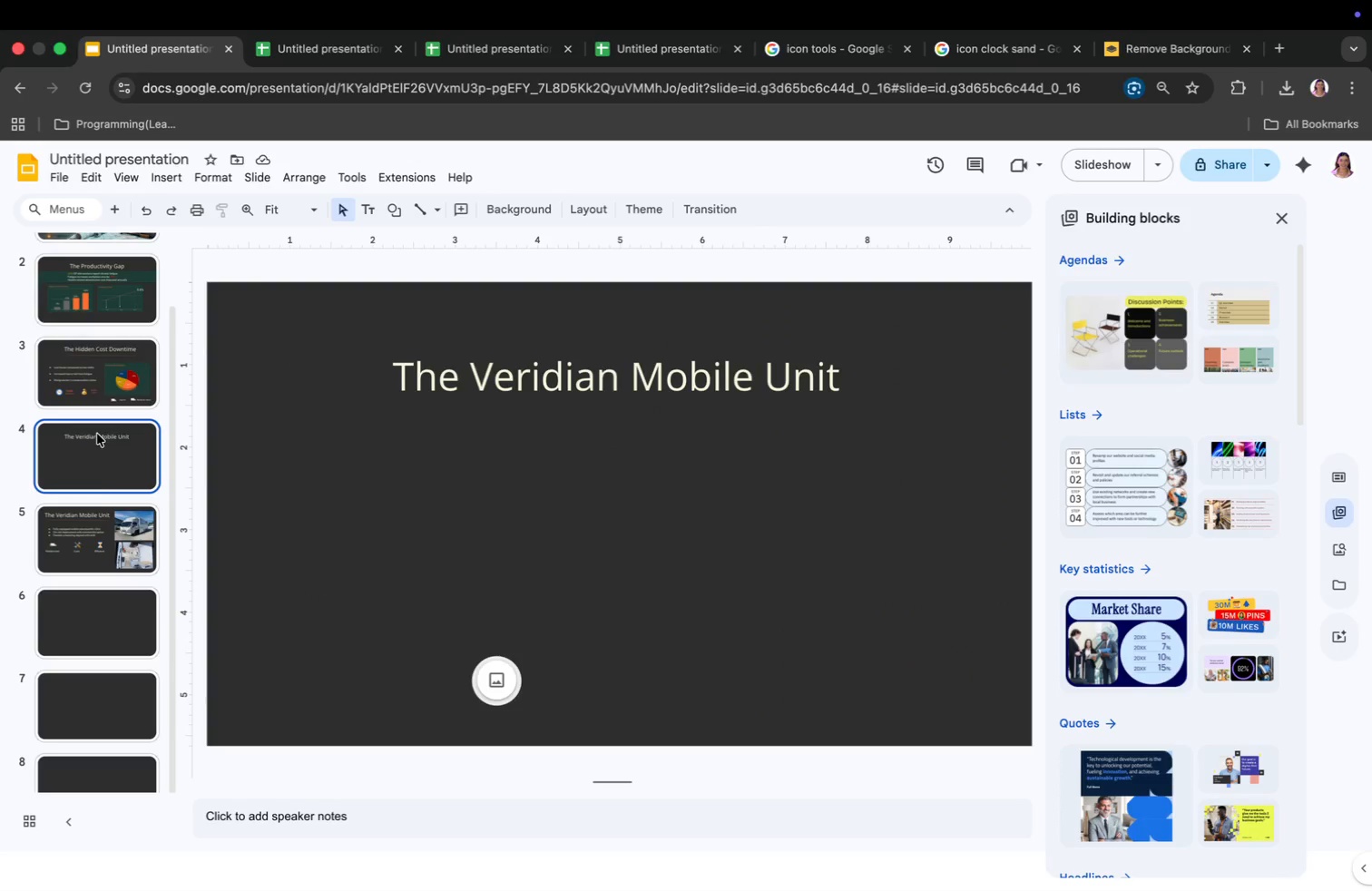 
scroll: coordinate [92, 671], scroll_direction: down, amount: 15.0
 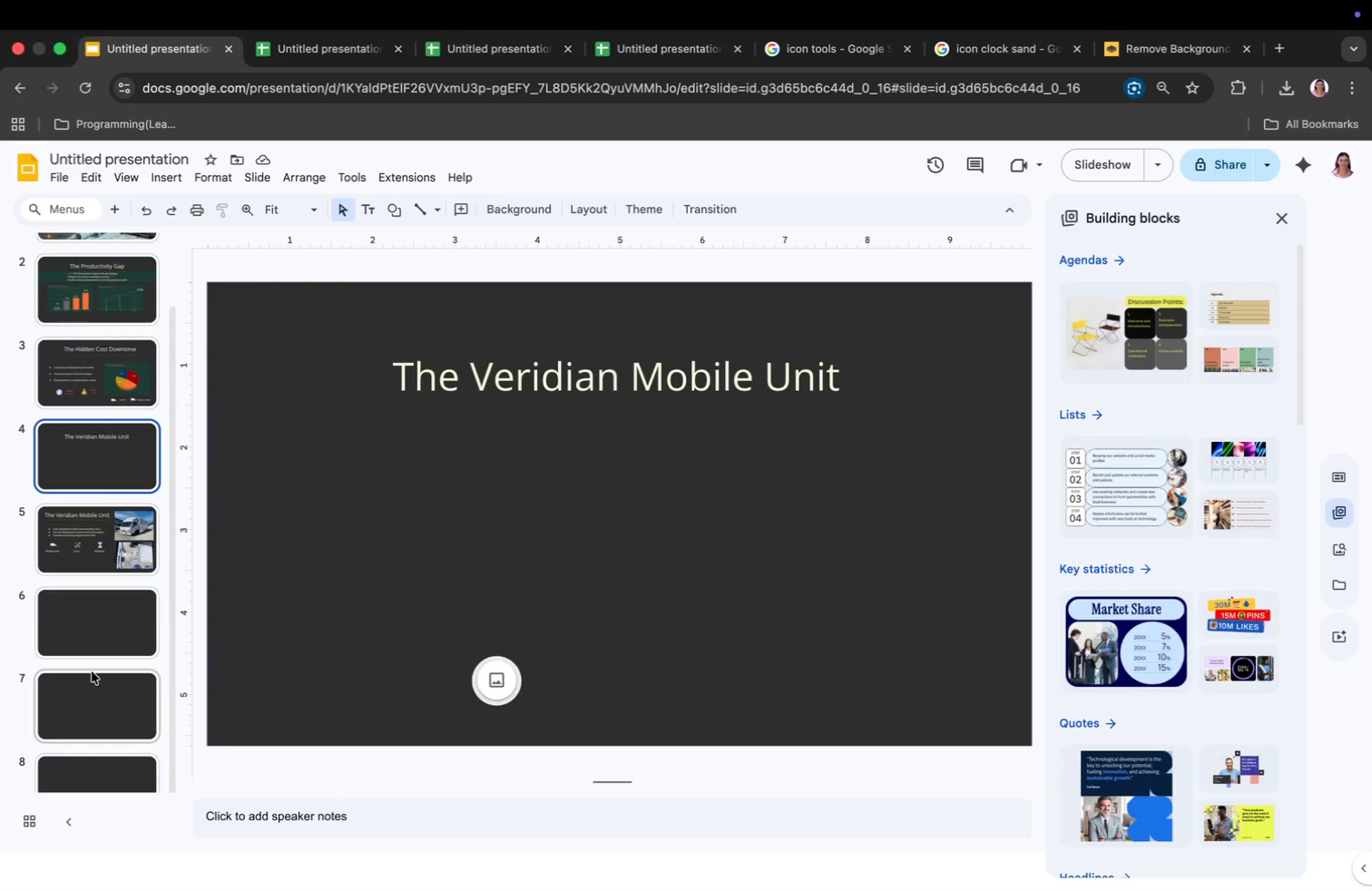 
scroll: coordinate [92, 671], scroll_direction: up, amount: 21.0
 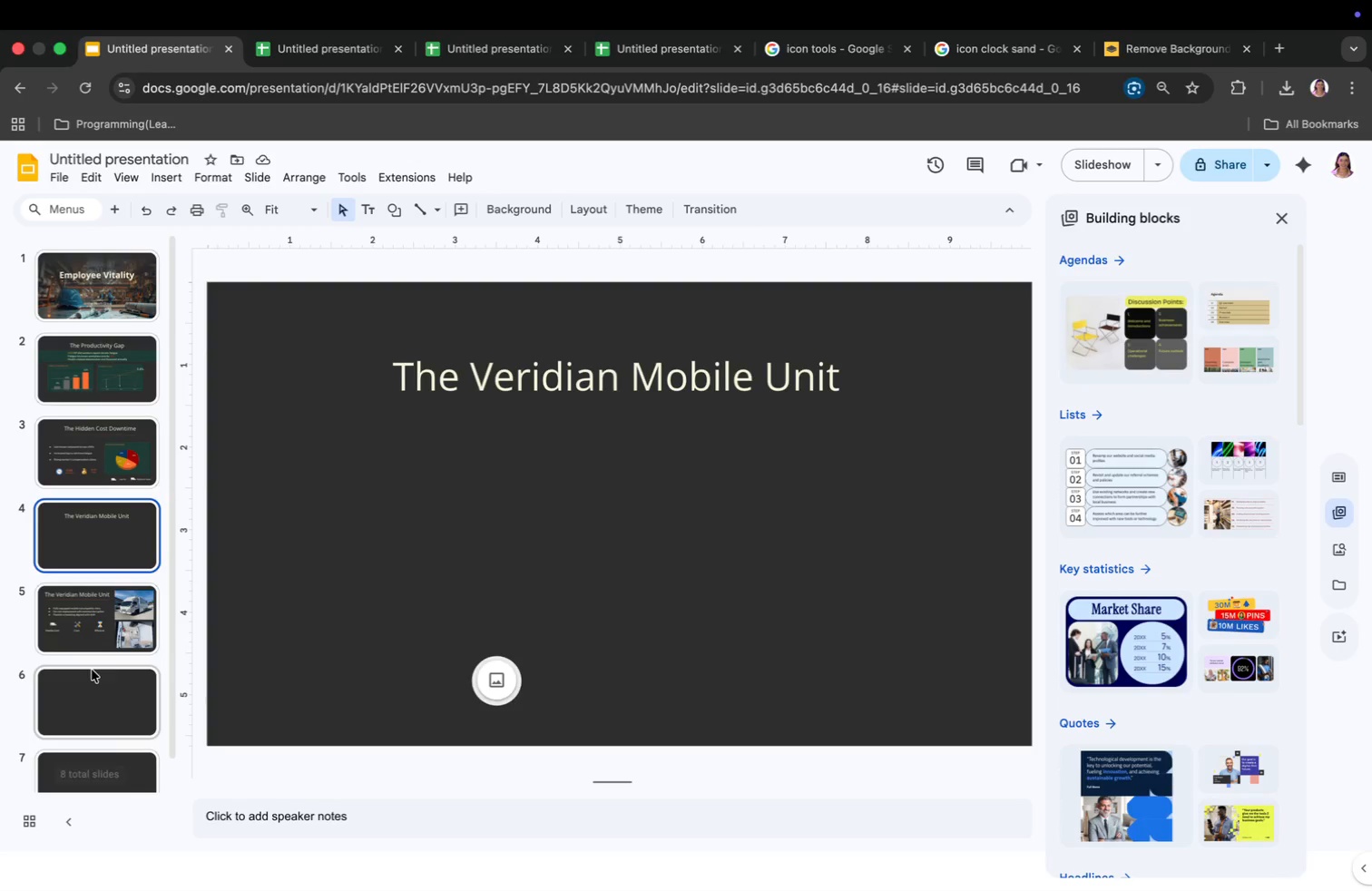 
scroll: coordinate [92, 670], scroll_direction: down, amount: 29.0
 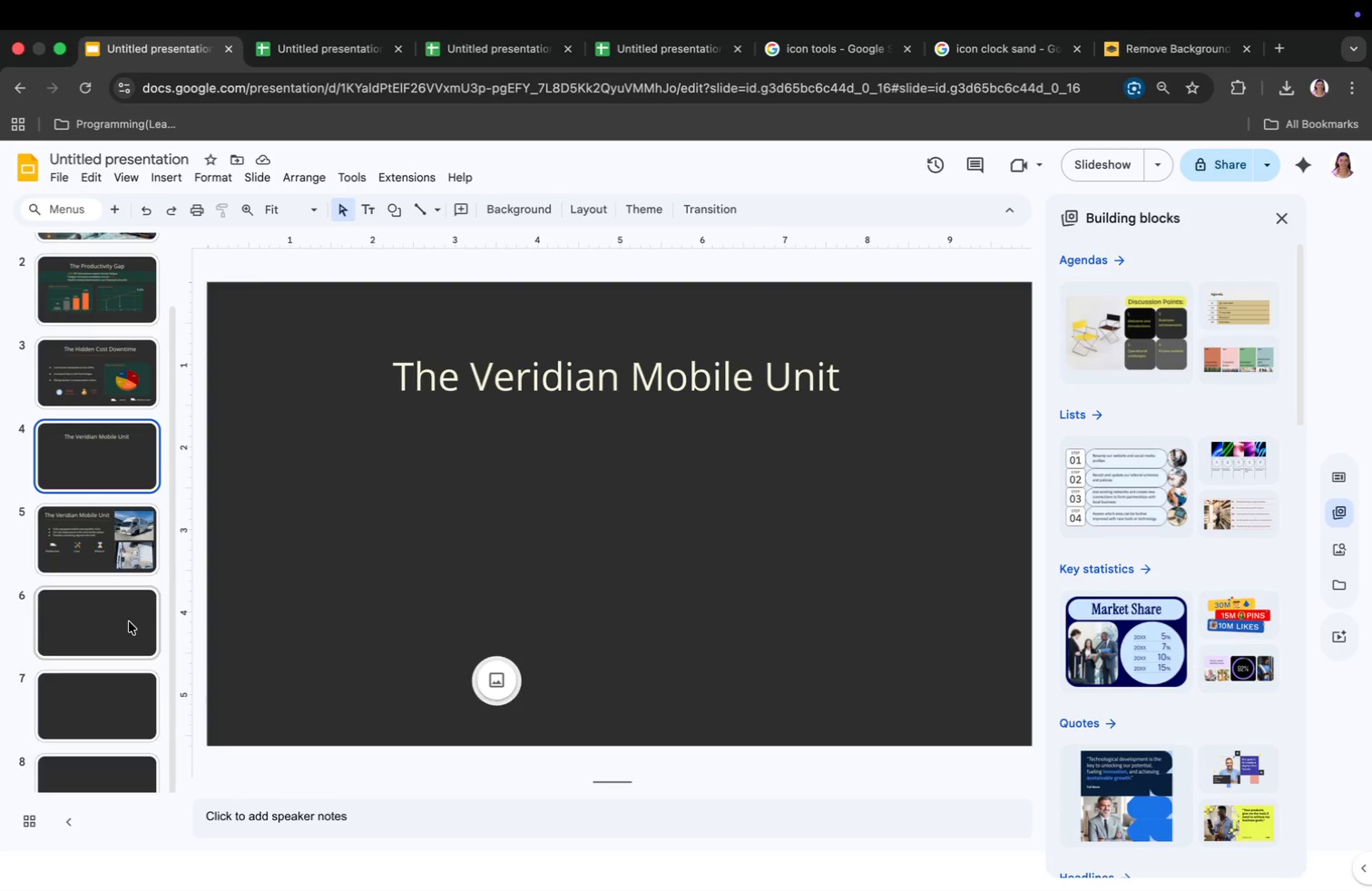 
wait(8.37)
 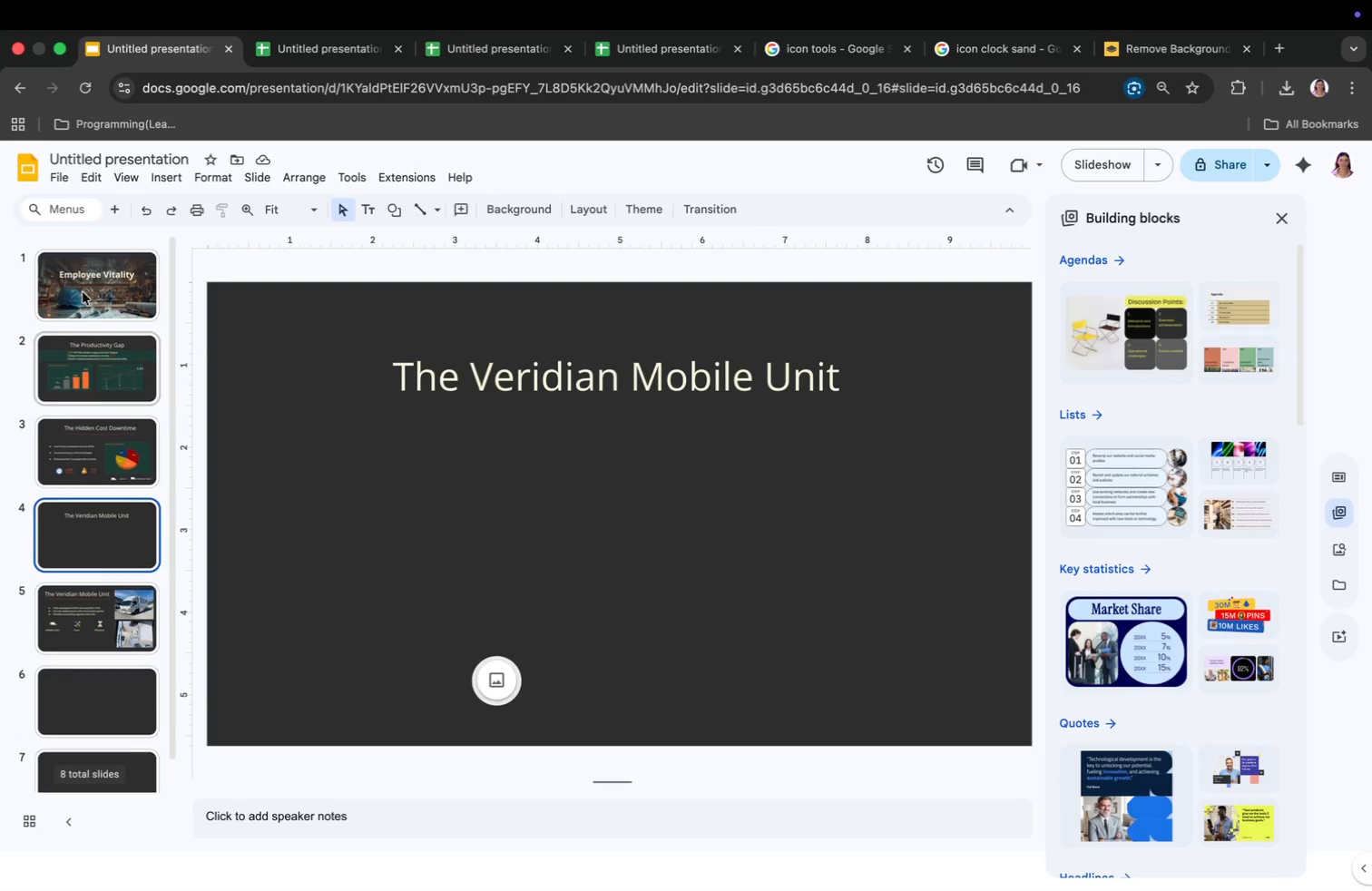 
left_click([92, 286])
 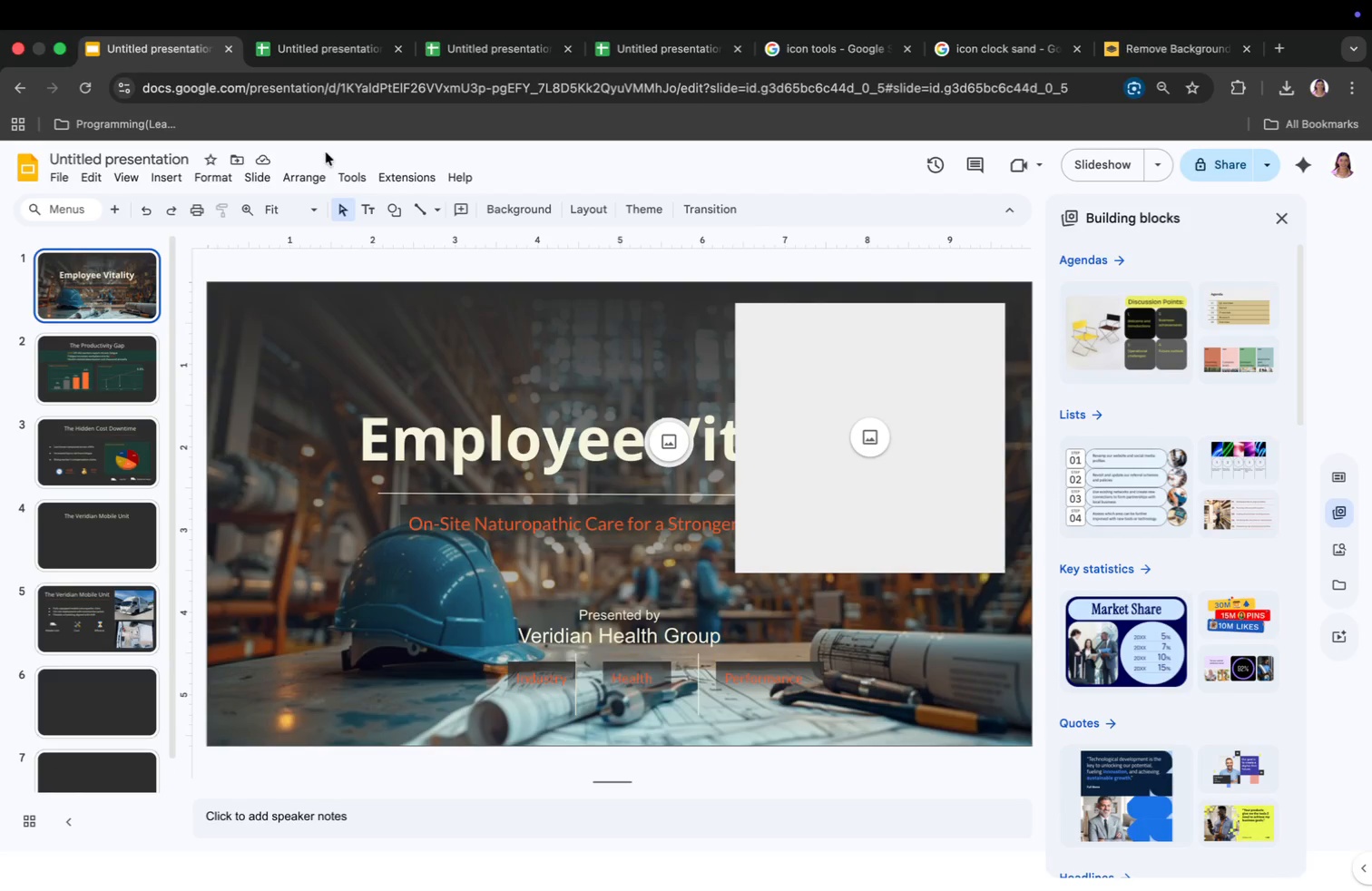 
scroll: coordinate [83, 292], scroll_direction: up, amount: 4.0
 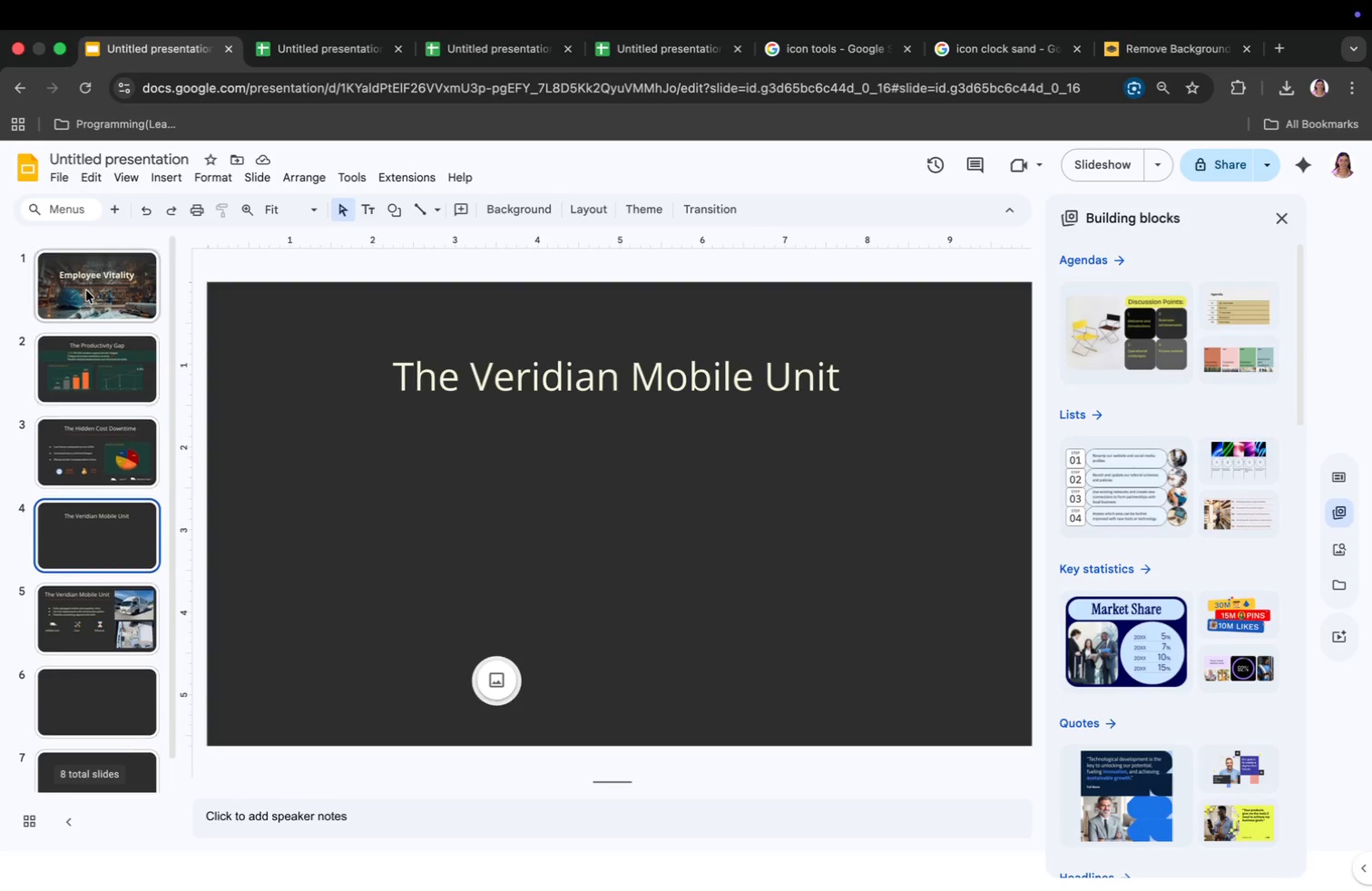 
left_click([930, 531])
 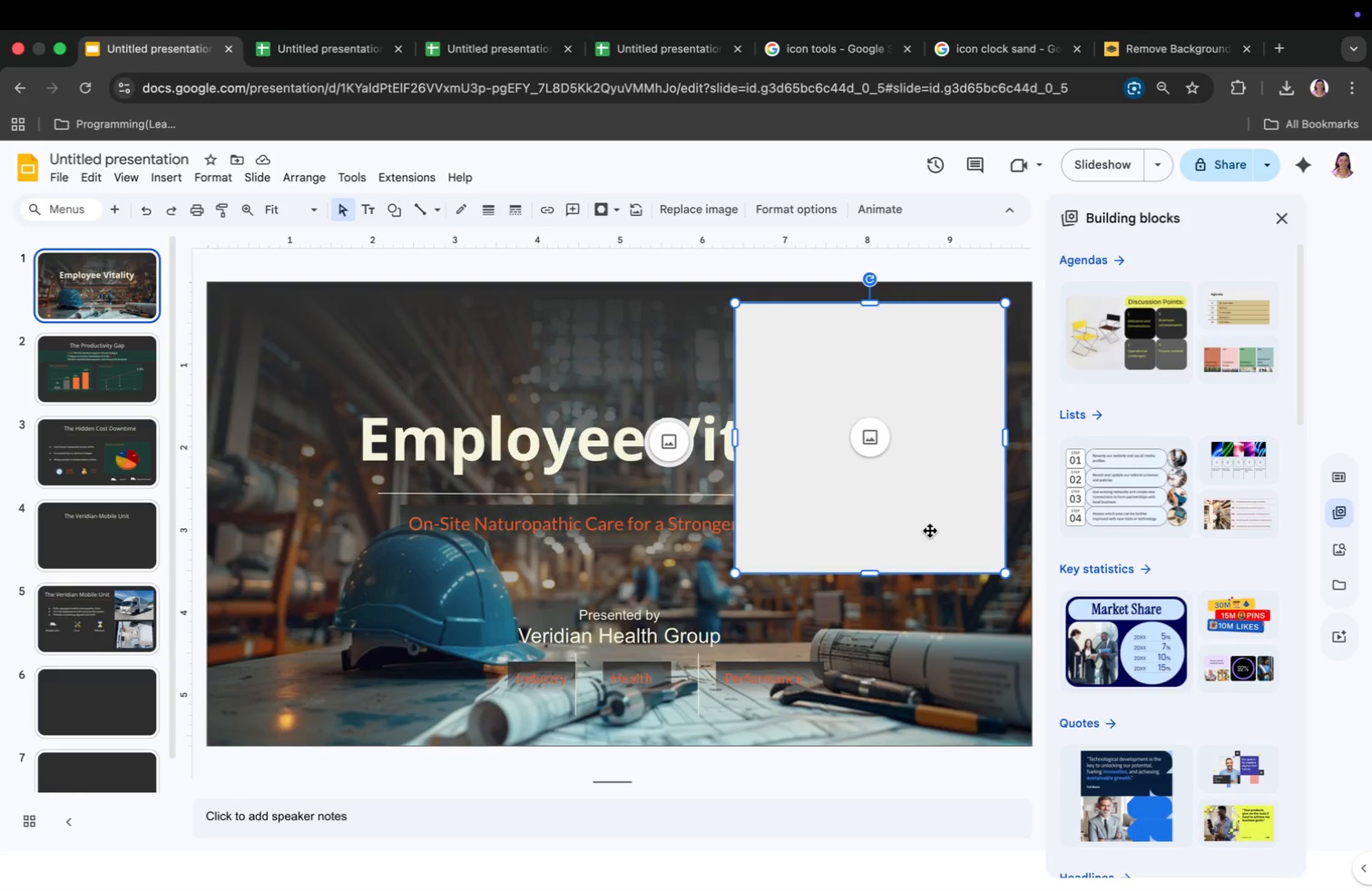 
key(Backspace)
 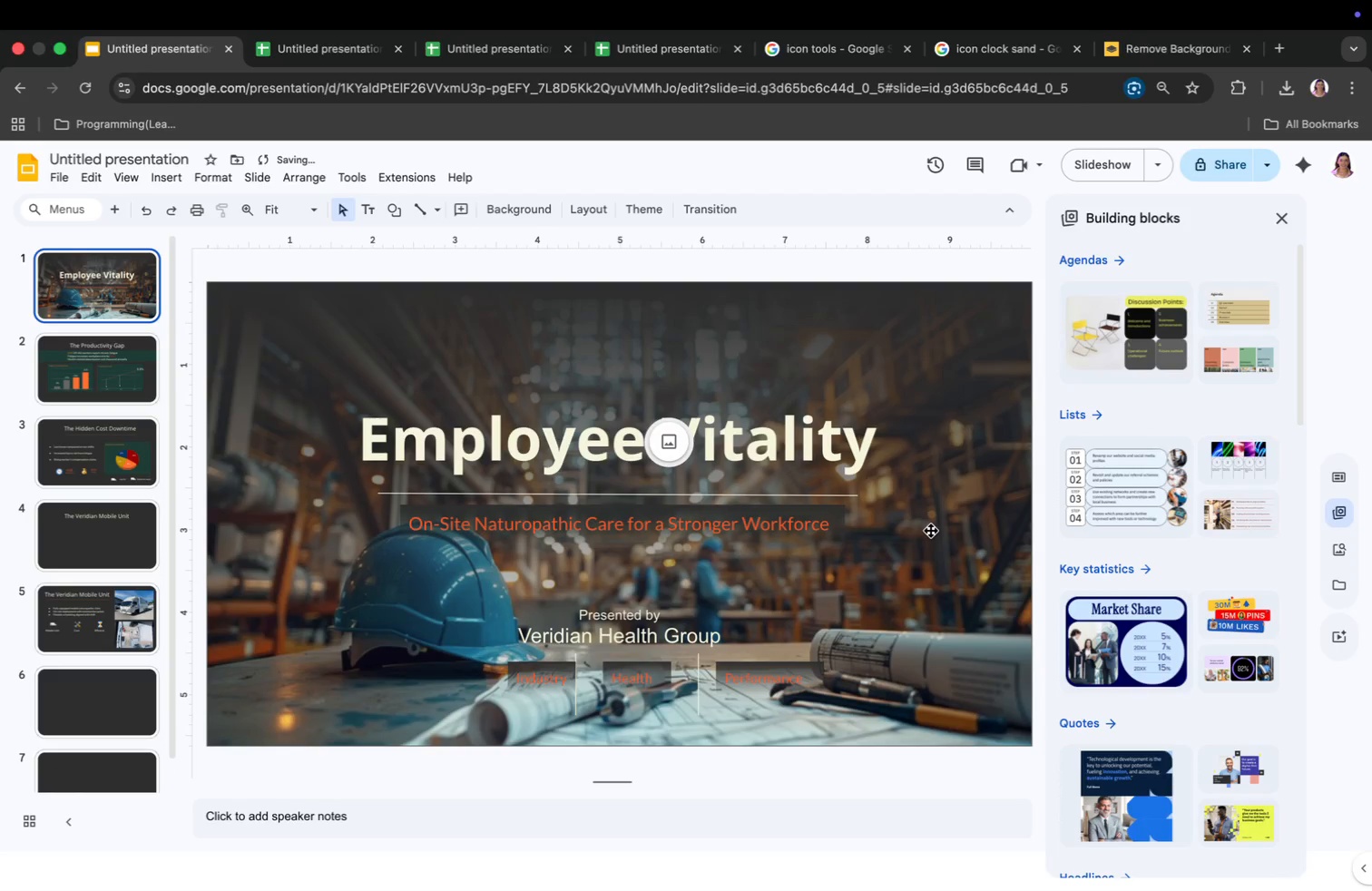 
key(ArrowDown)
 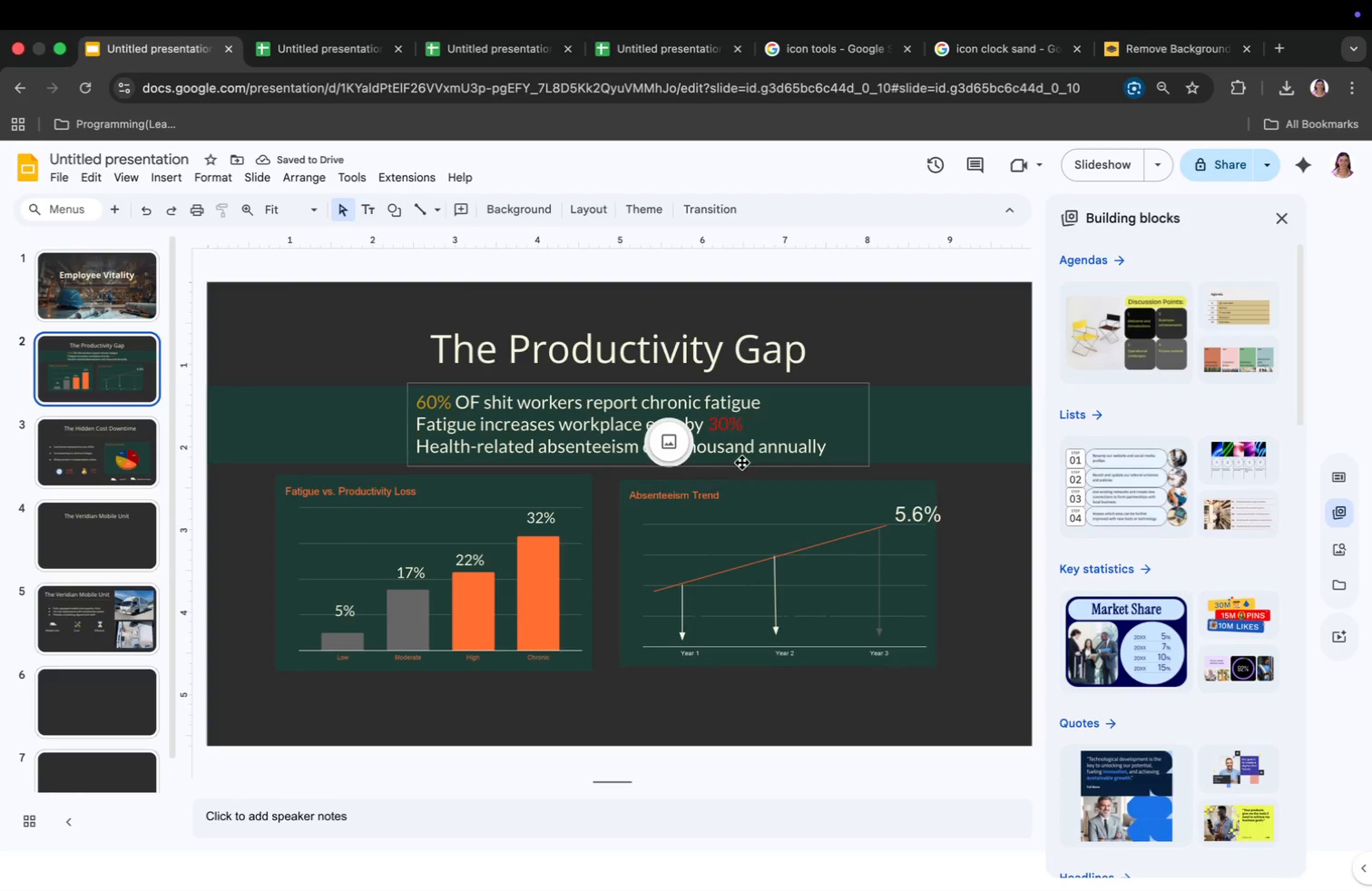 
left_click([671, 452])
 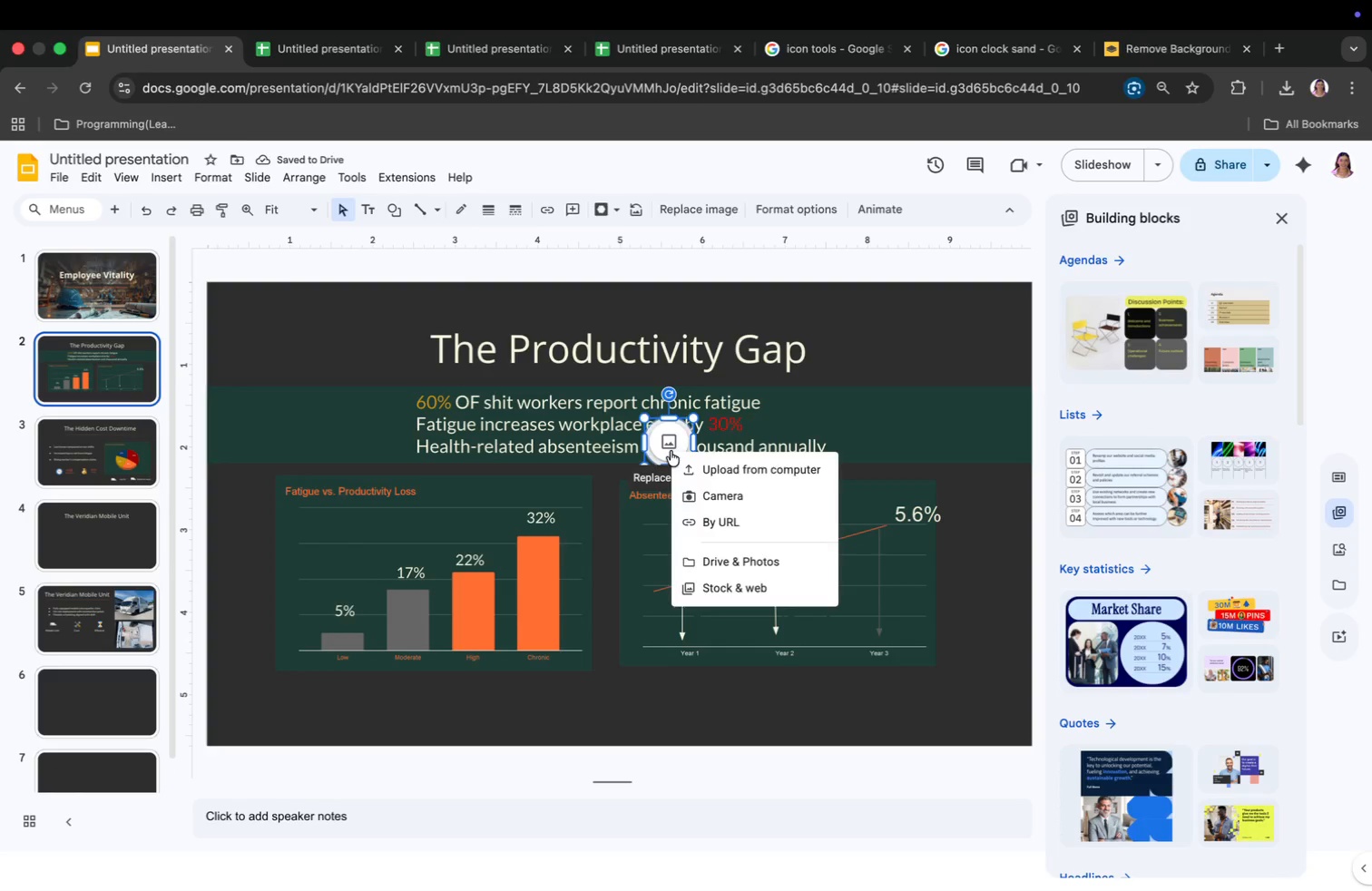 
key(Backspace)
 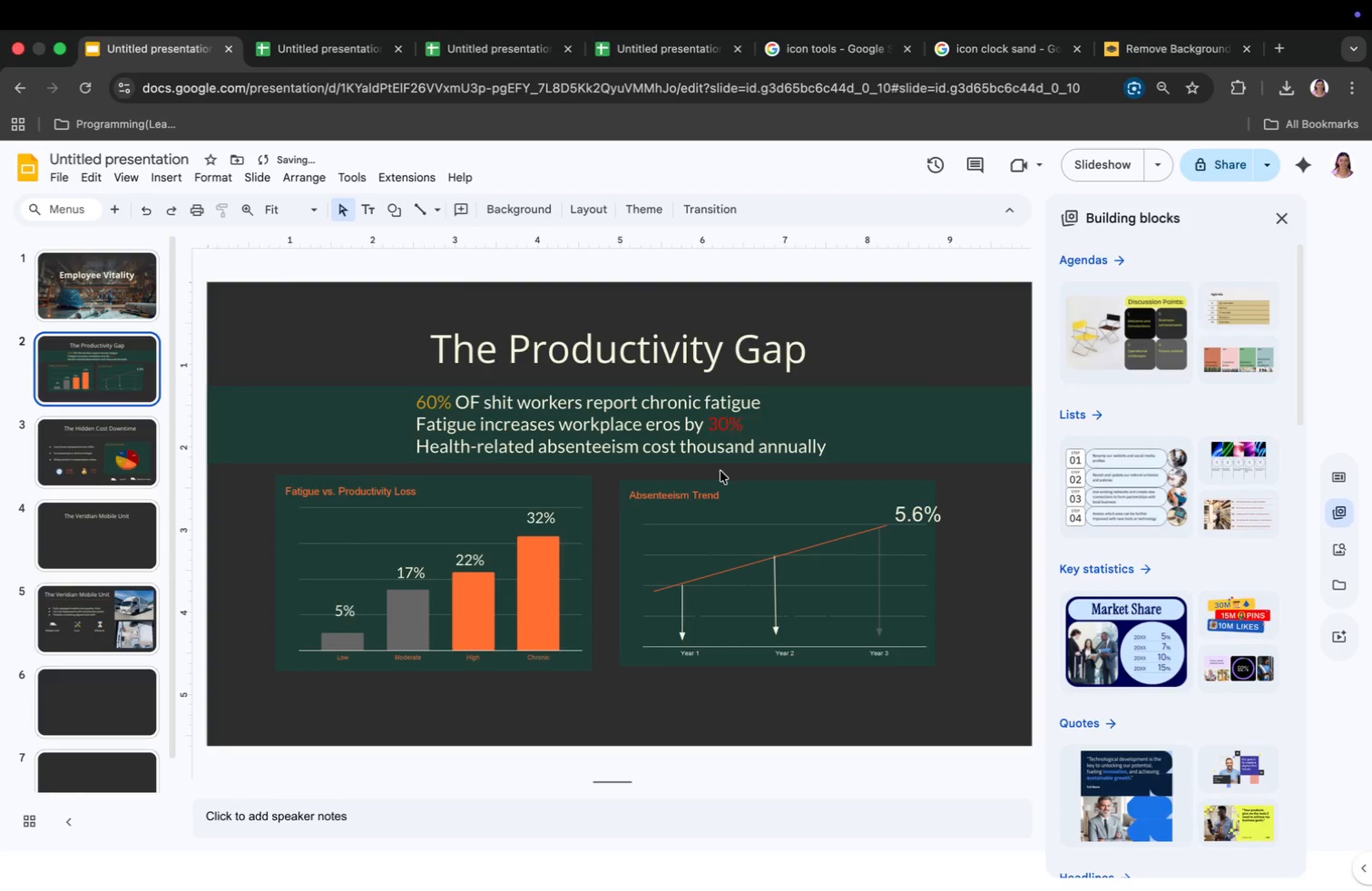 
key(ArrowDown)
 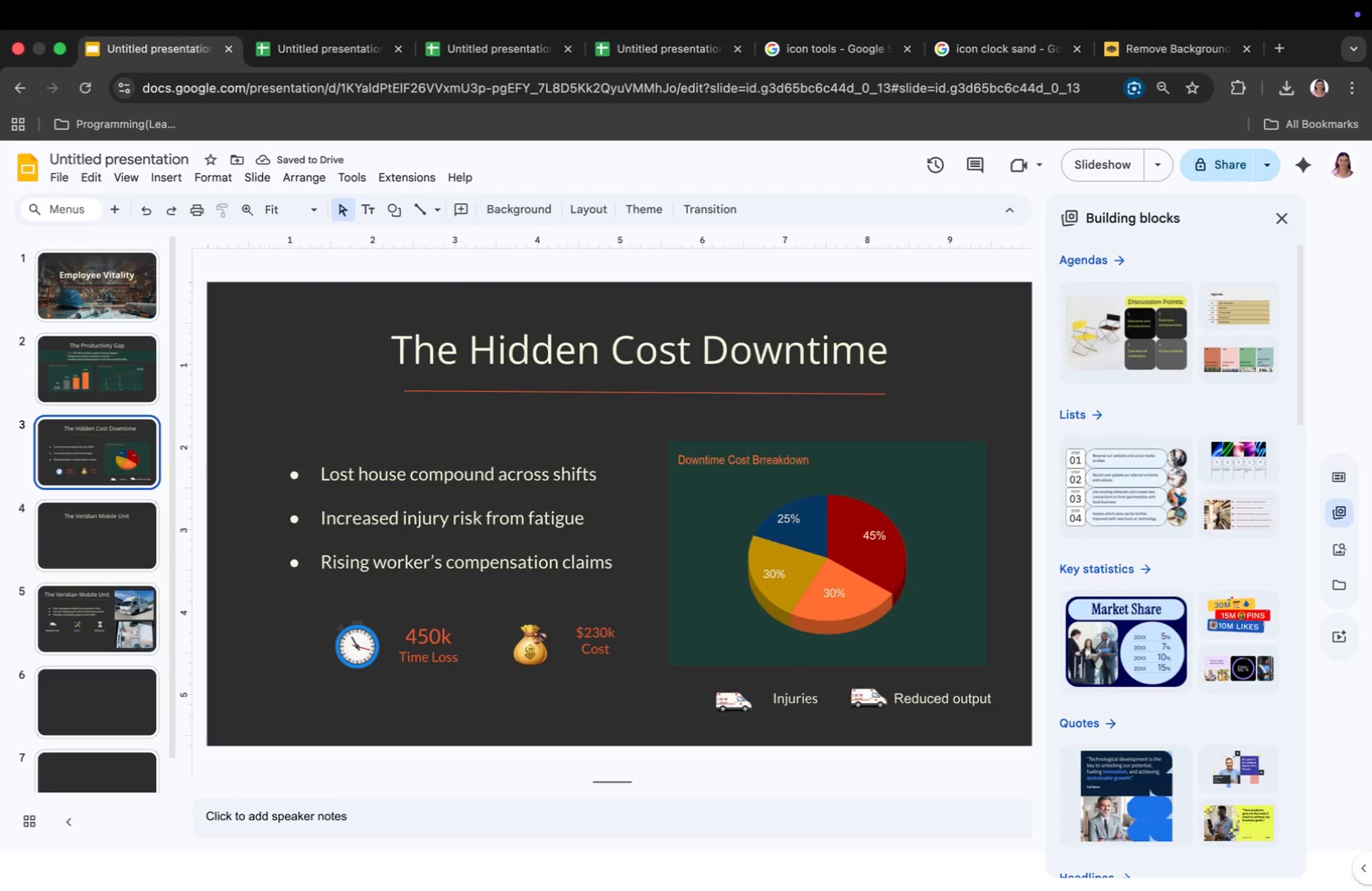 
key(ArrowDown)
 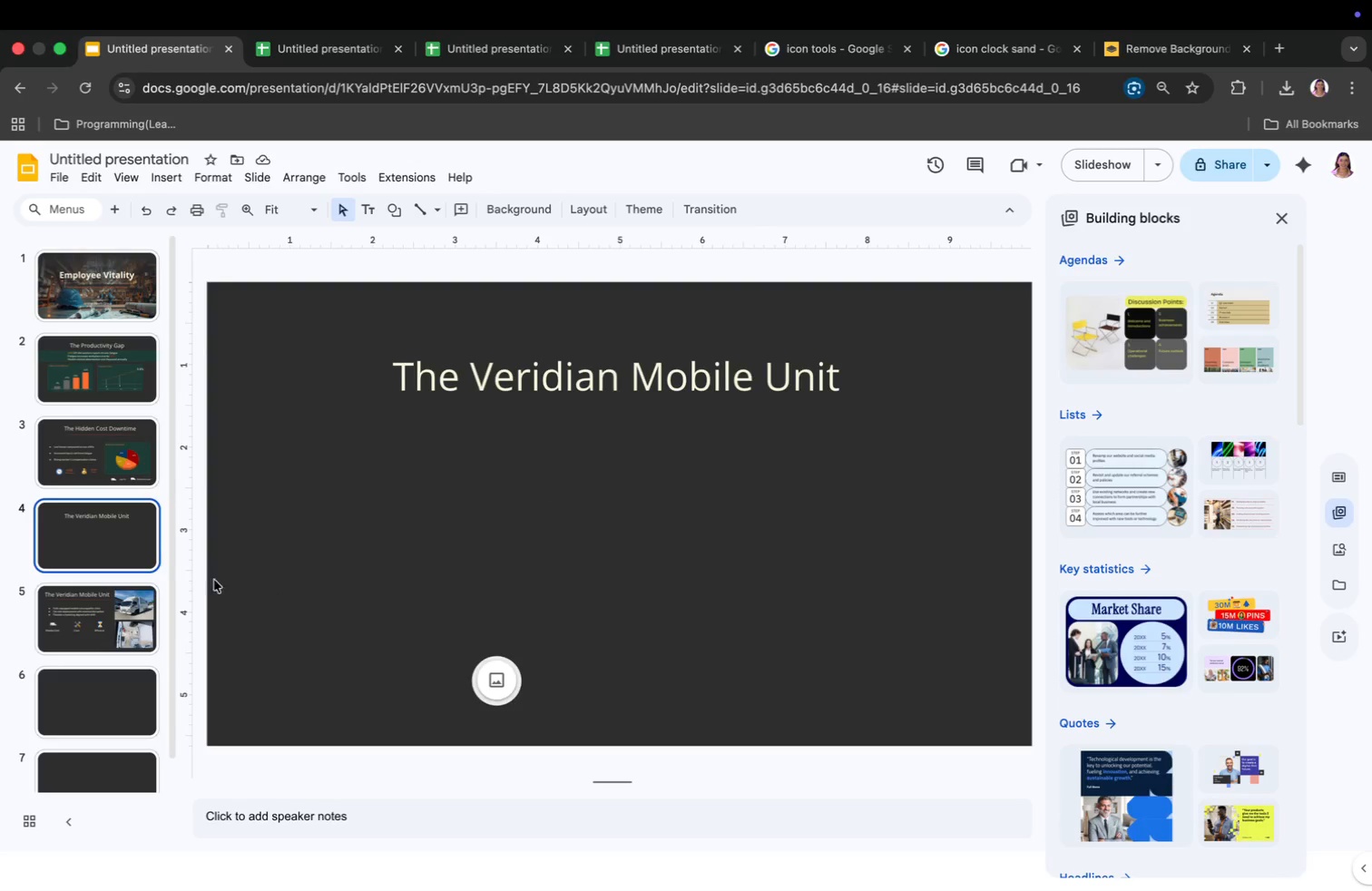 
left_click([119, 559])
 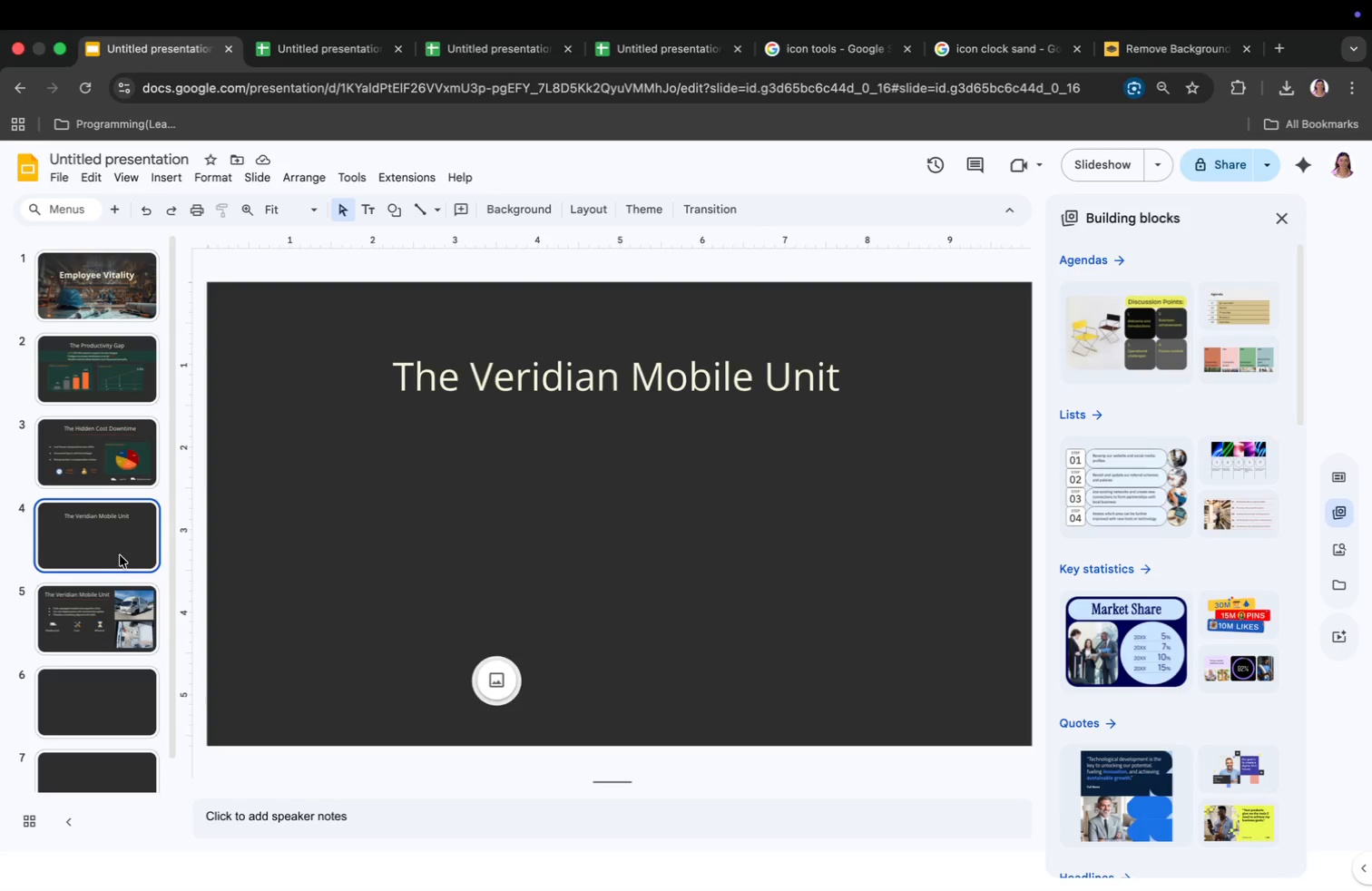 
key(Backspace)
 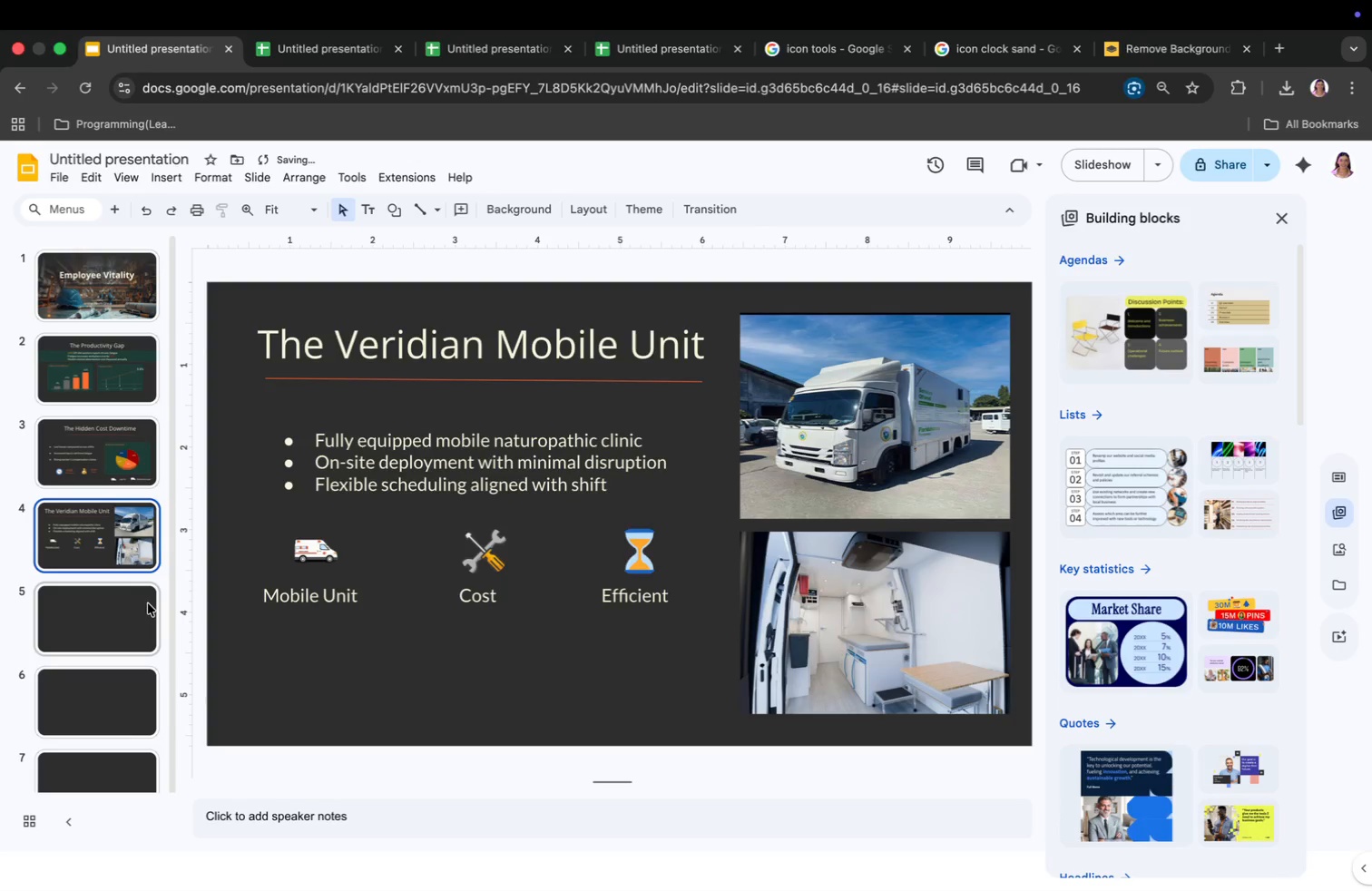 
left_click([148, 605])
 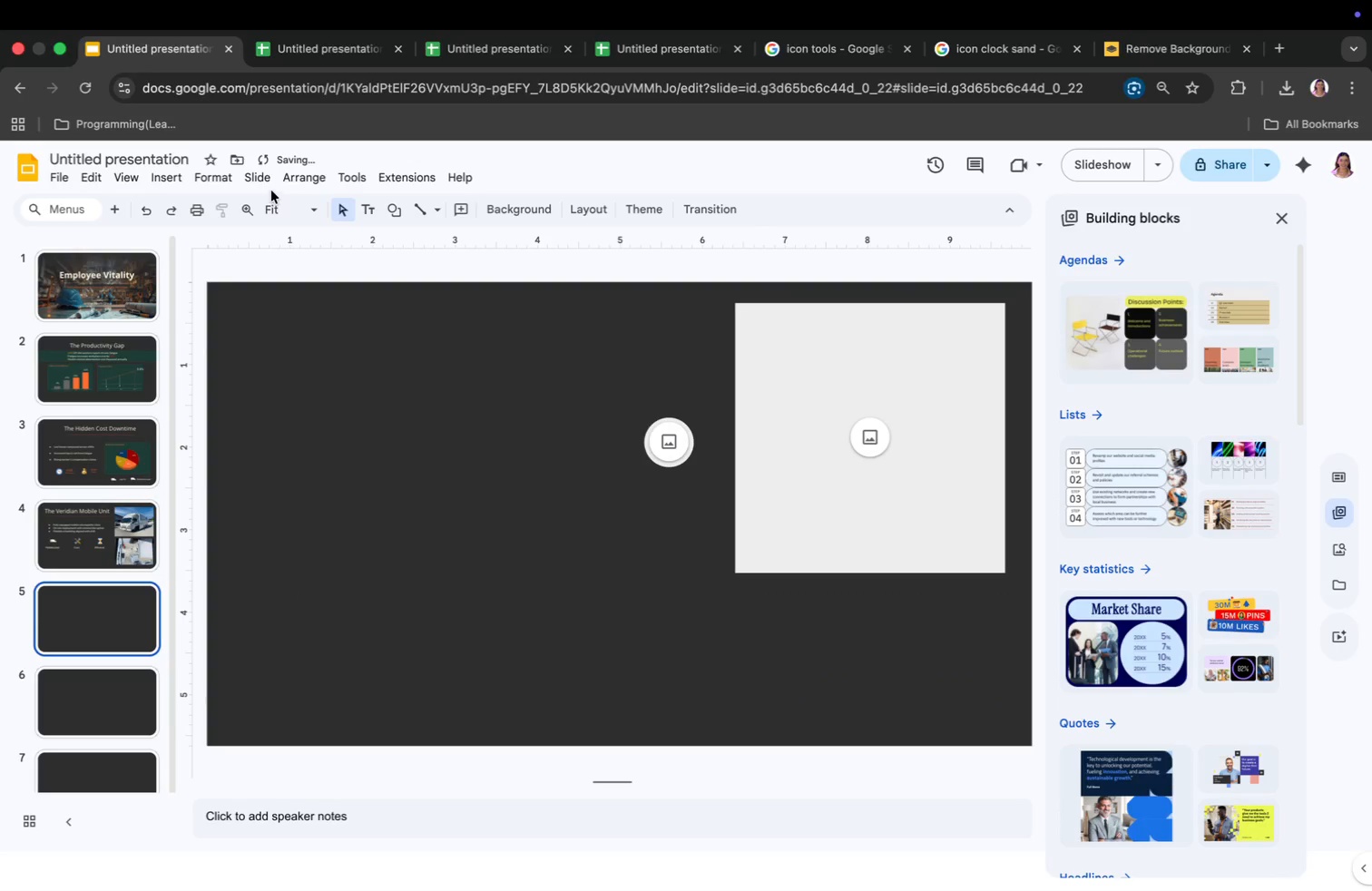 
left_click([262, 180])
 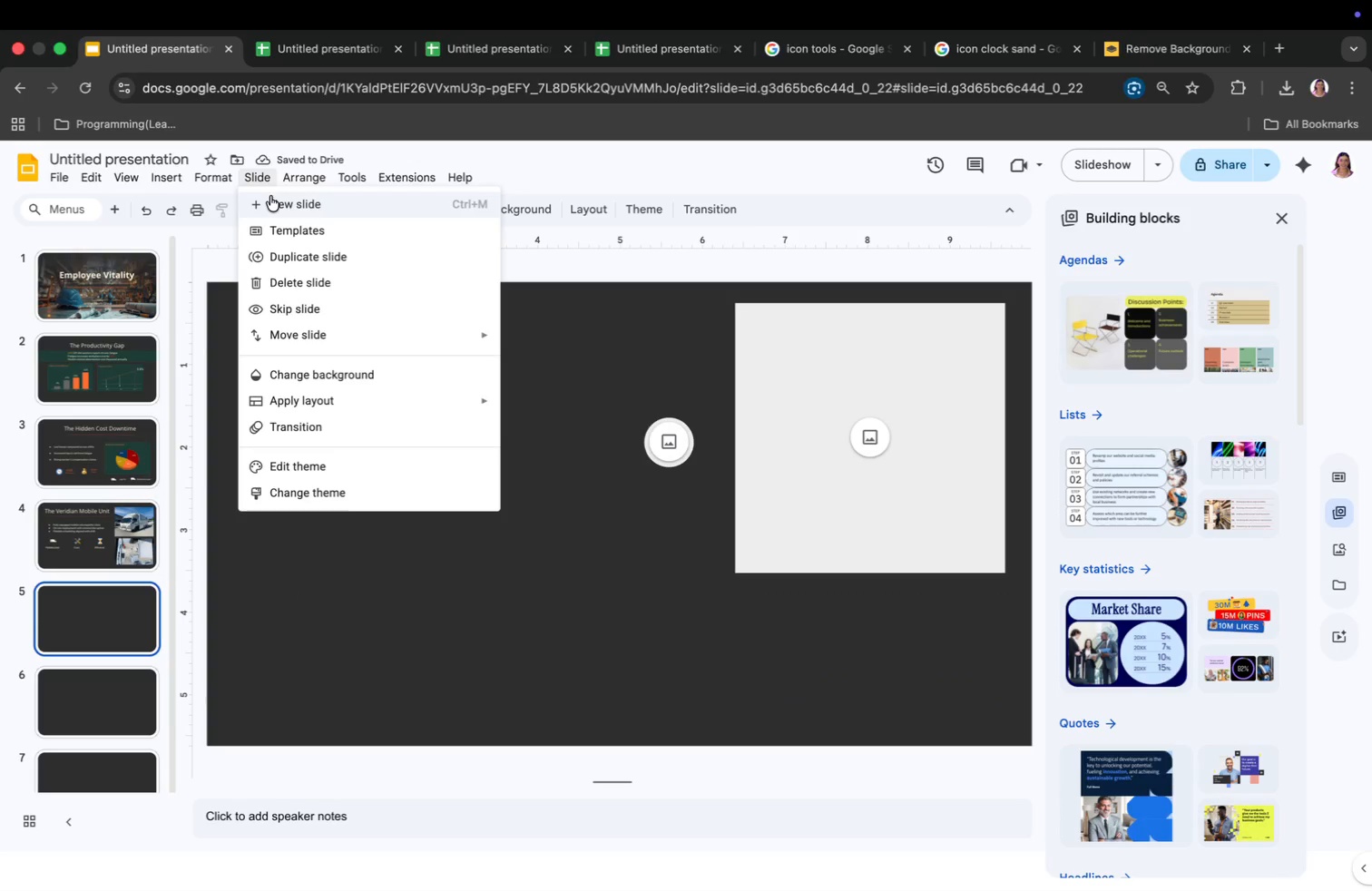 
left_click([270, 196])
 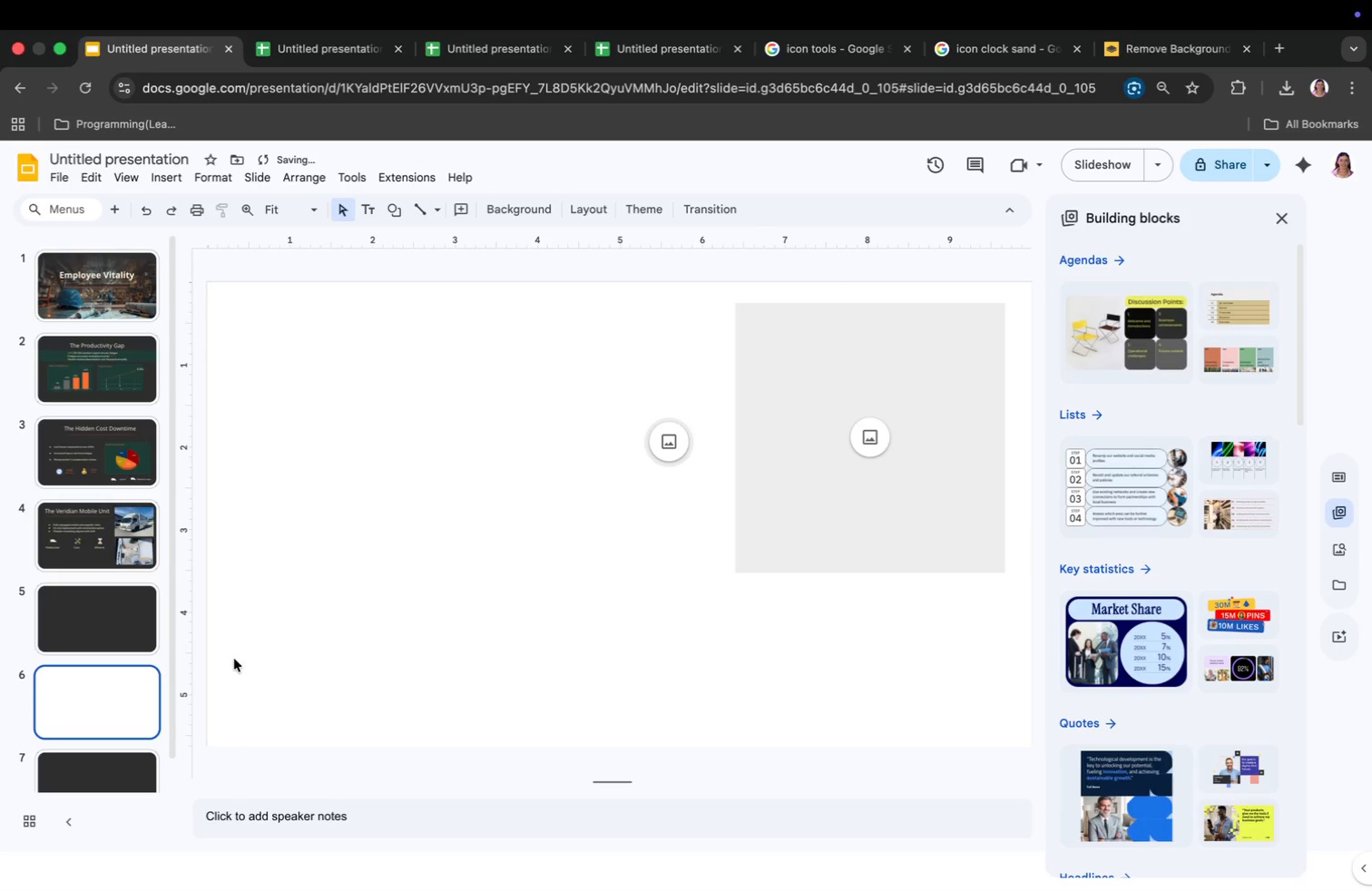 
key(Backspace)
 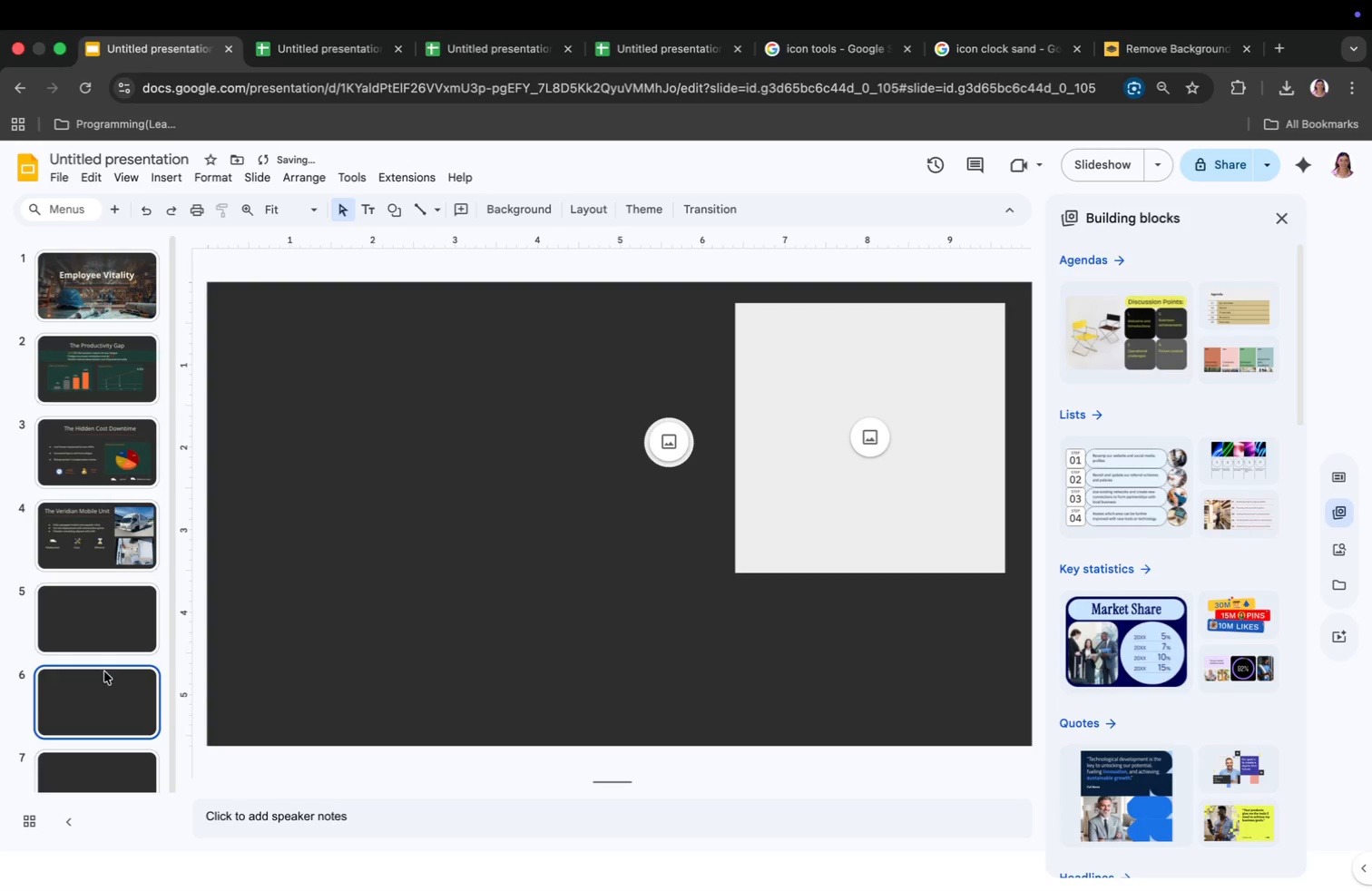 
right_click([109, 665])
 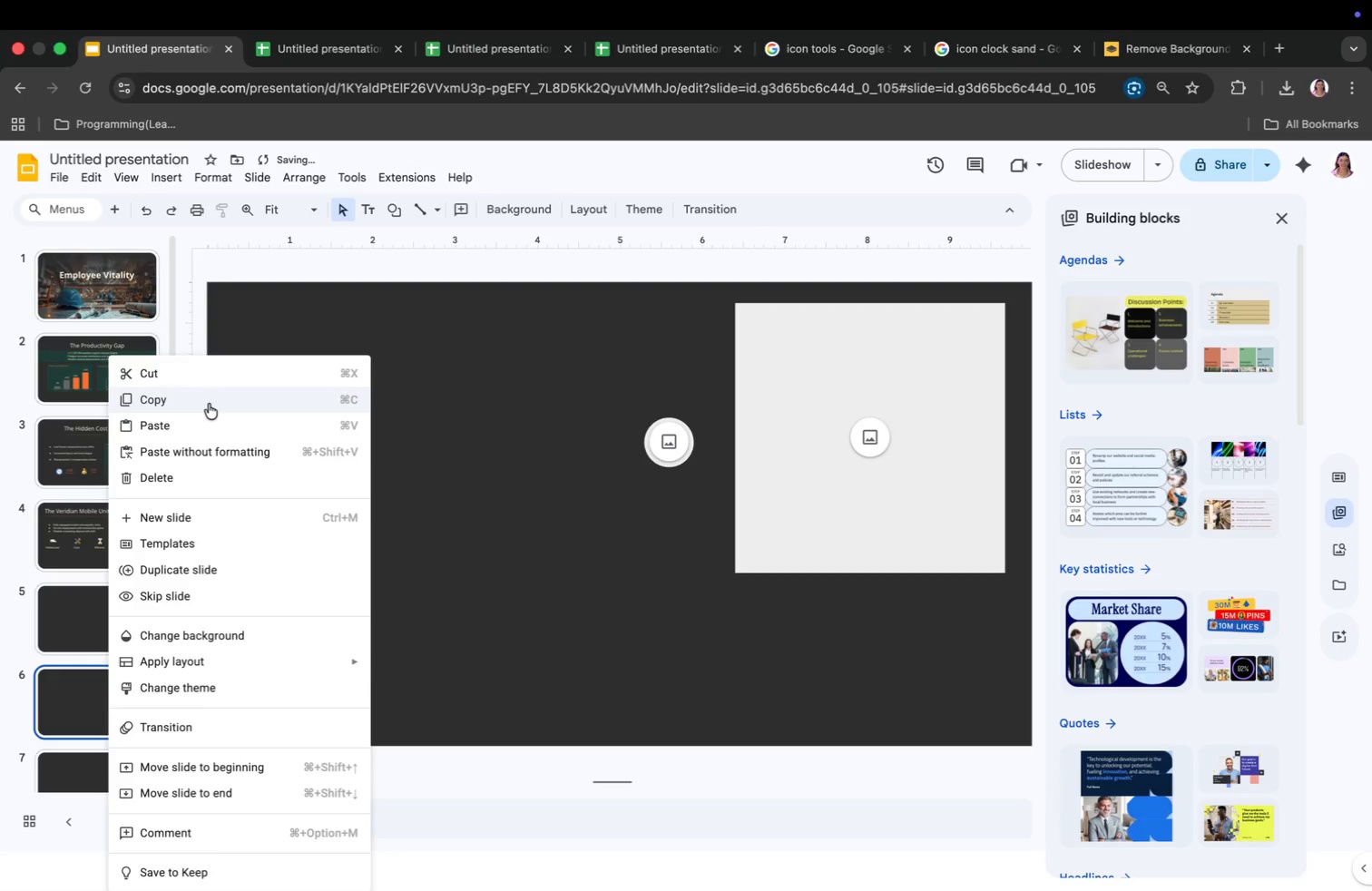 
left_click([208, 402])
 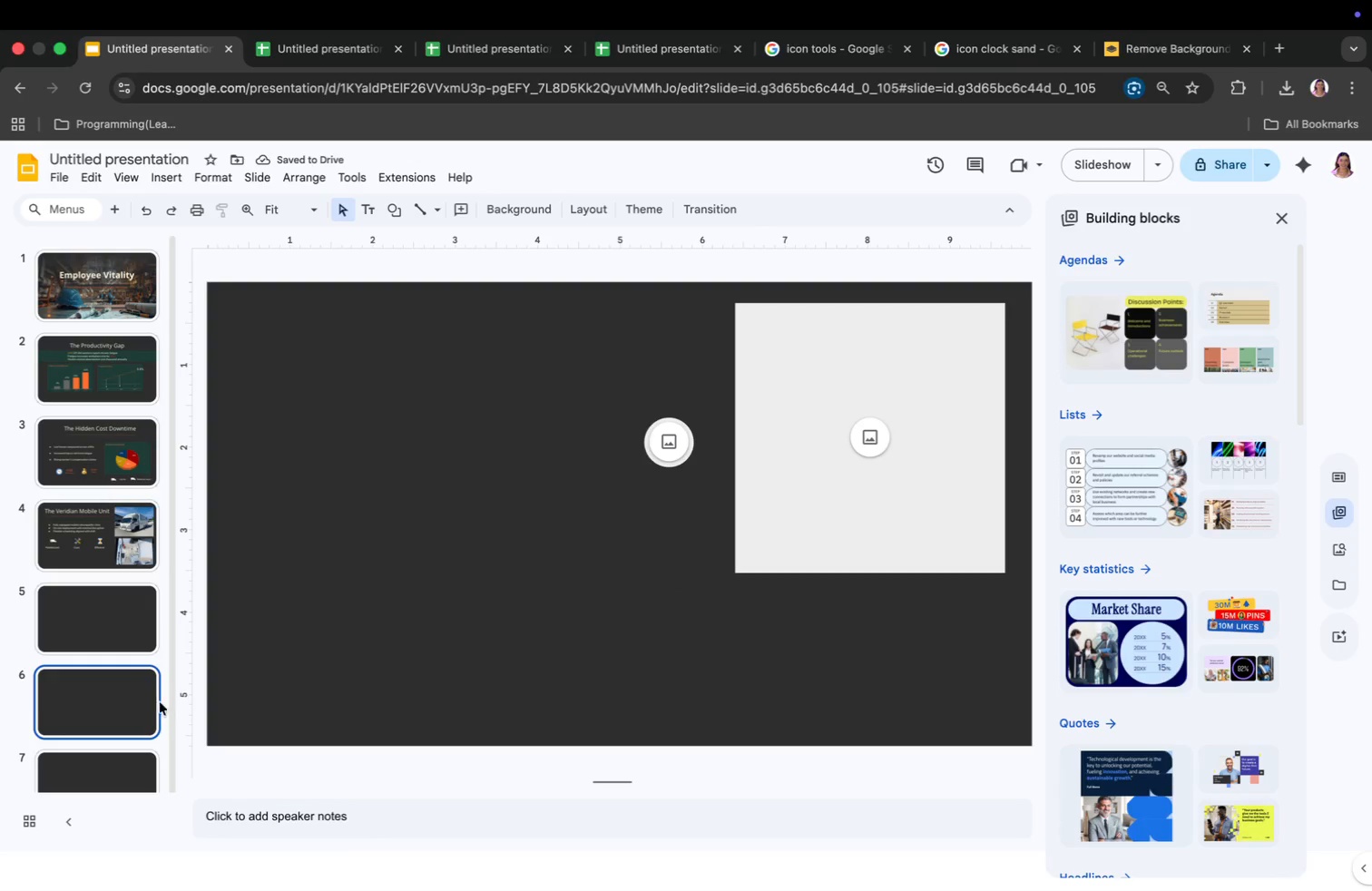 
key(Meta+CommandLeft)
 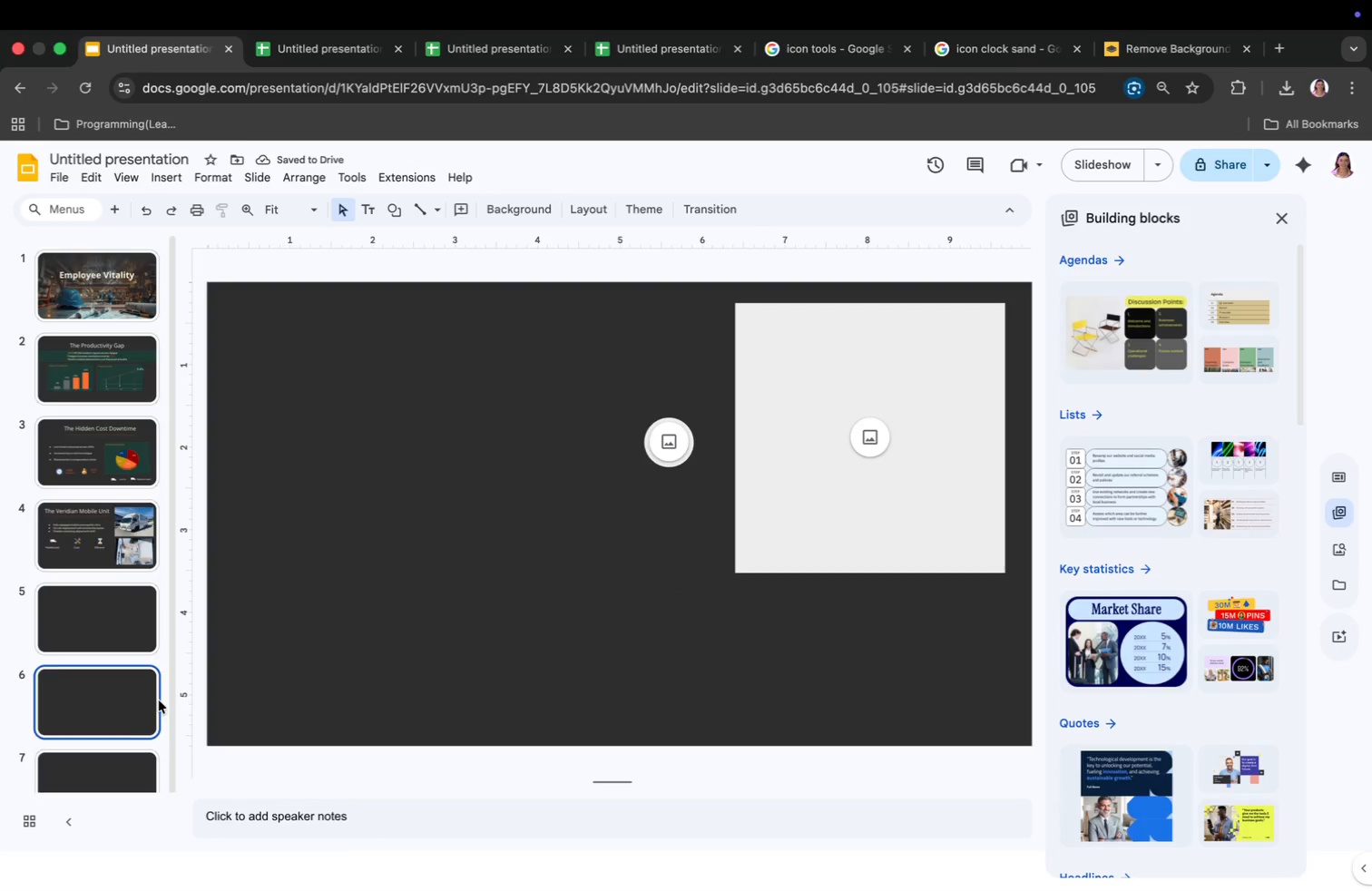 
key(Meta+V)
 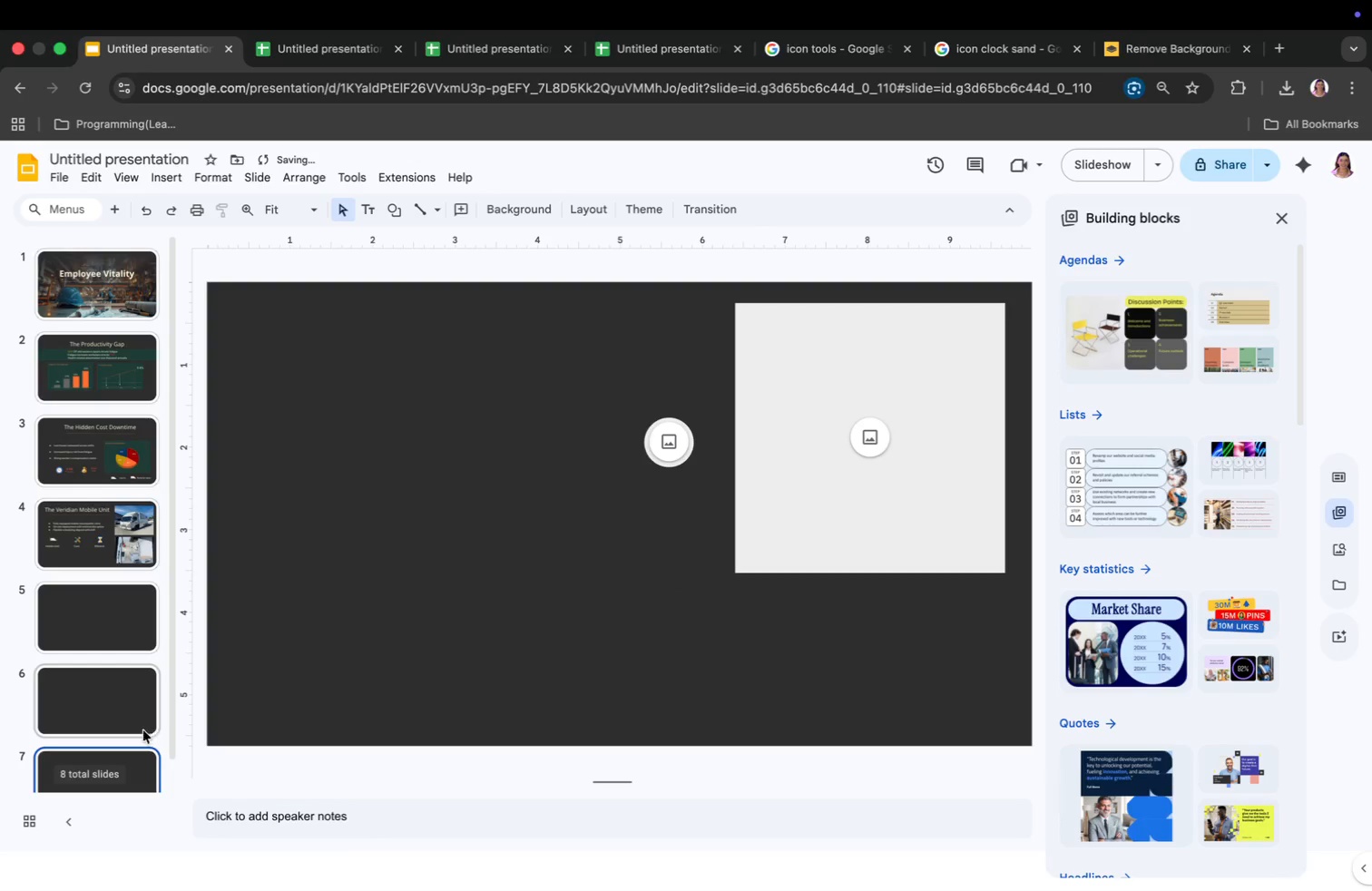 
scroll: coordinate [76, 682], scroll_direction: down, amount: 44.0
 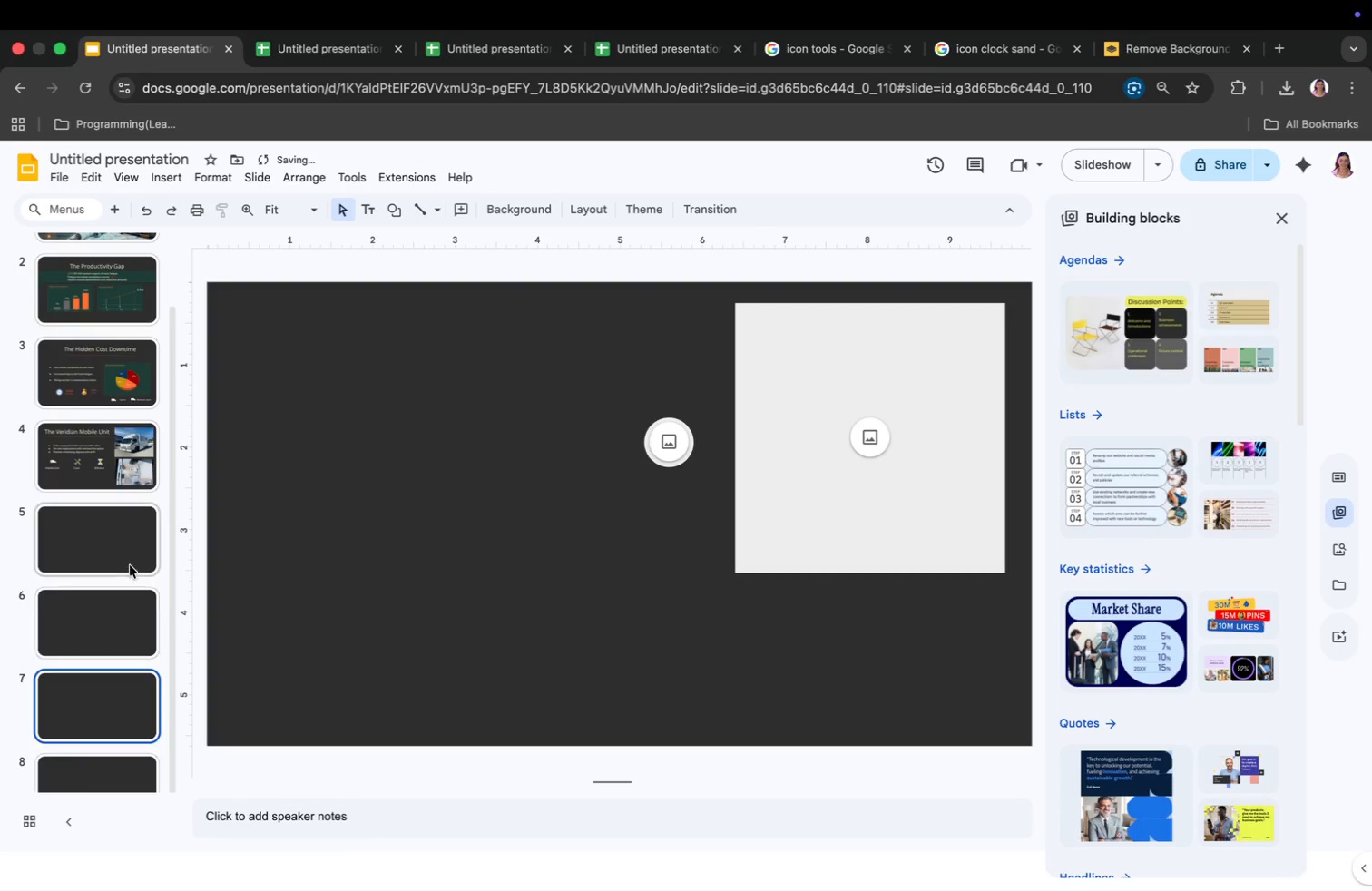 
left_click([125, 544])
 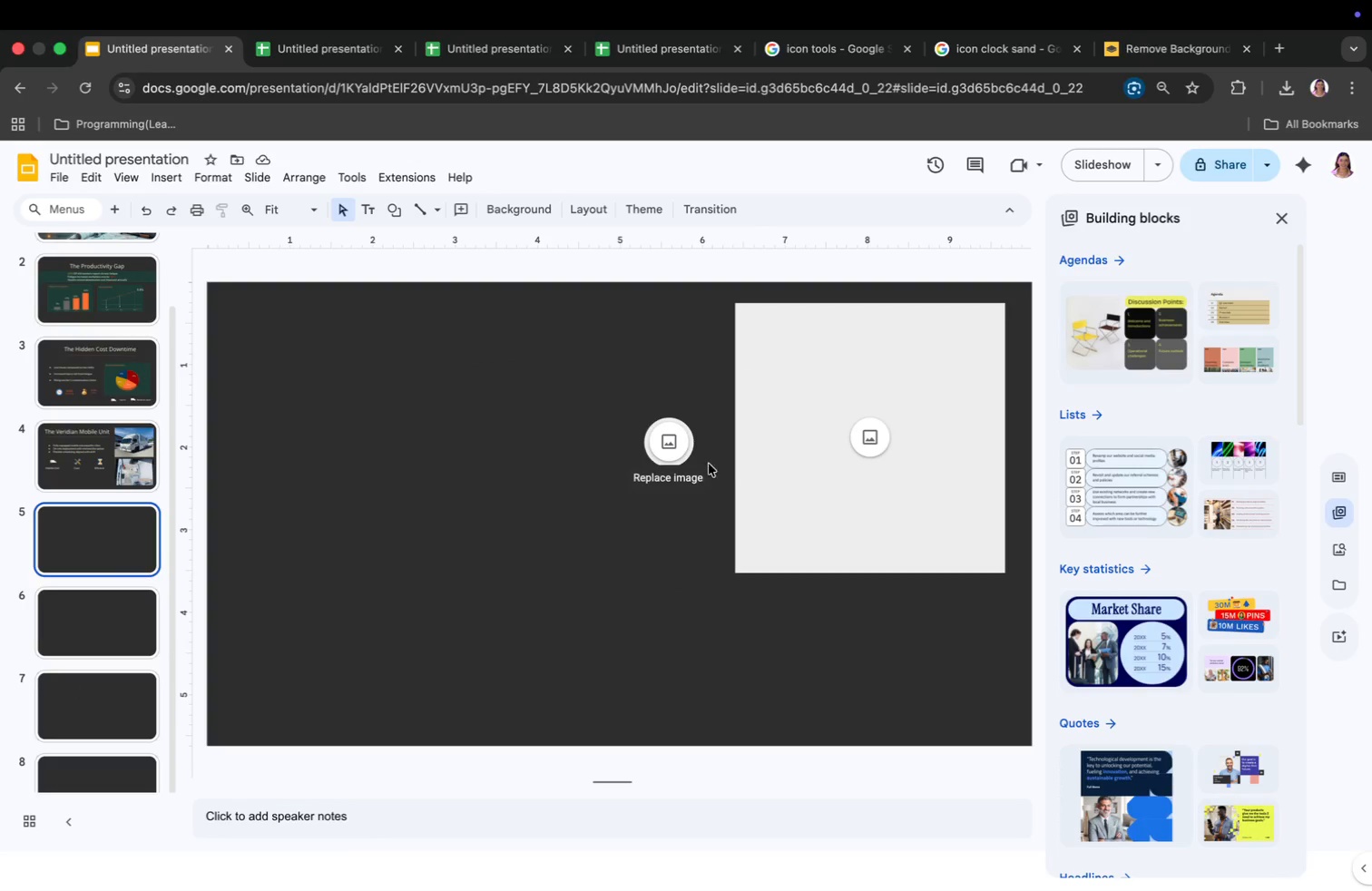 
left_click([673, 435])
 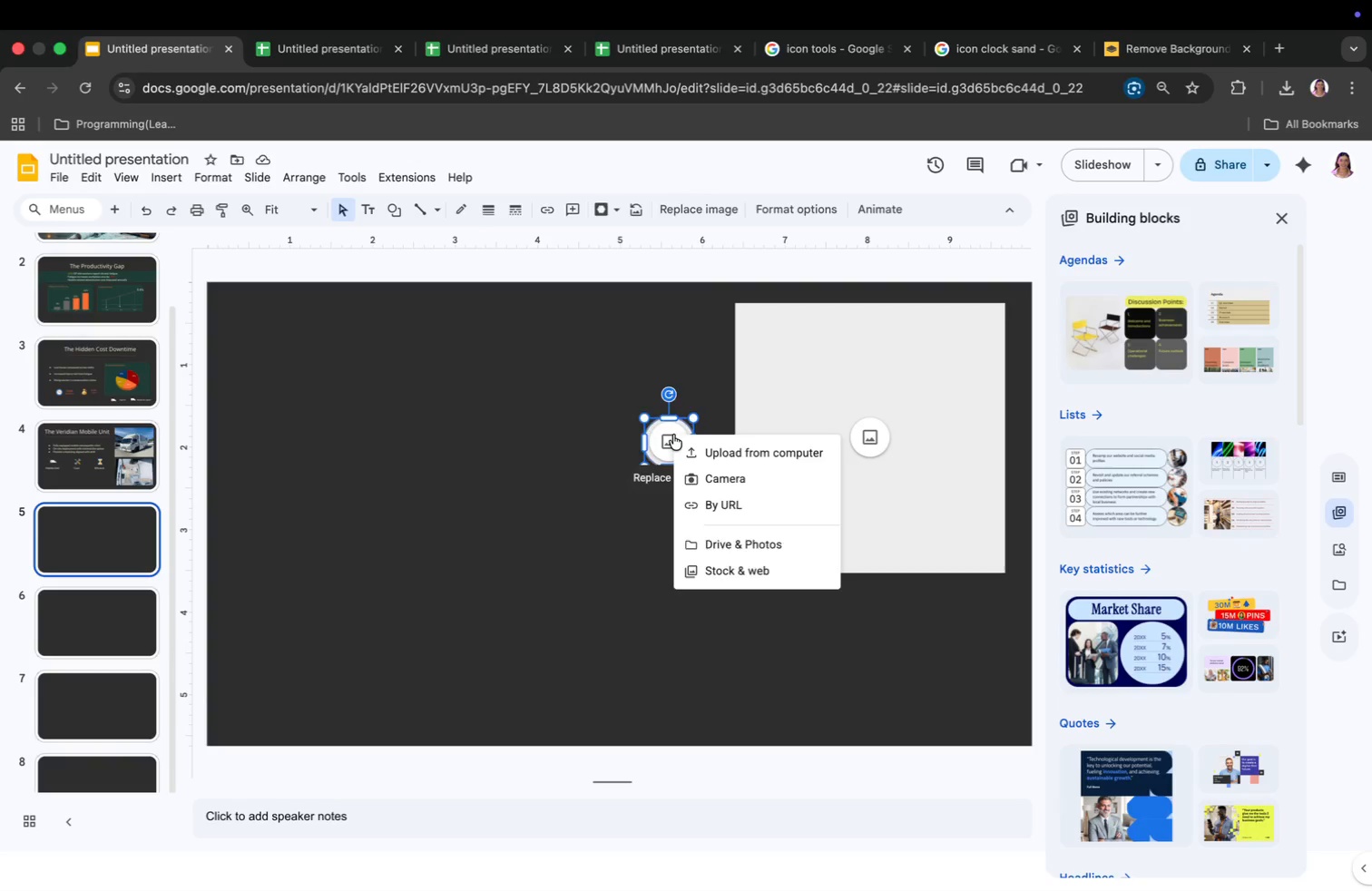 
key(Backspace)
 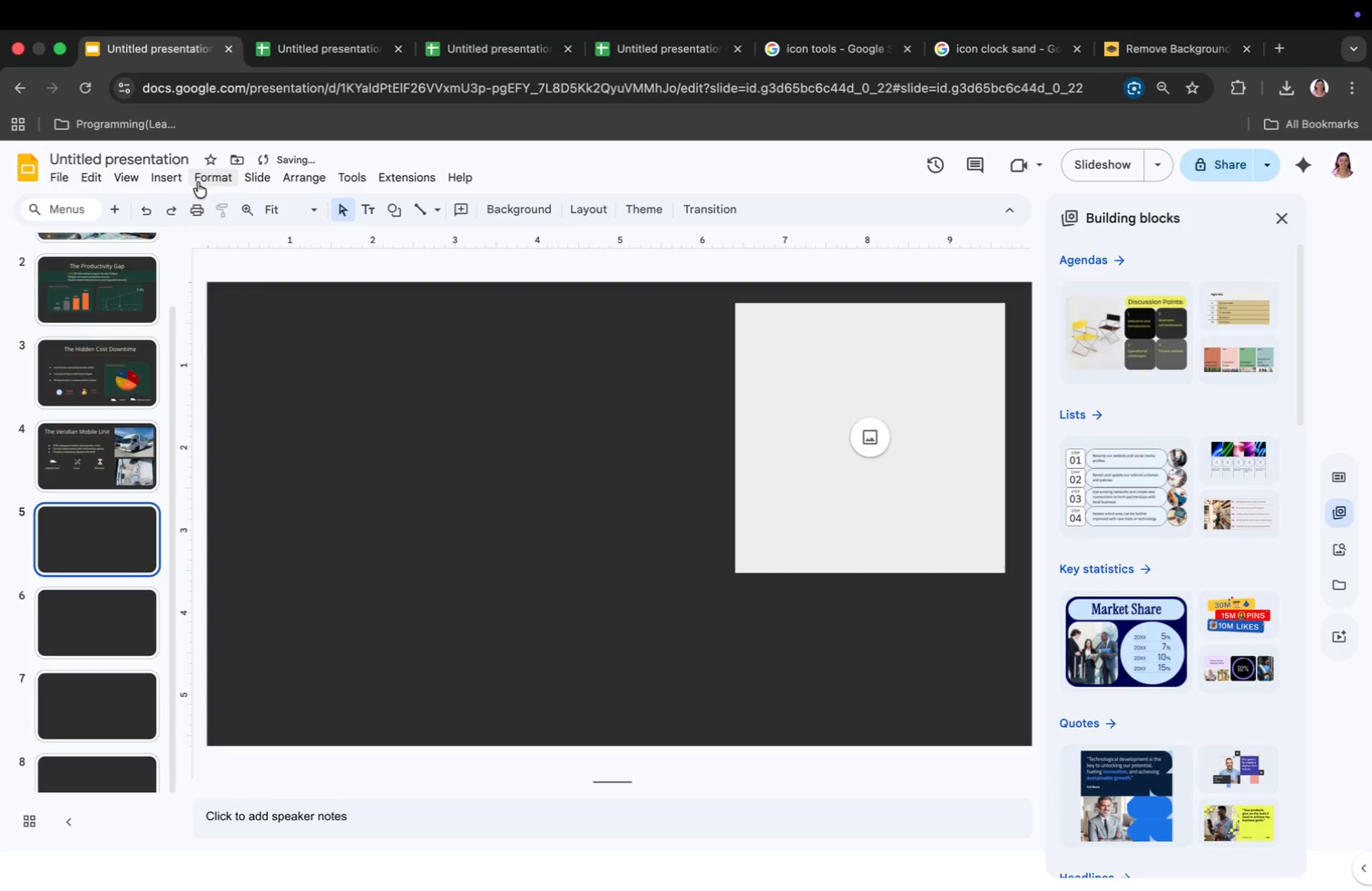 
left_click([181, 182])
 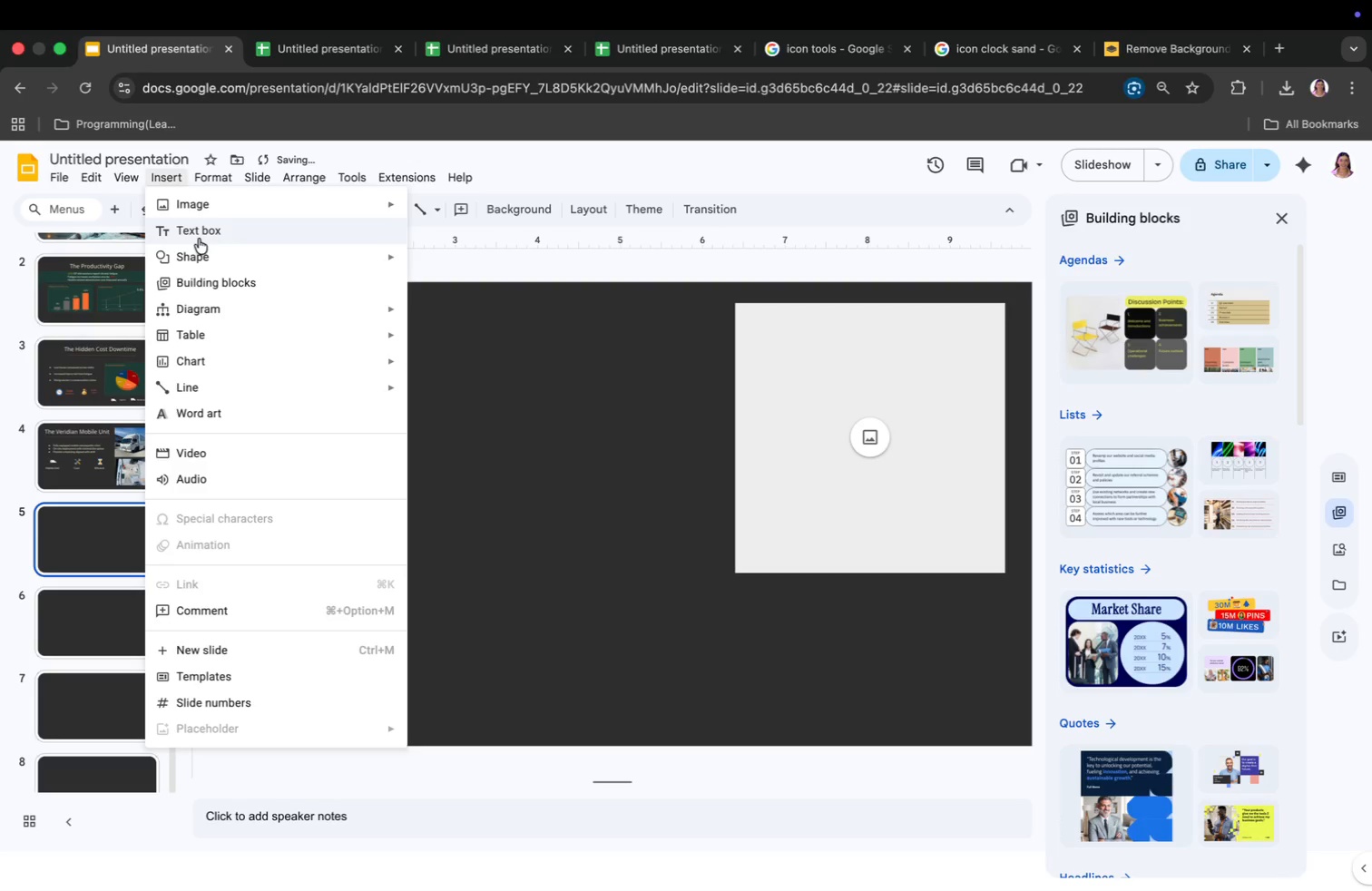 
left_click([199, 239])
 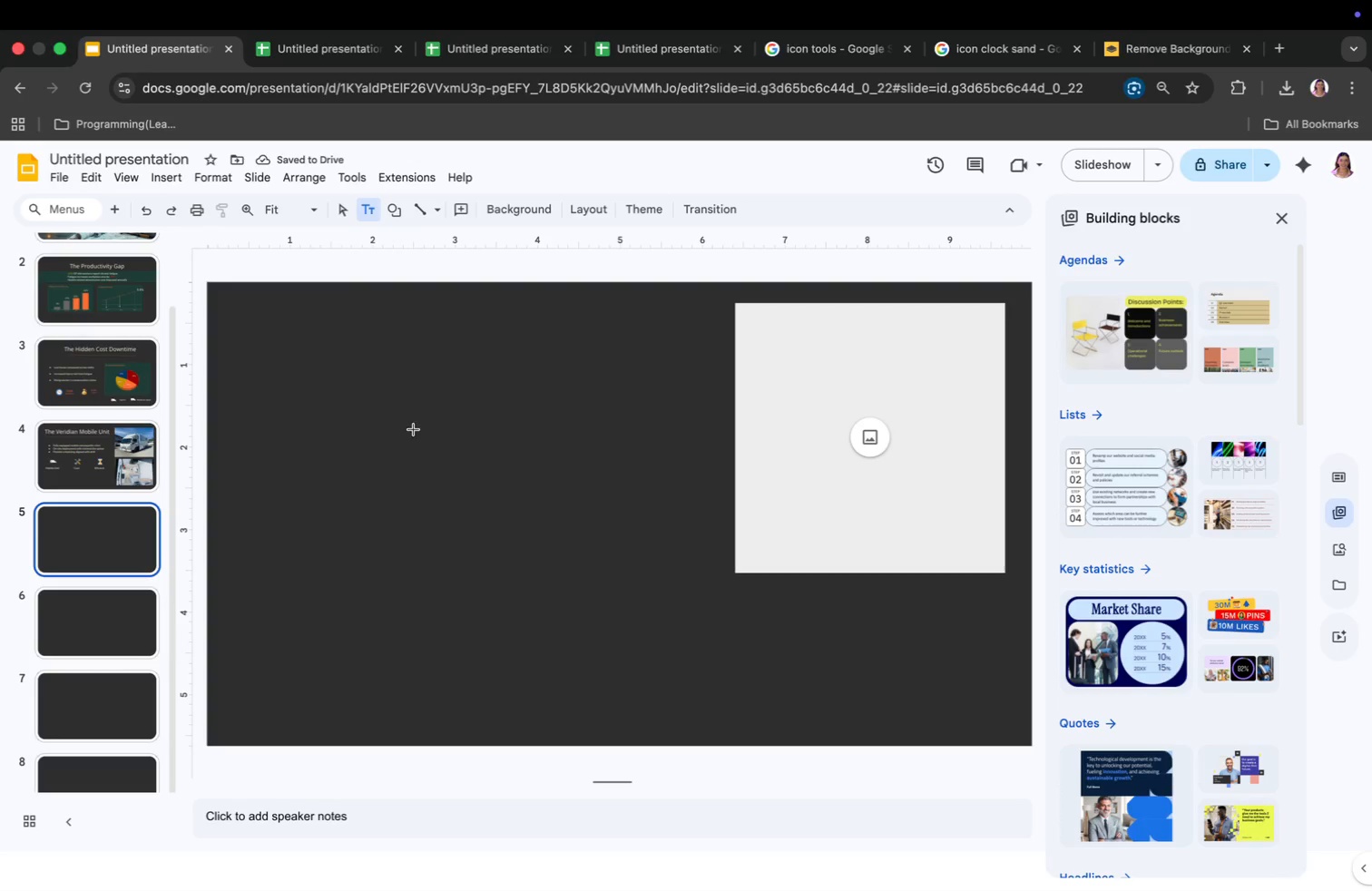 
left_click([370, 383])
 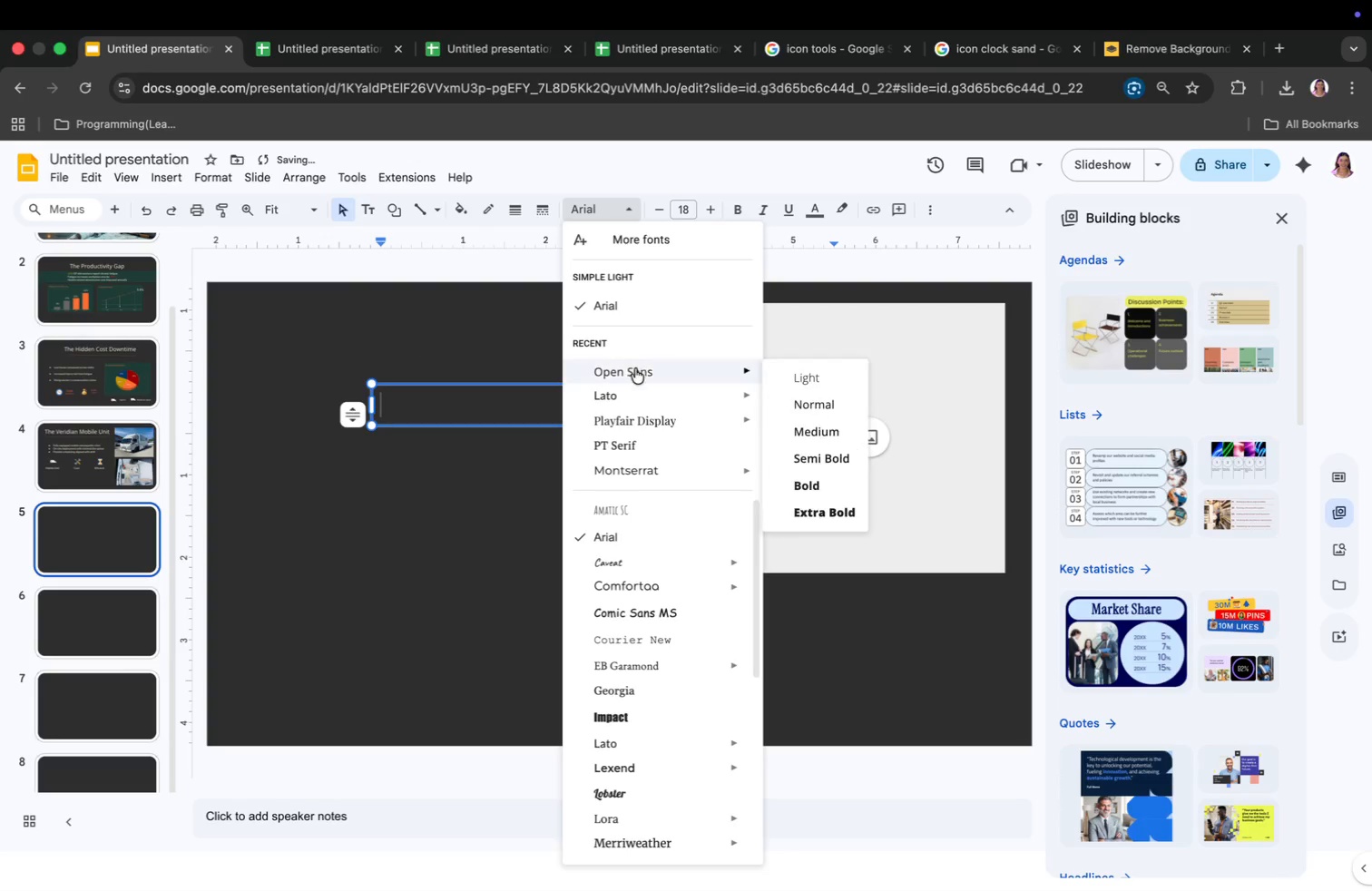 
left_click([636, 374])
 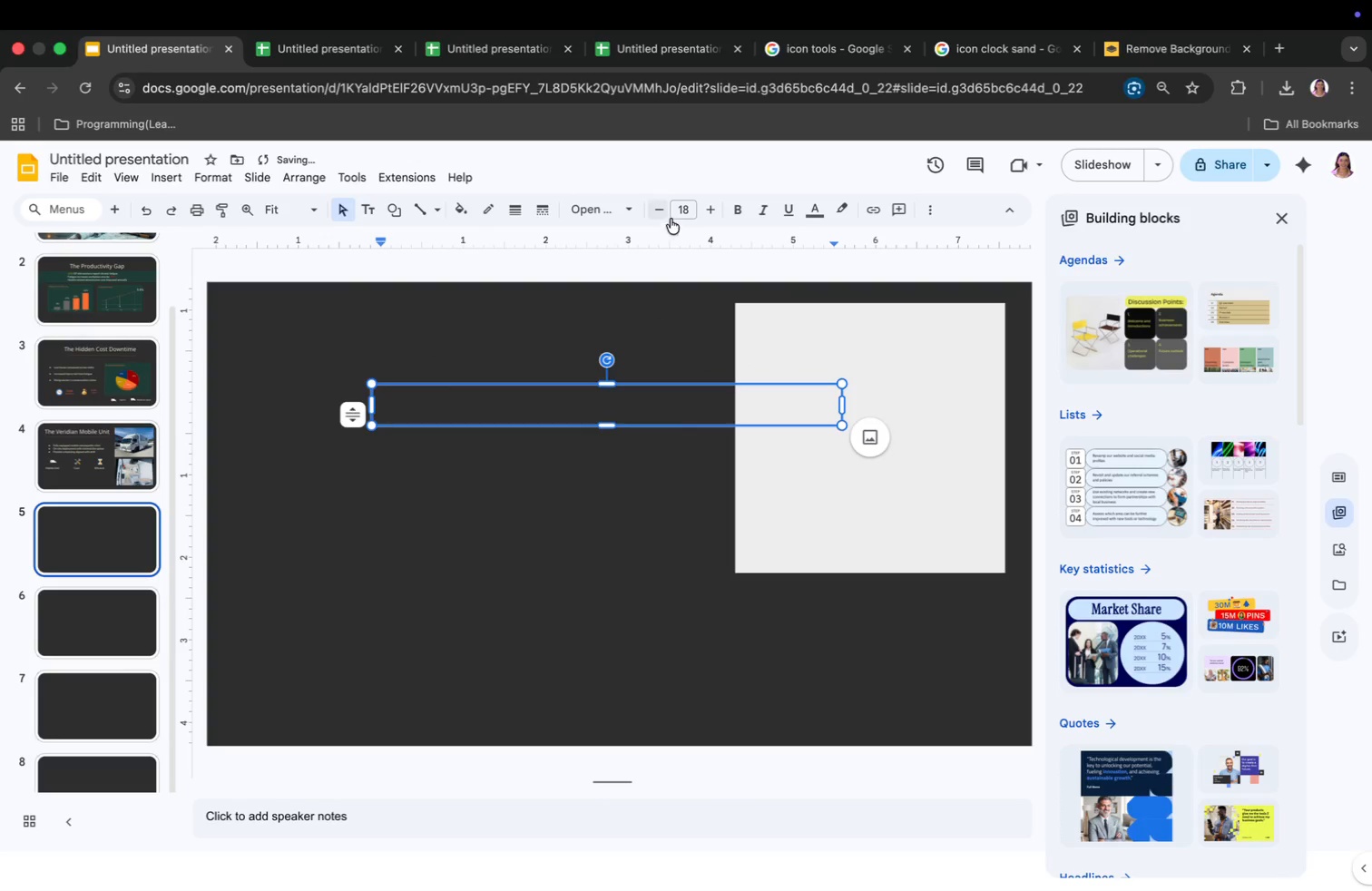 
left_click([680, 211])
 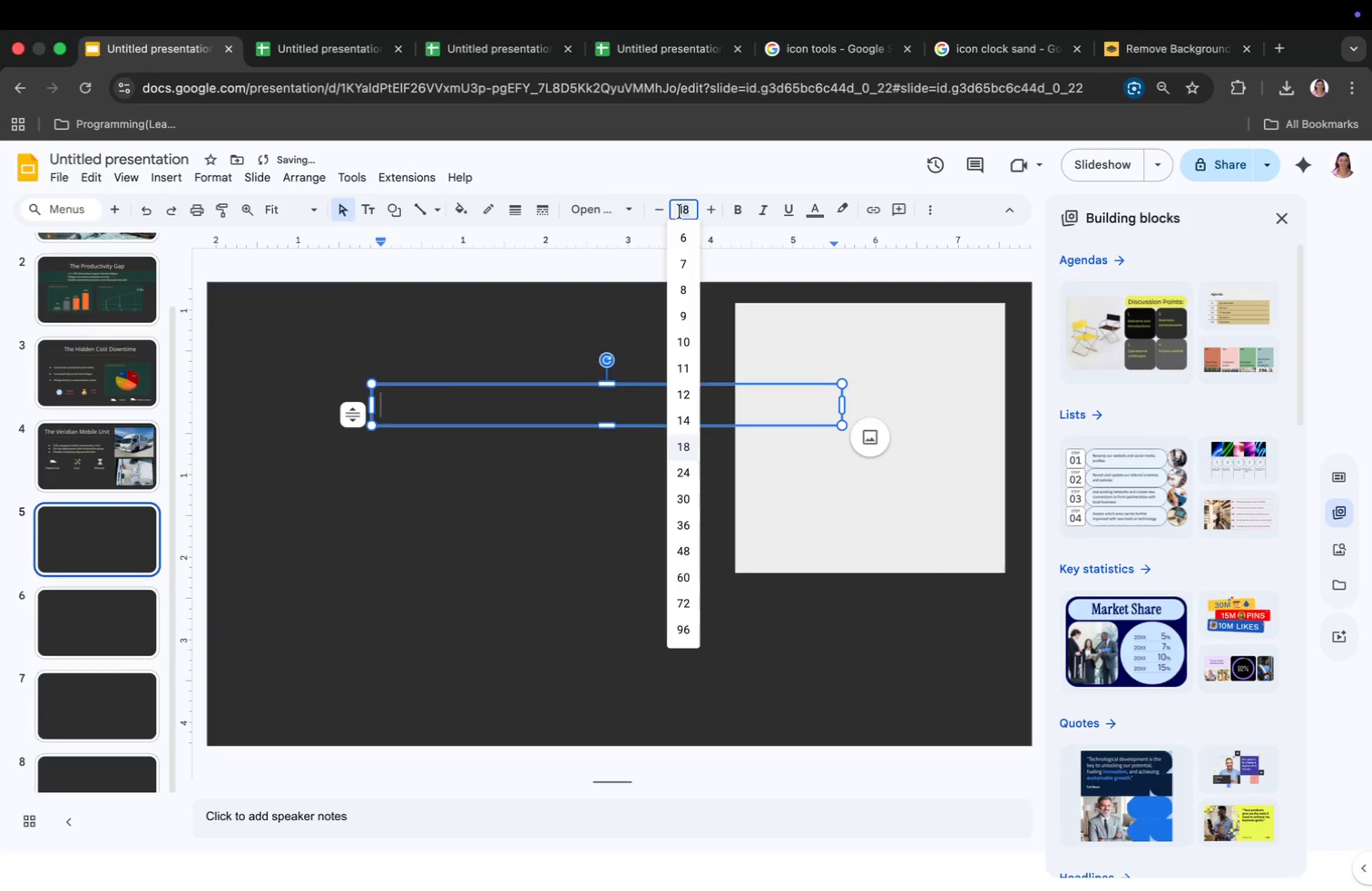 
type(34)
 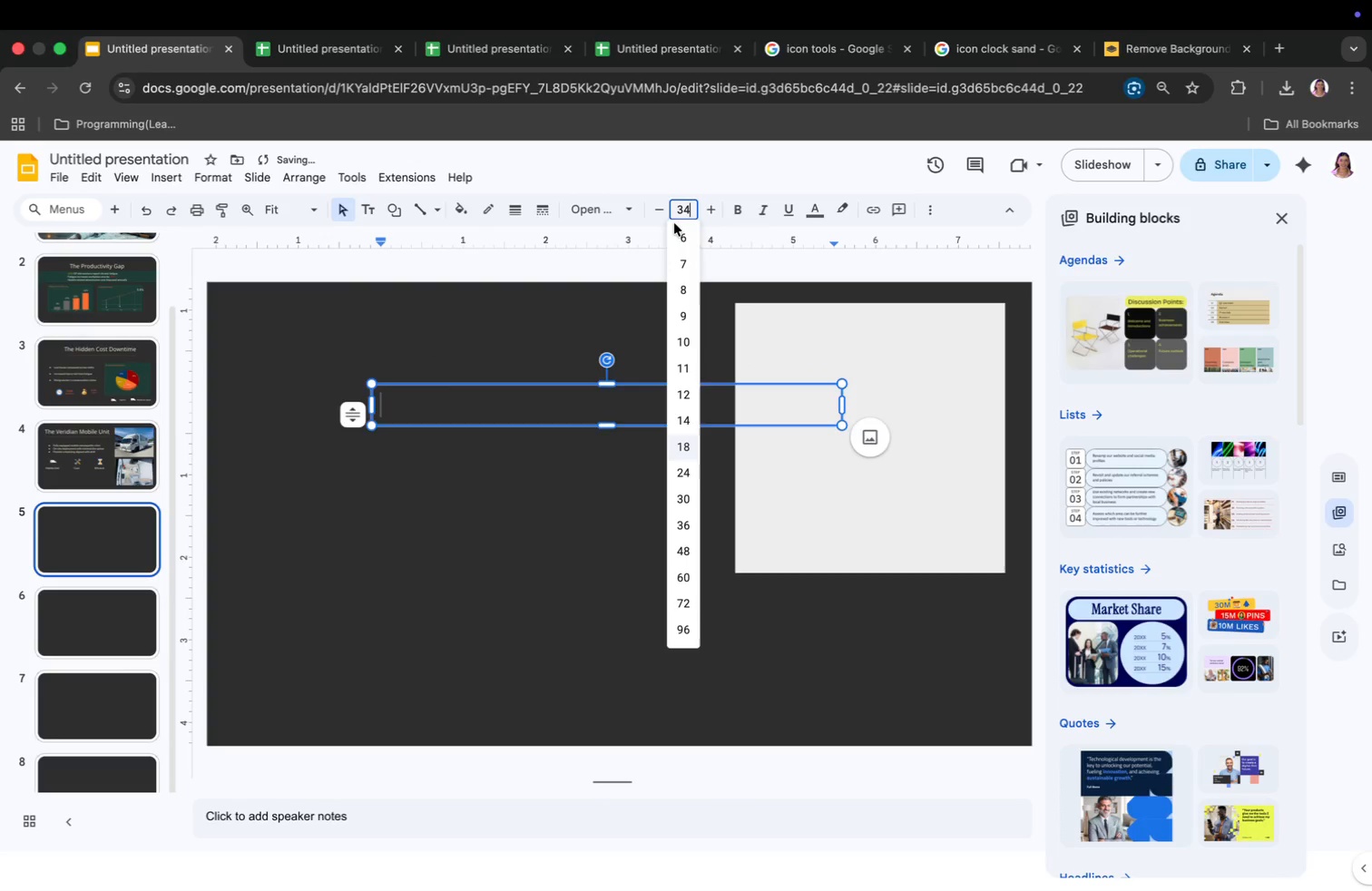 
key(Enter)
 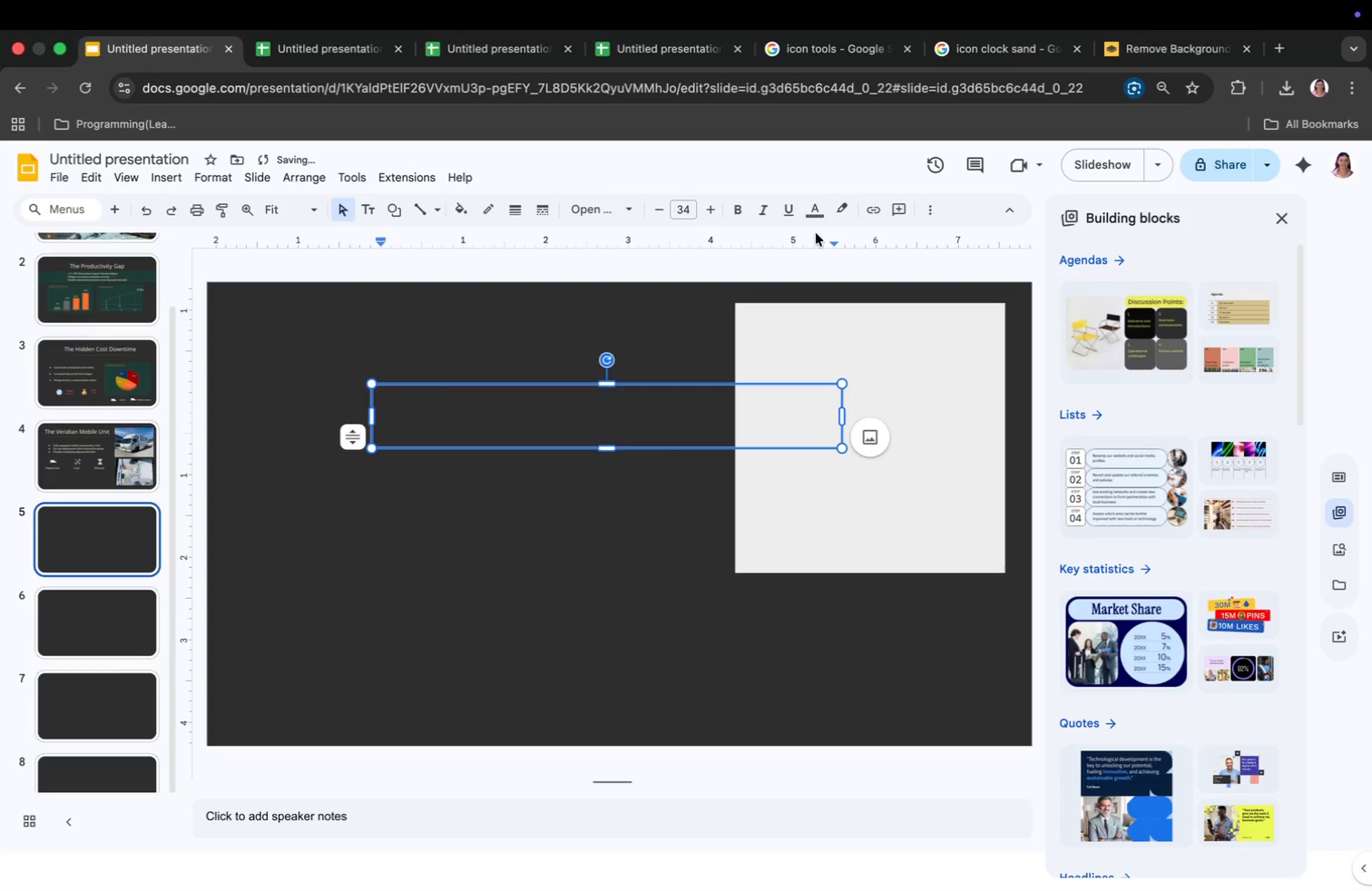 
left_click([814, 199])
 